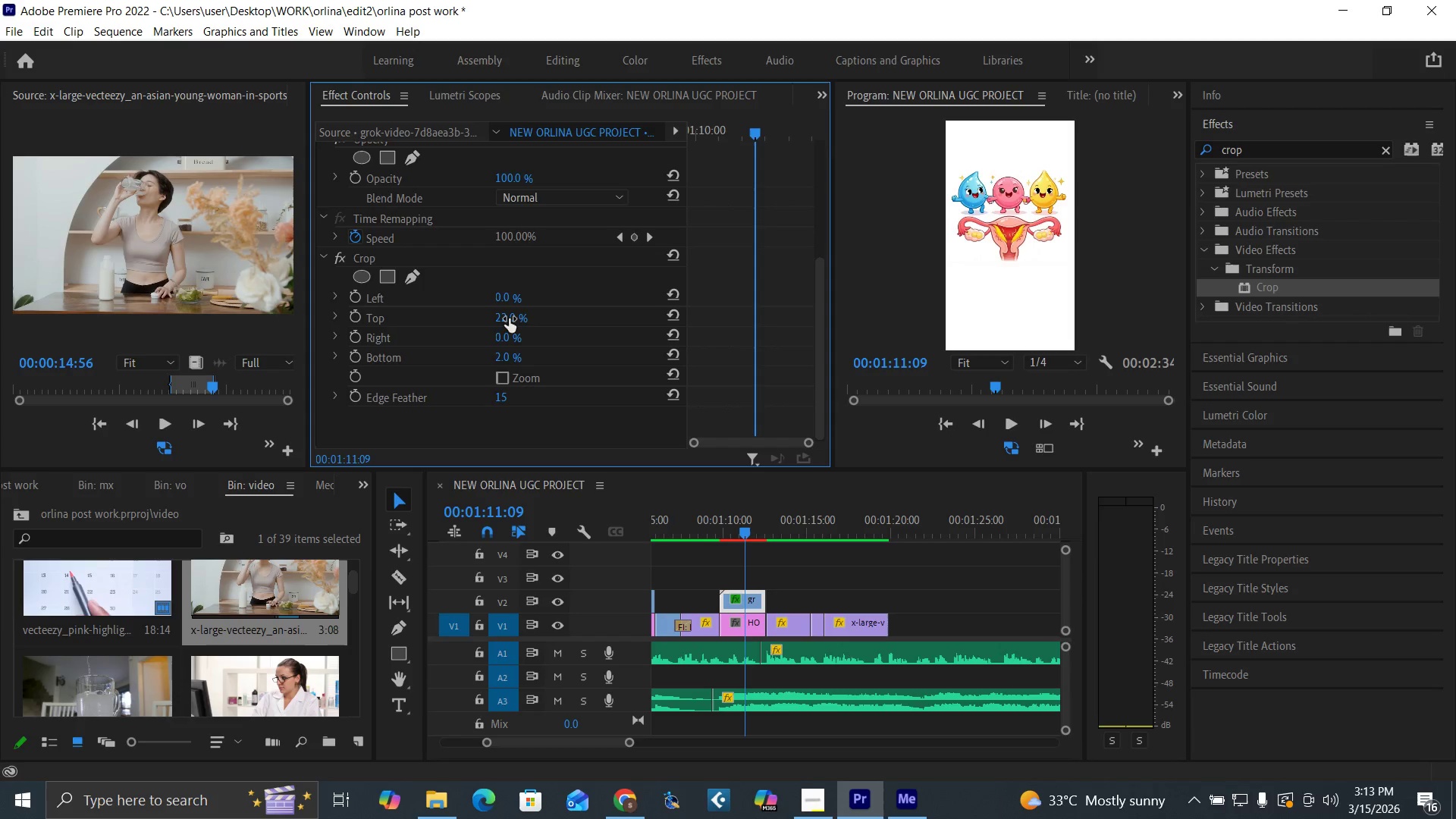 
left_click([505, 318])
 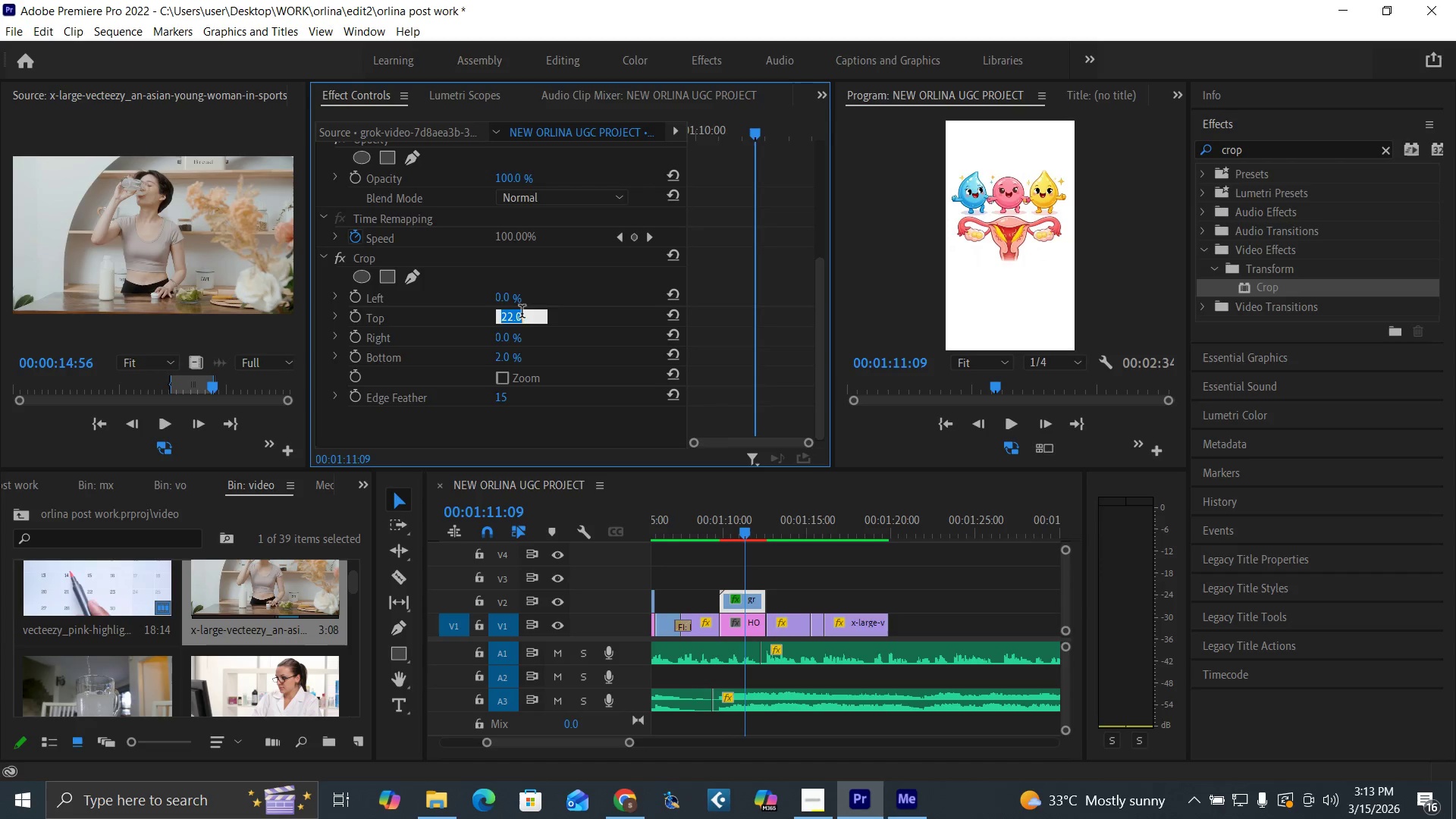 
type(20.)
 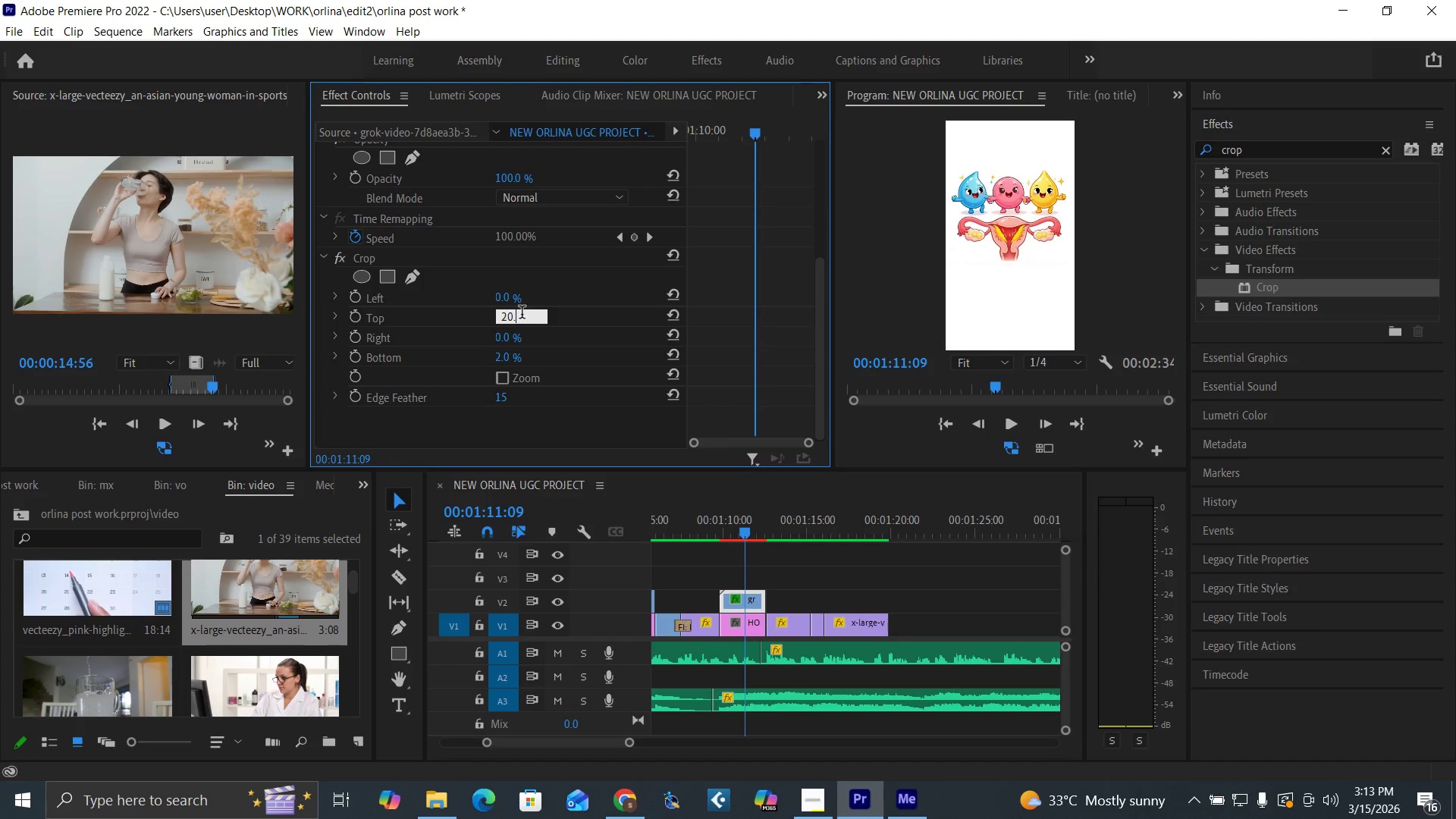 
key(5)
 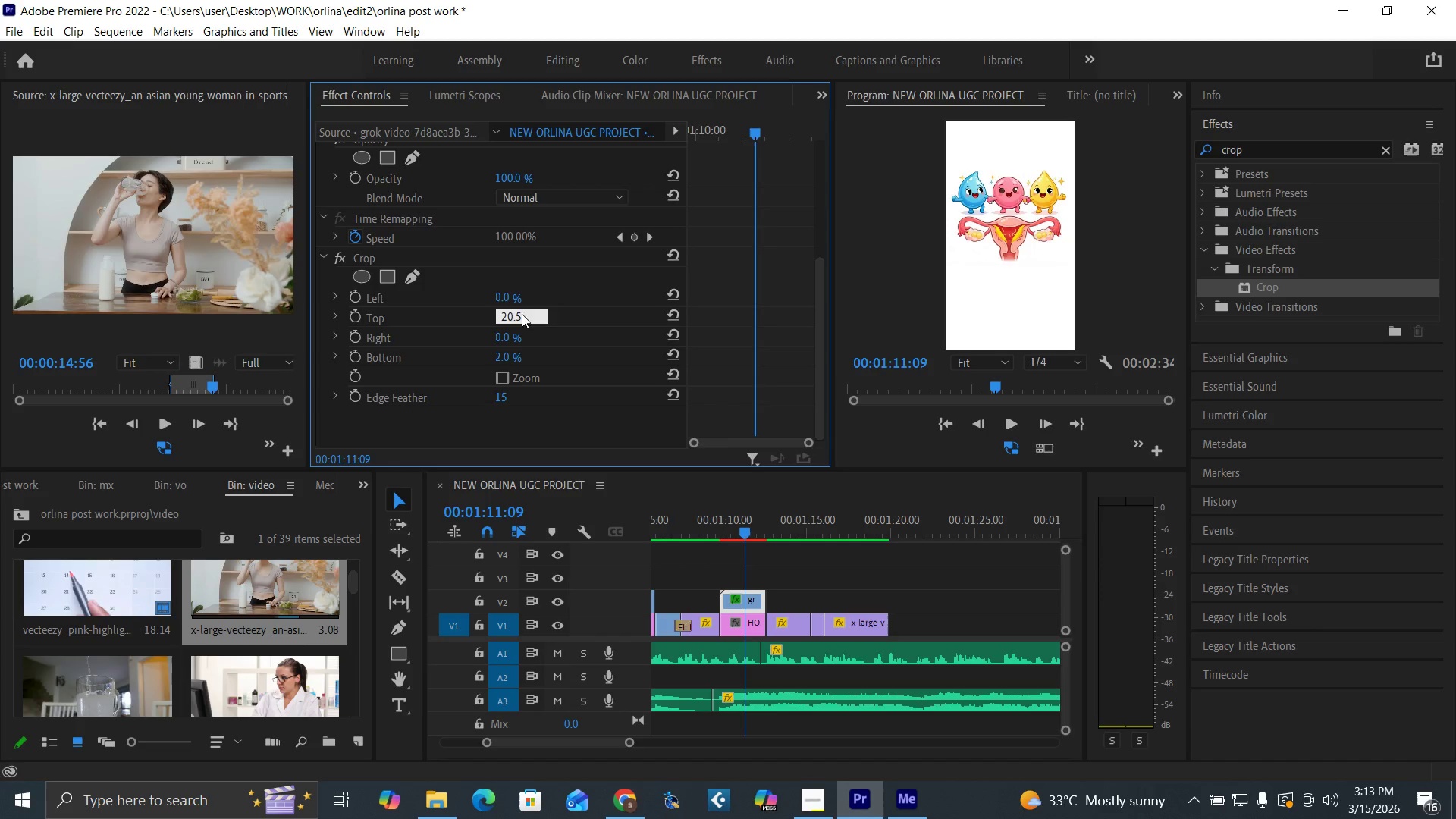 
key(Enter)
 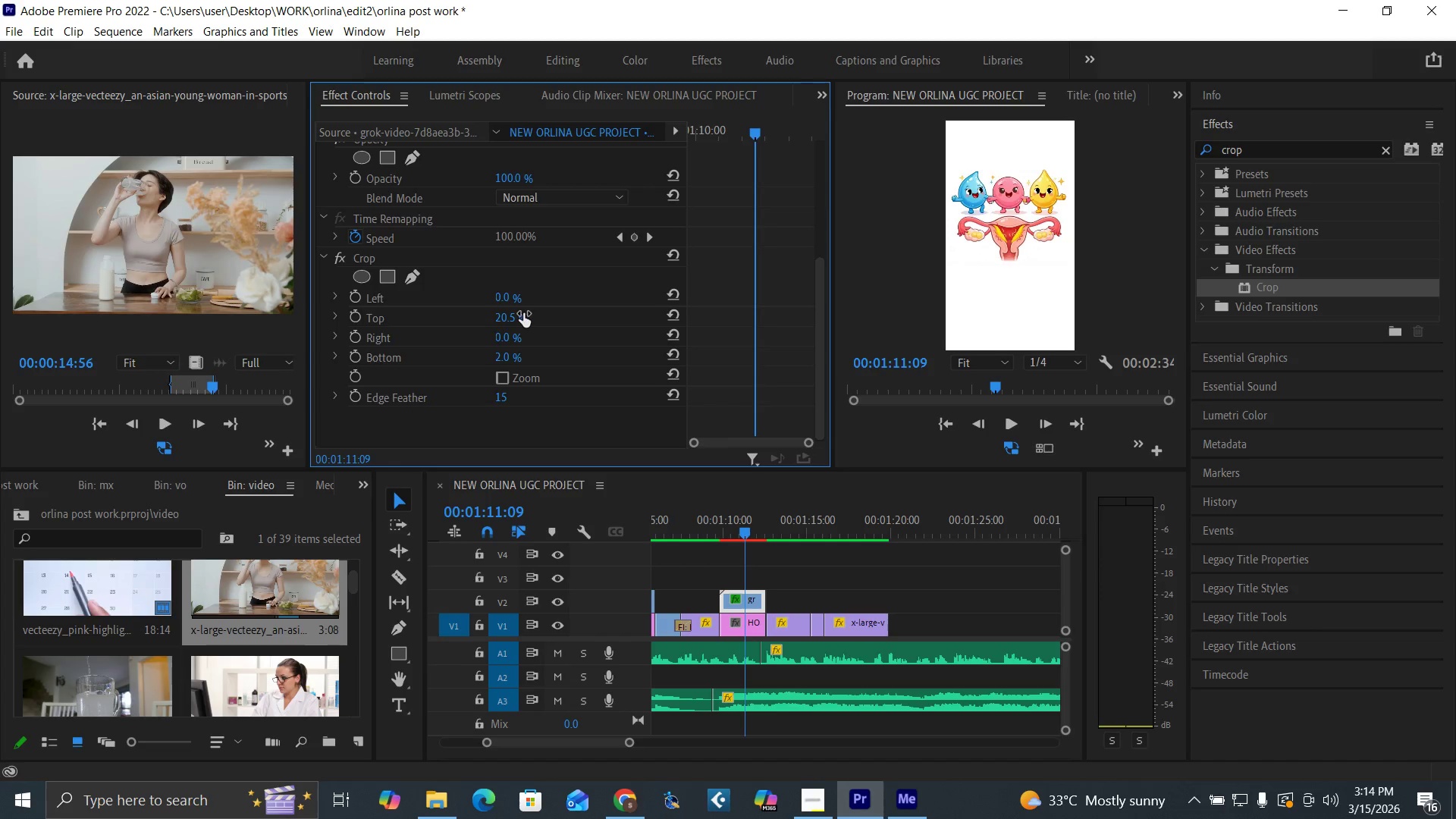 
key(Control+Backquote)
 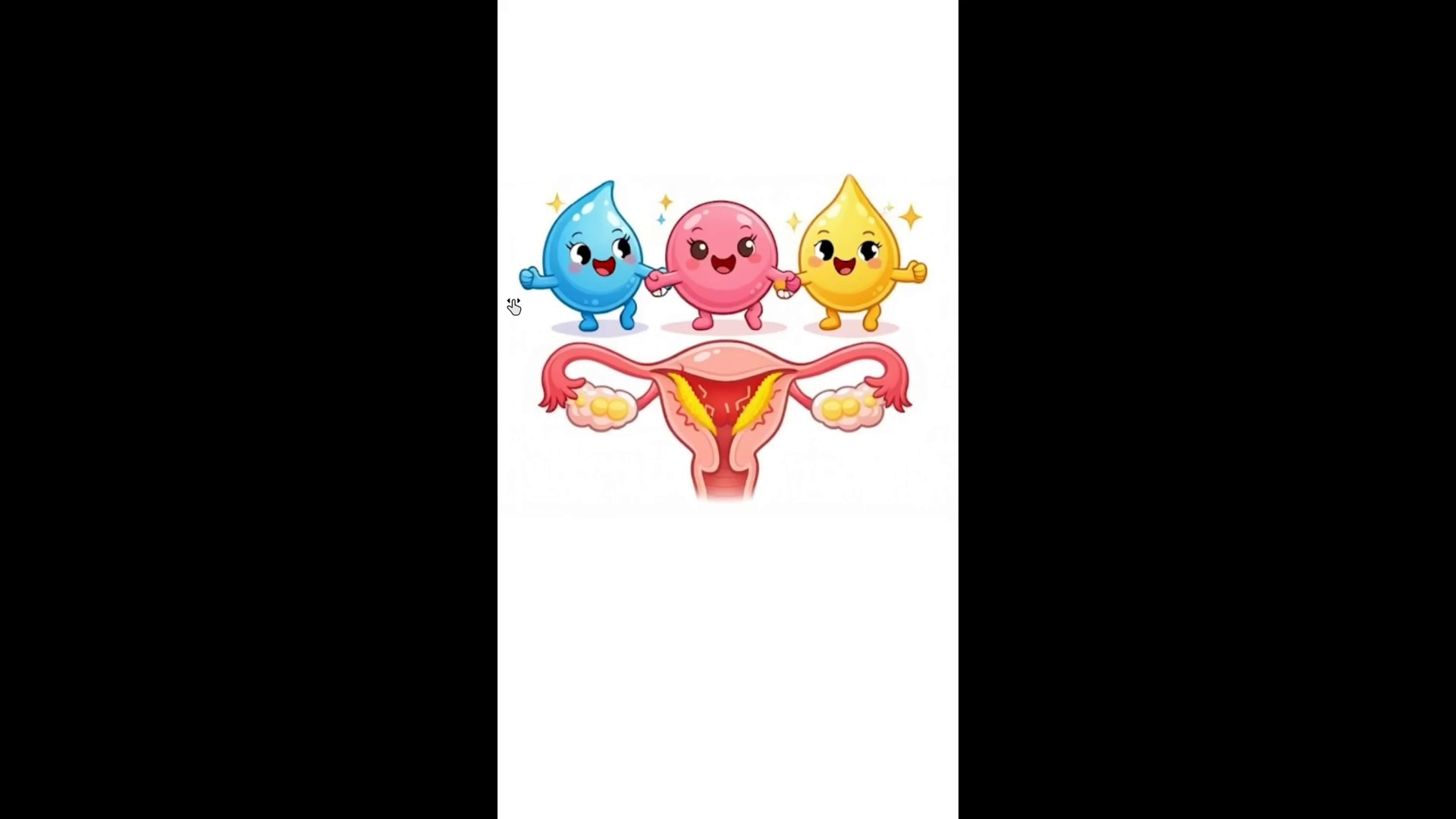 
wait(9.14)
 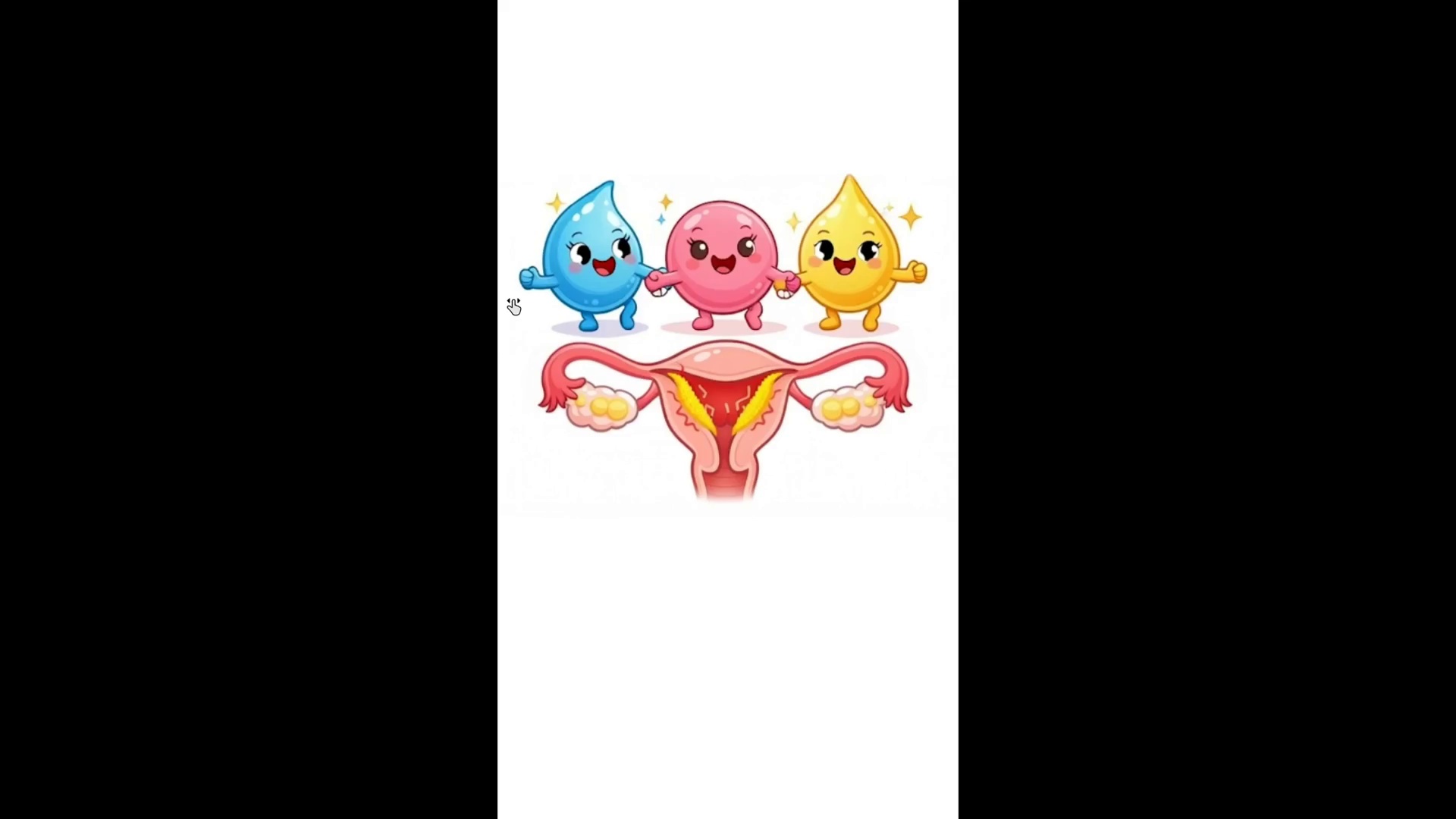 
hold_key(key=ControlLeft, duration=1.52)
 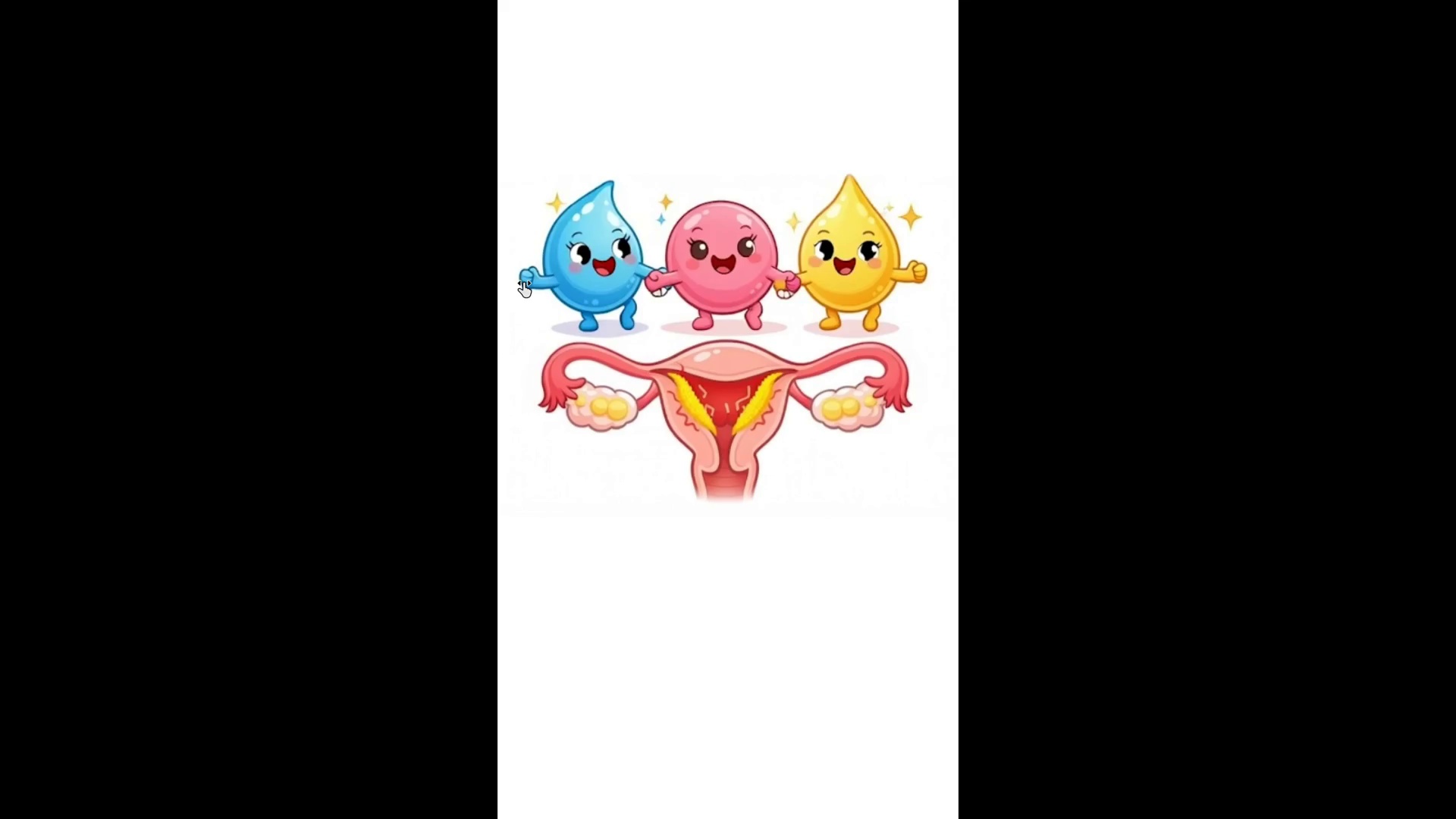 
hold_key(key=ControlLeft, duration=1.5)
 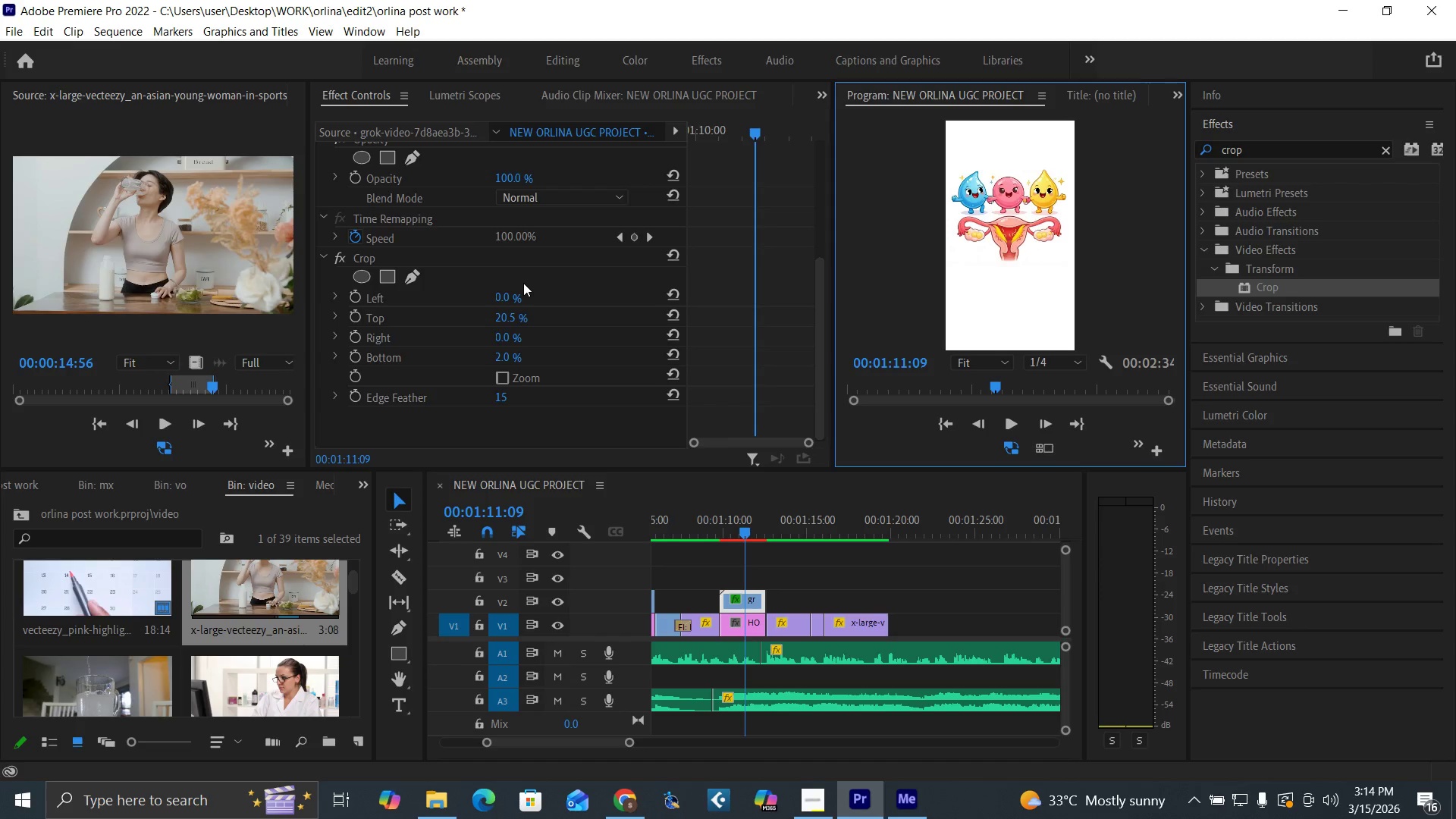 
key(Control+Backquote)
 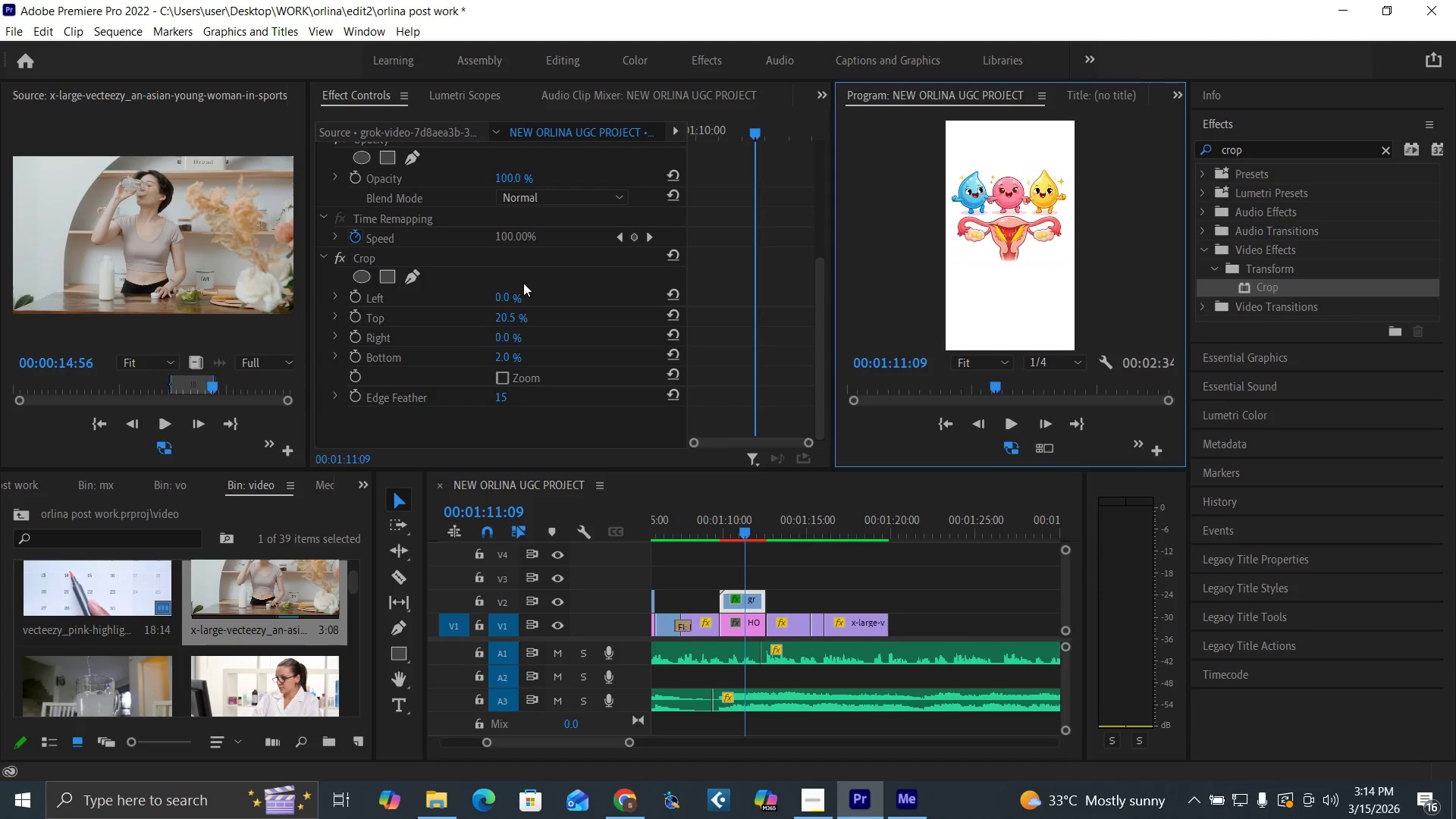 
key(Control+S)
 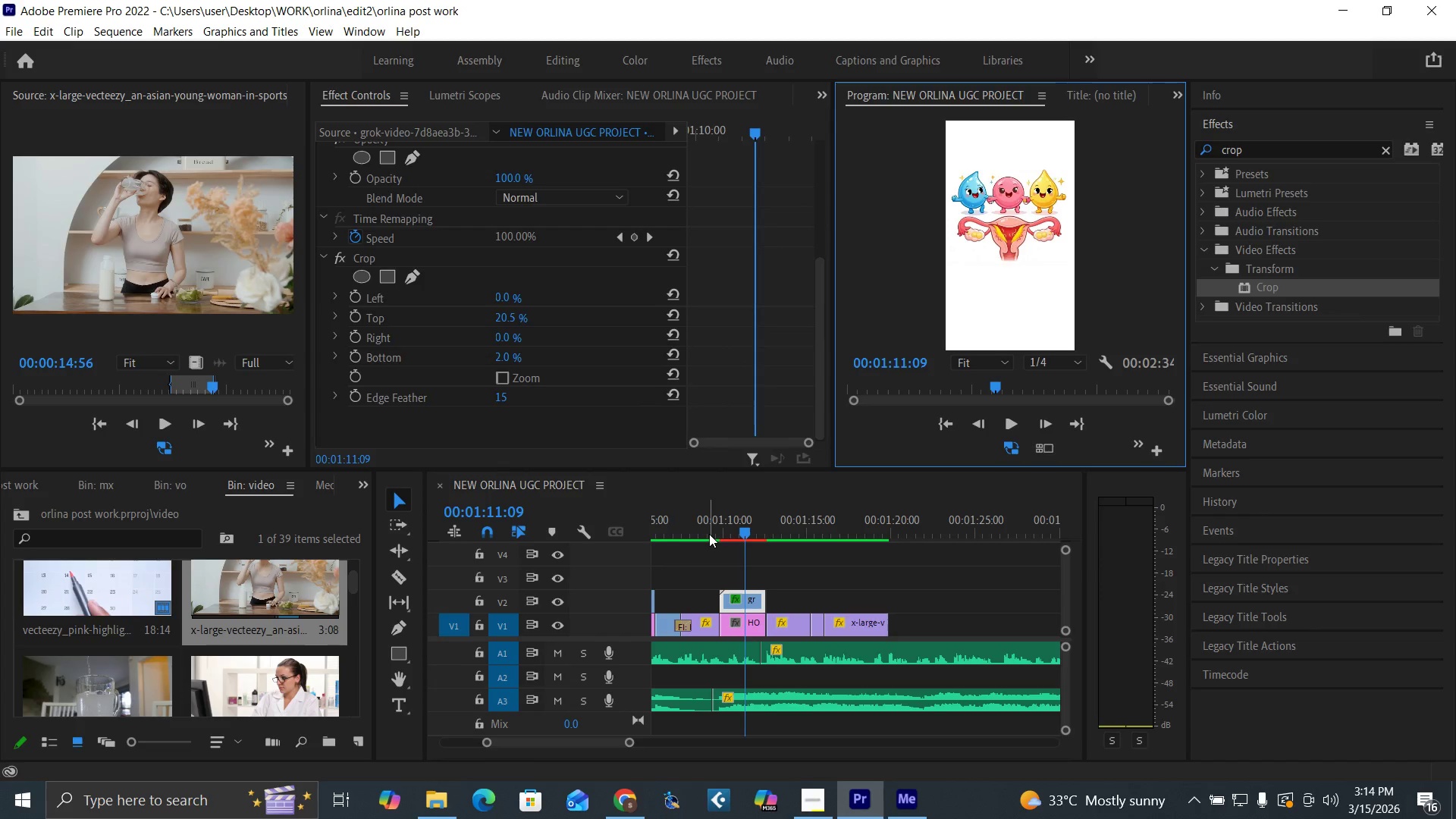 
left_click([709, 534])
 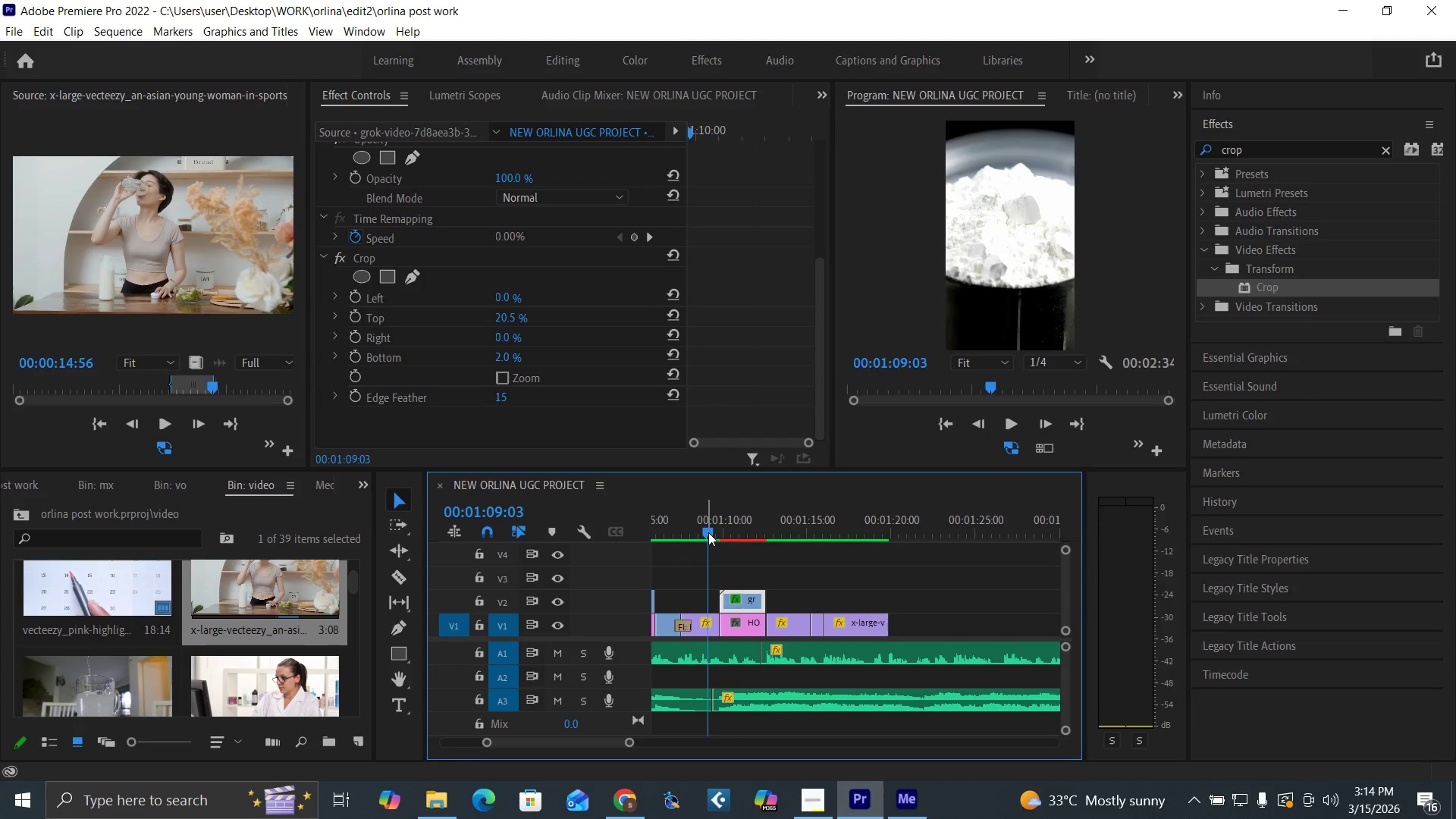 
key(Space)
 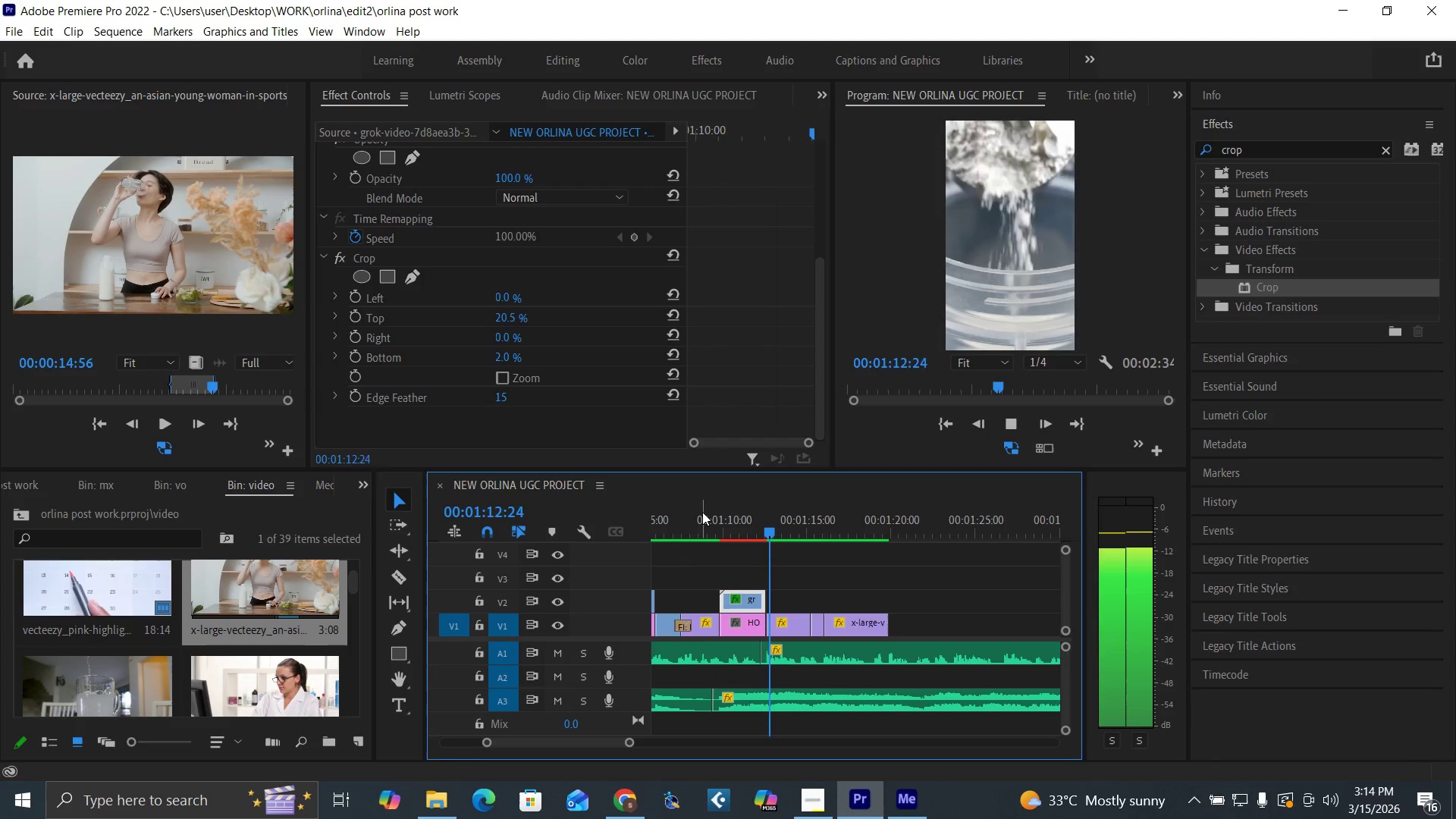 
key(Space)
 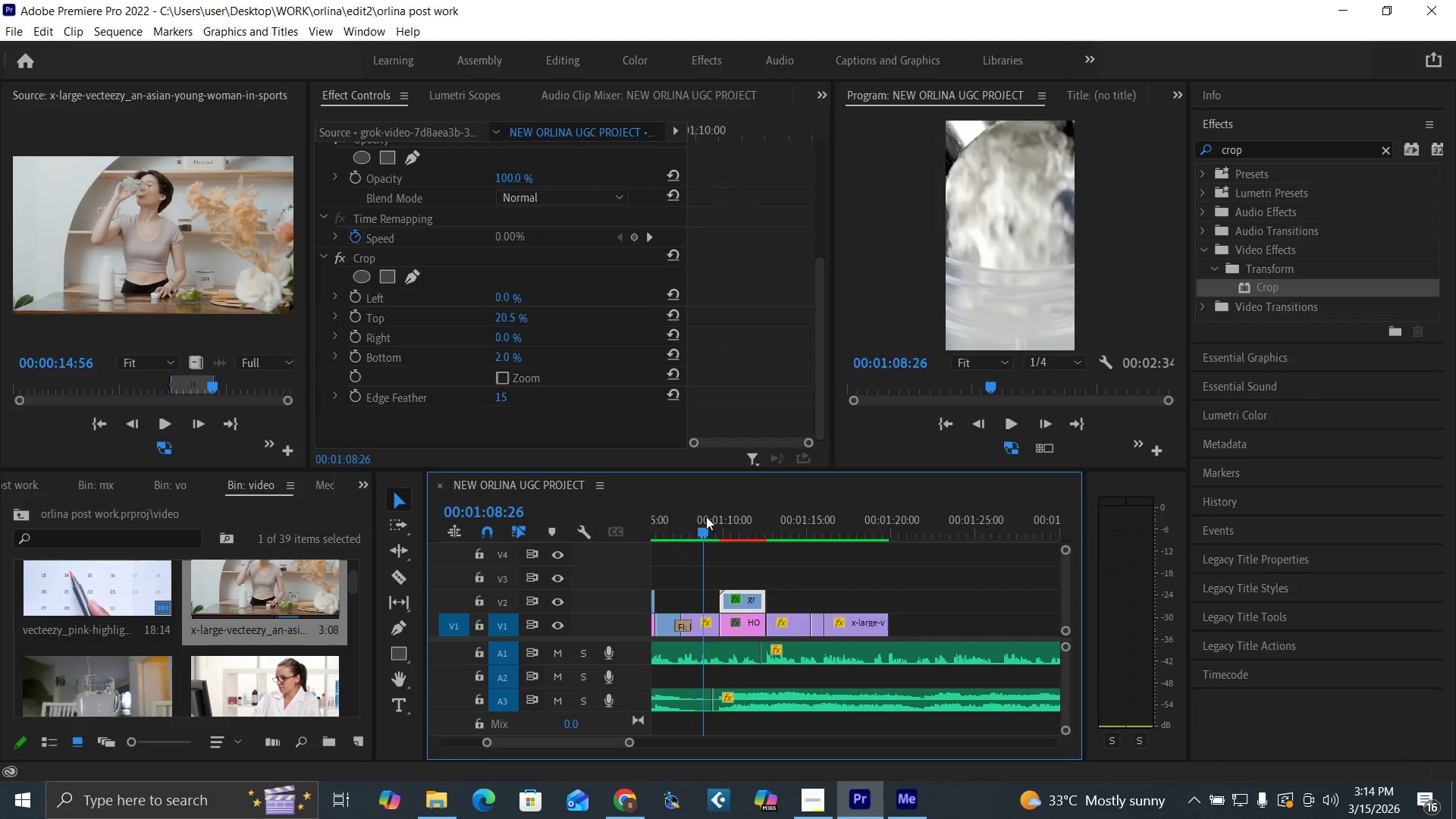 
key(Space)
 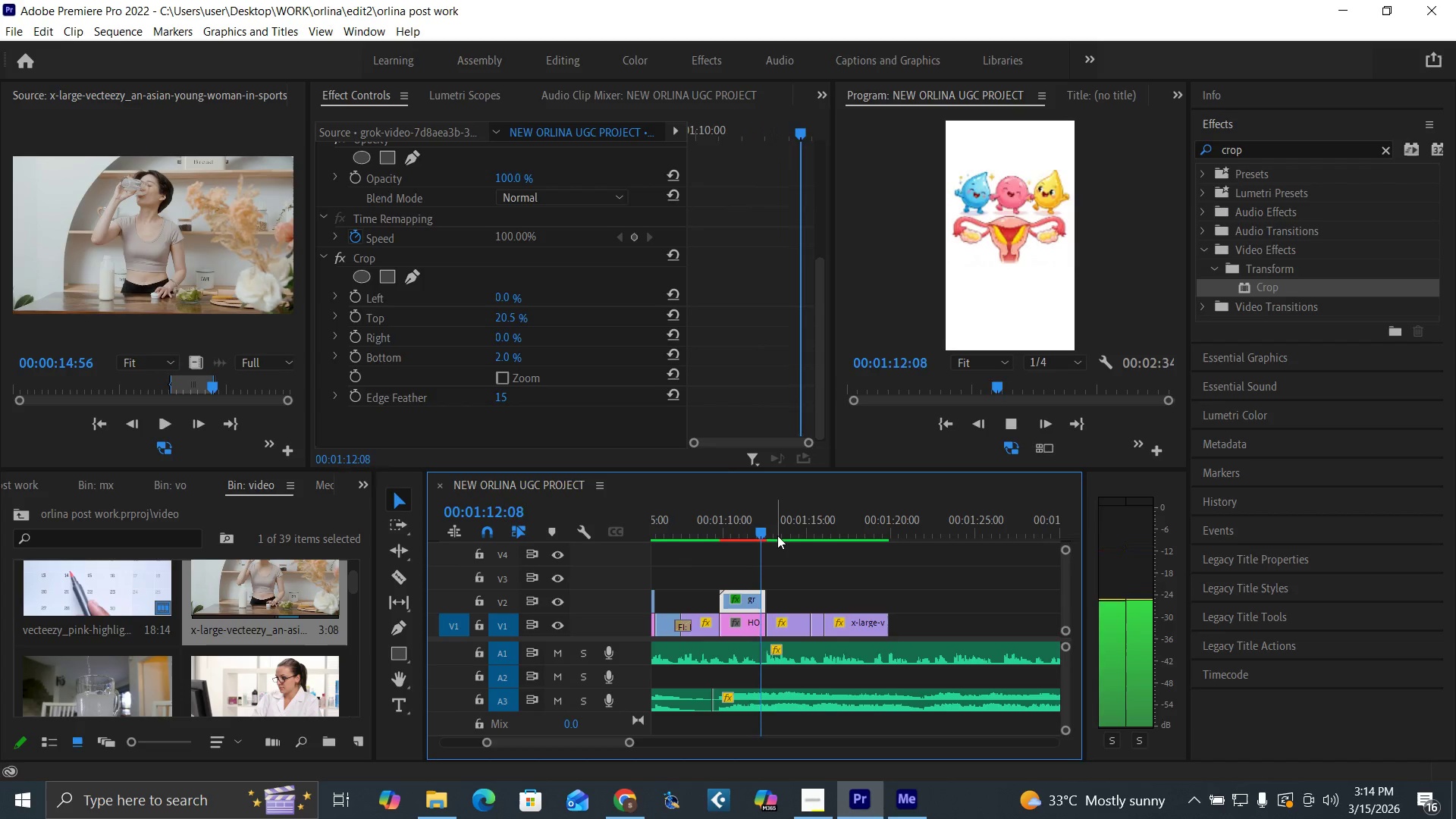 
wait(8.36)
 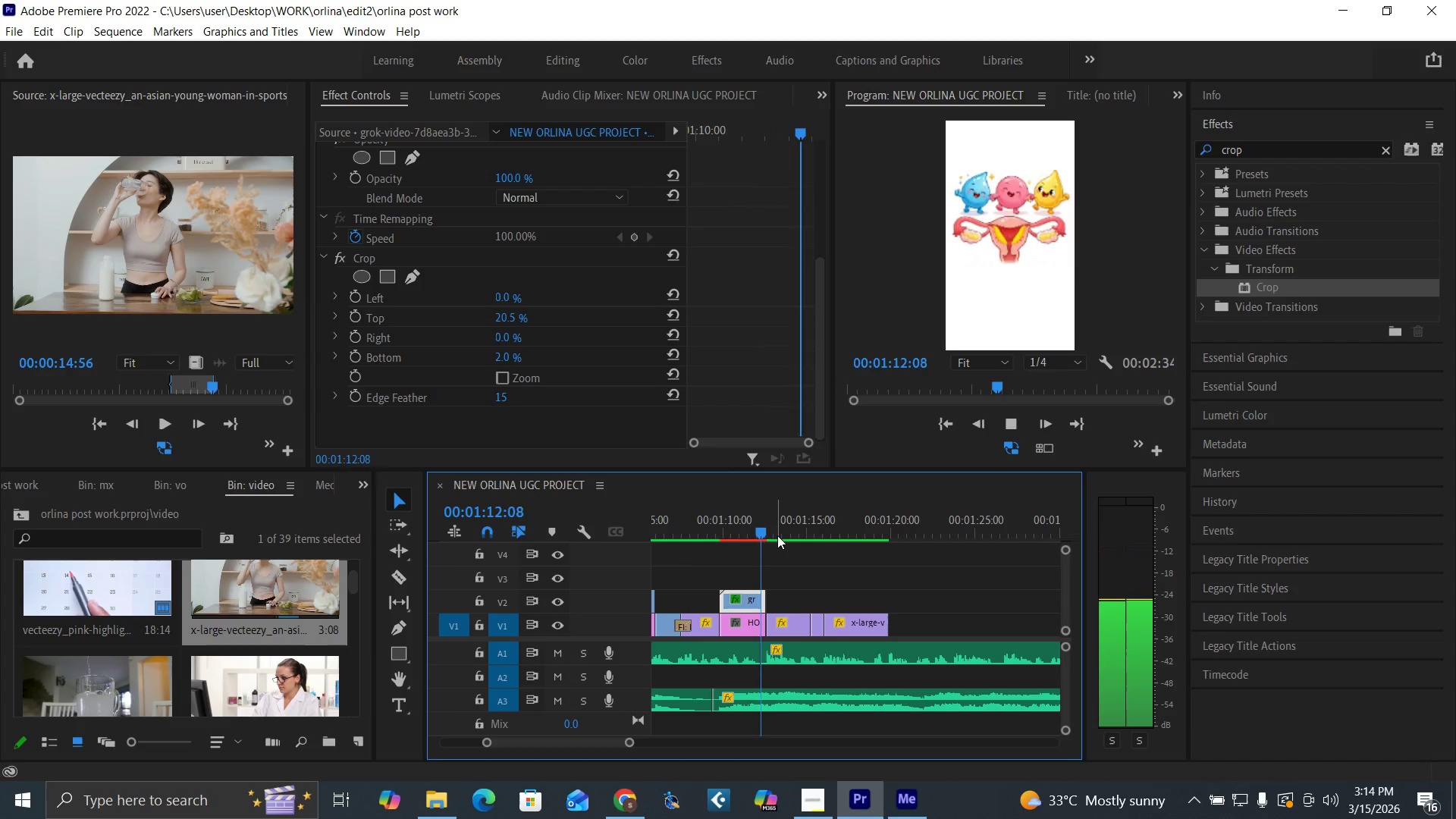 
key(Space)
 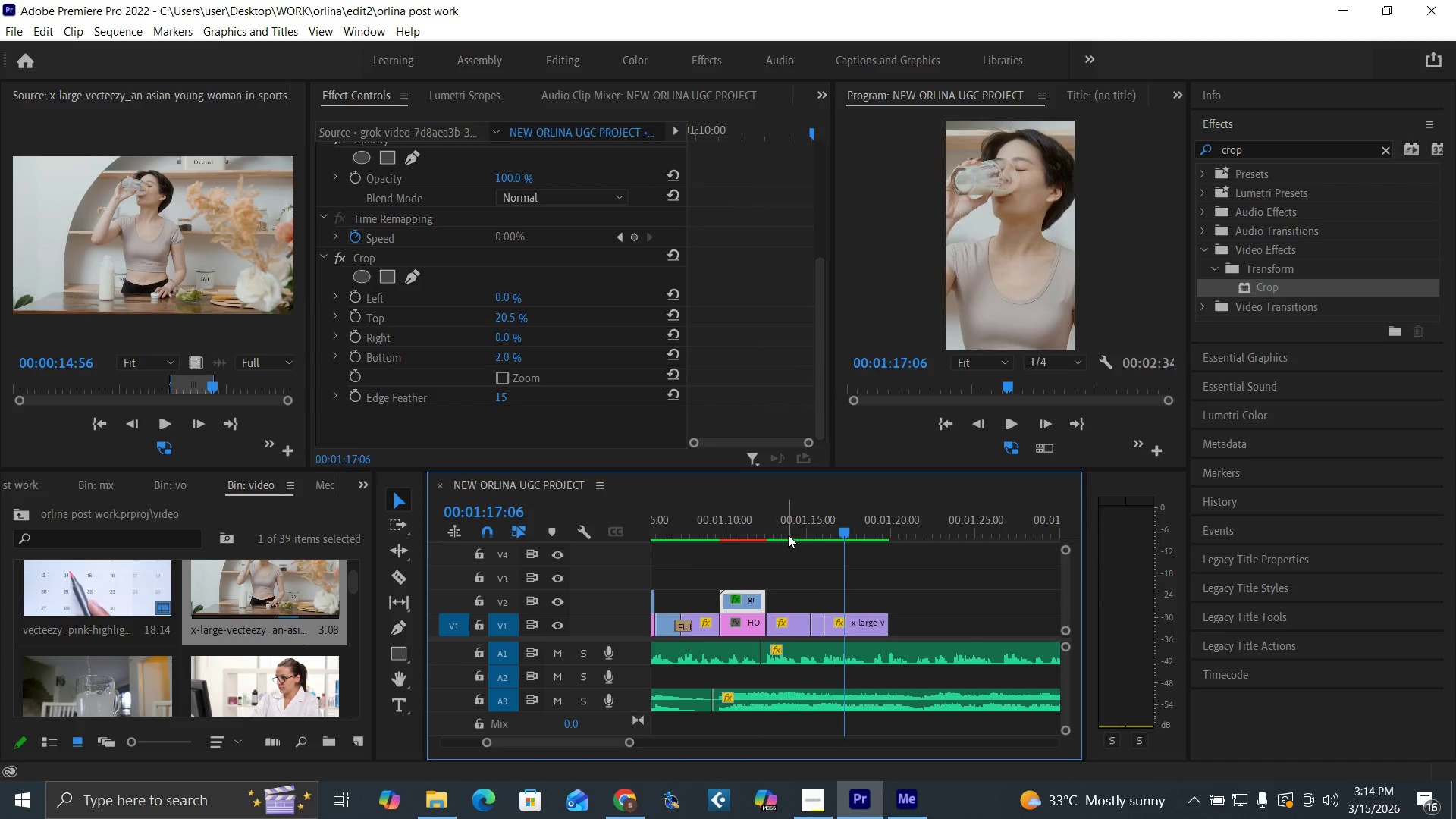 
left_click([788, 535])
 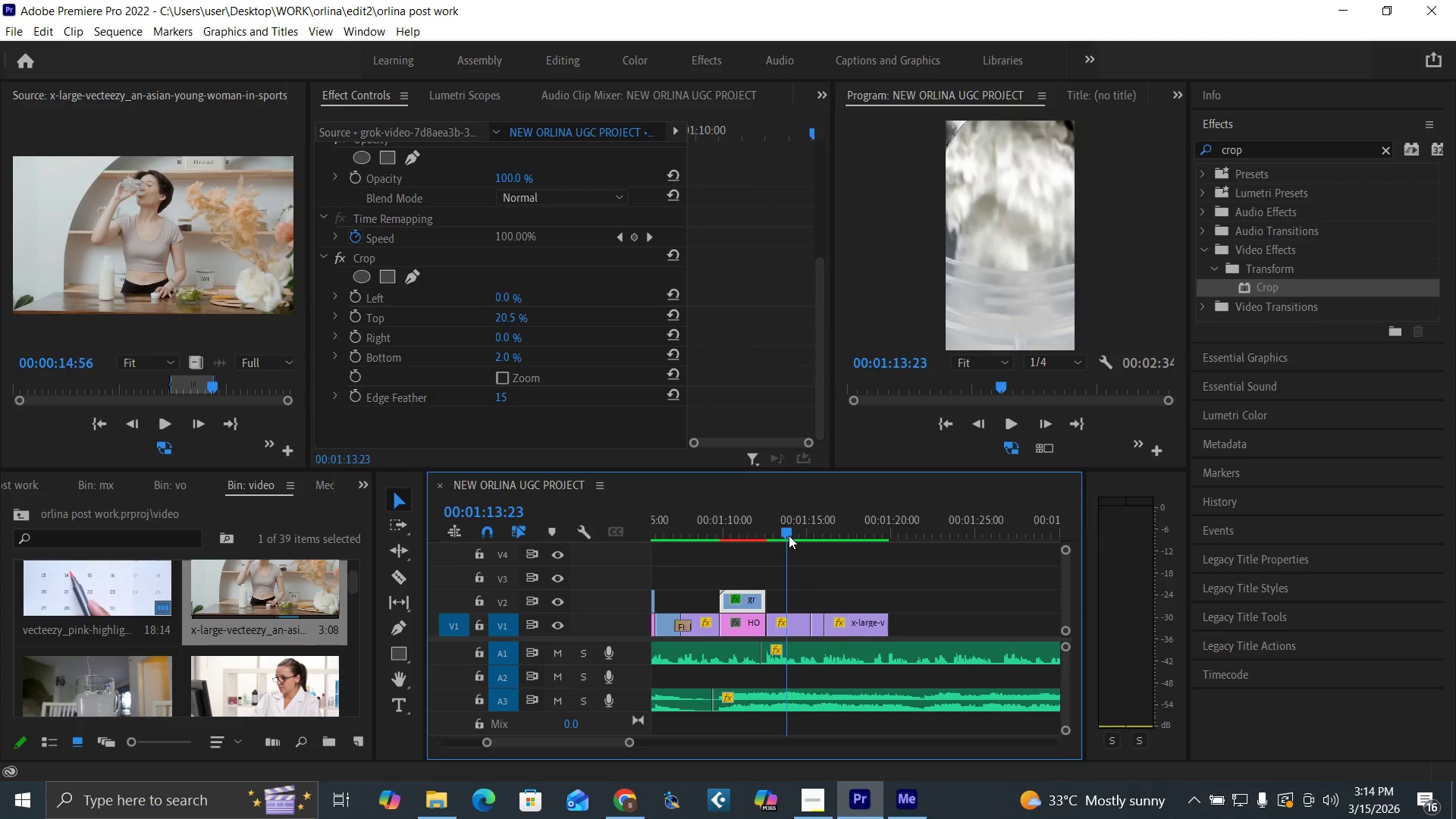 
key(Space)
 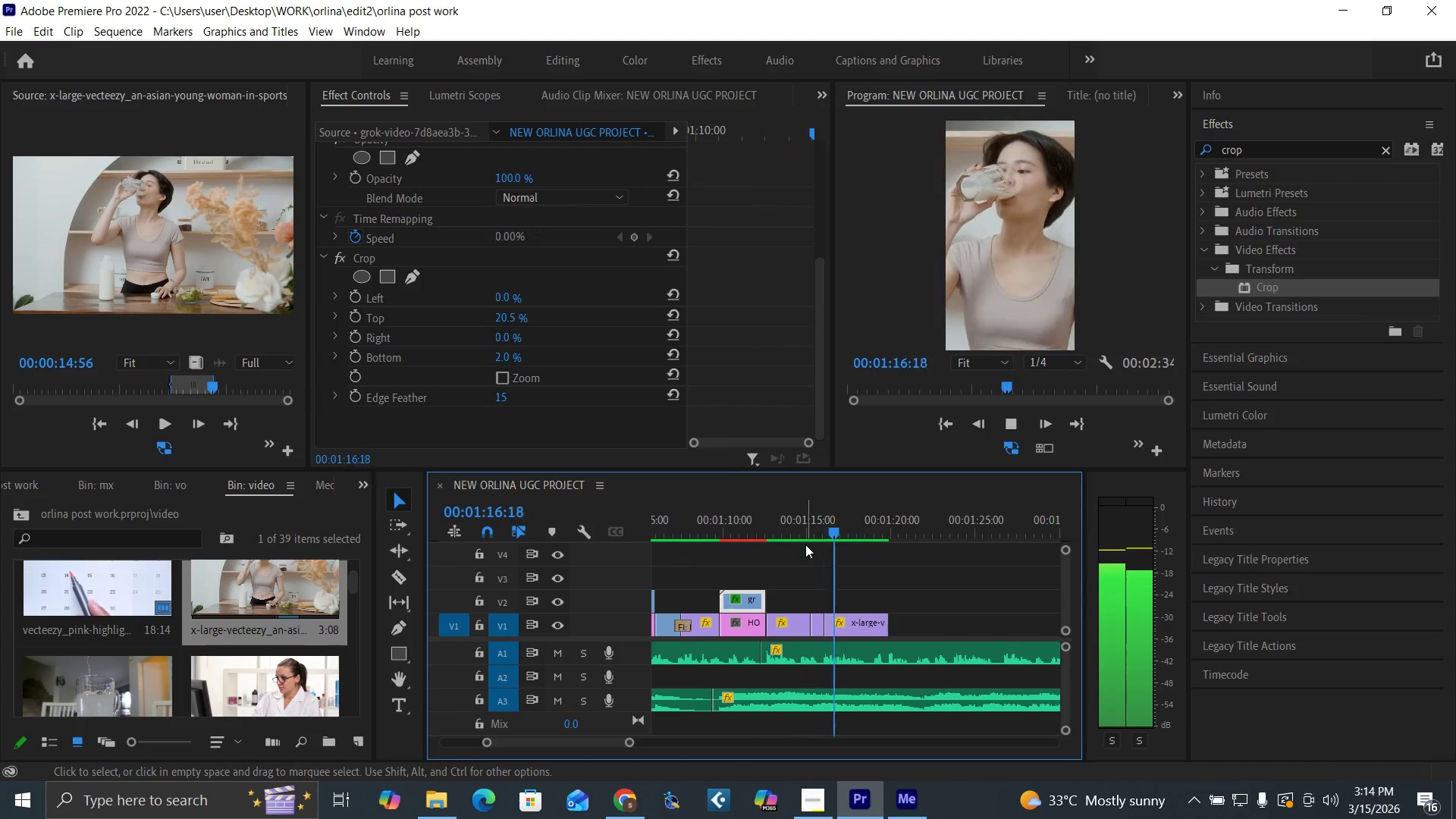 
key(Space)
 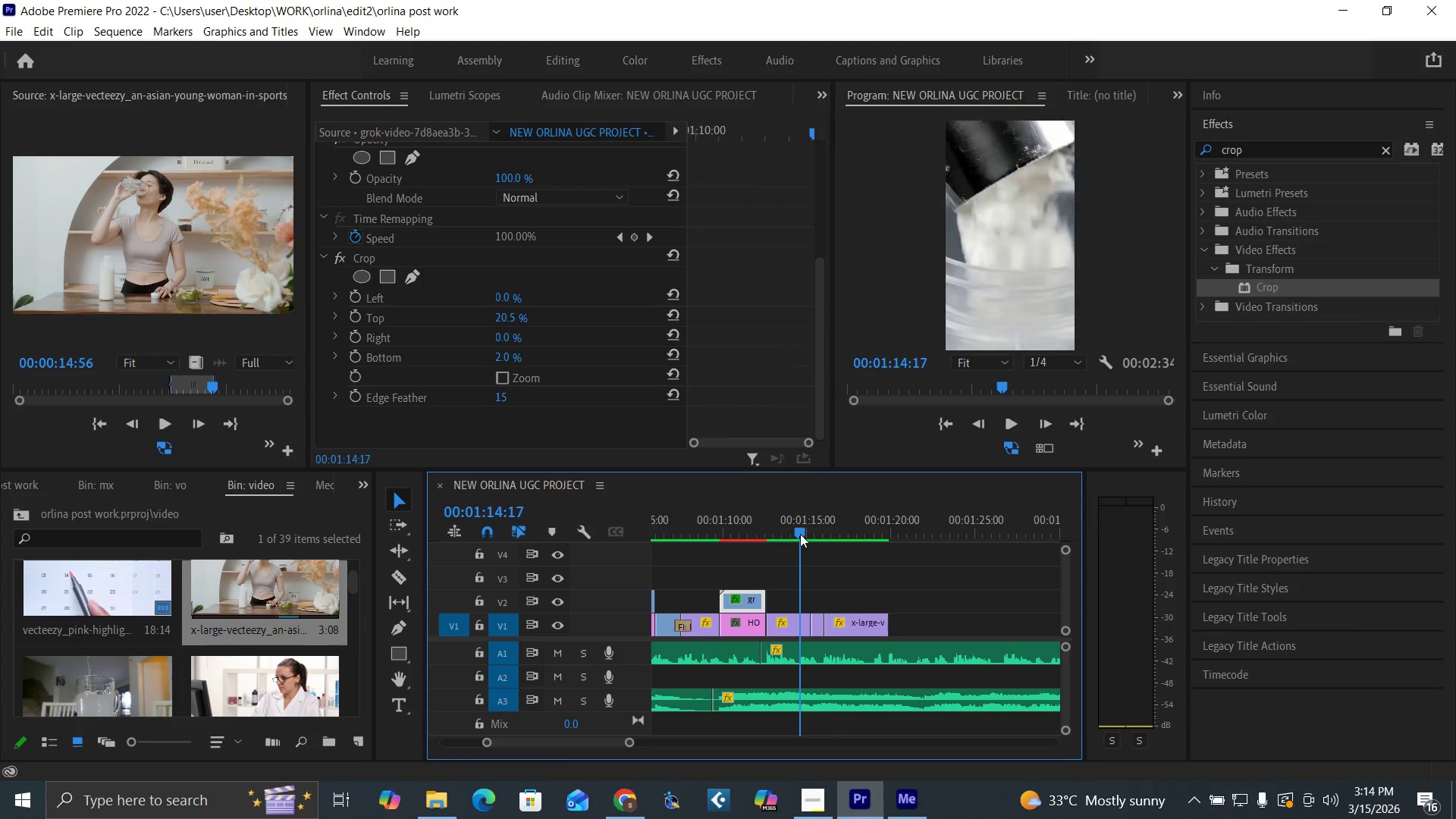 
key(Space)
 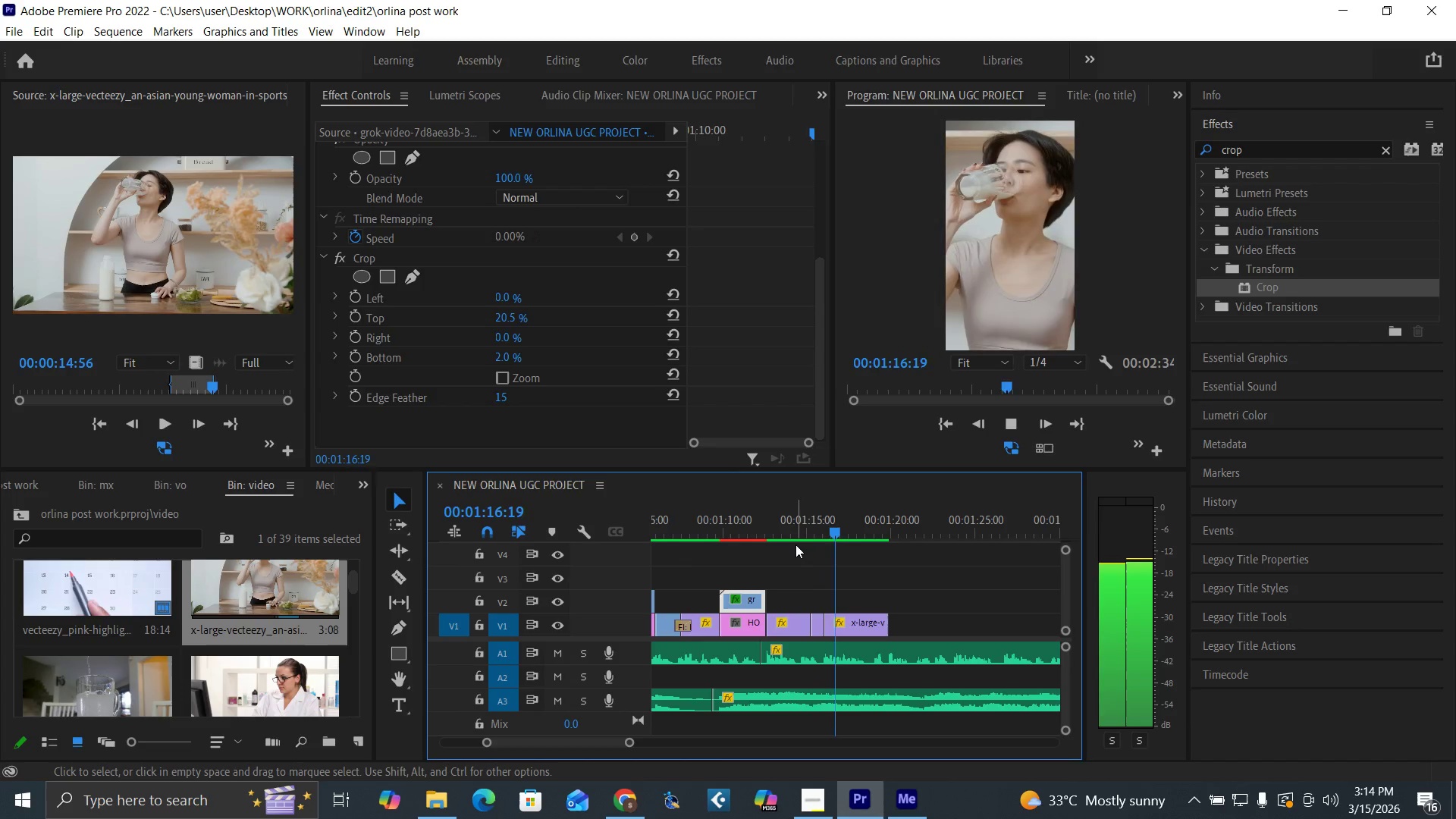 
key(Space)
 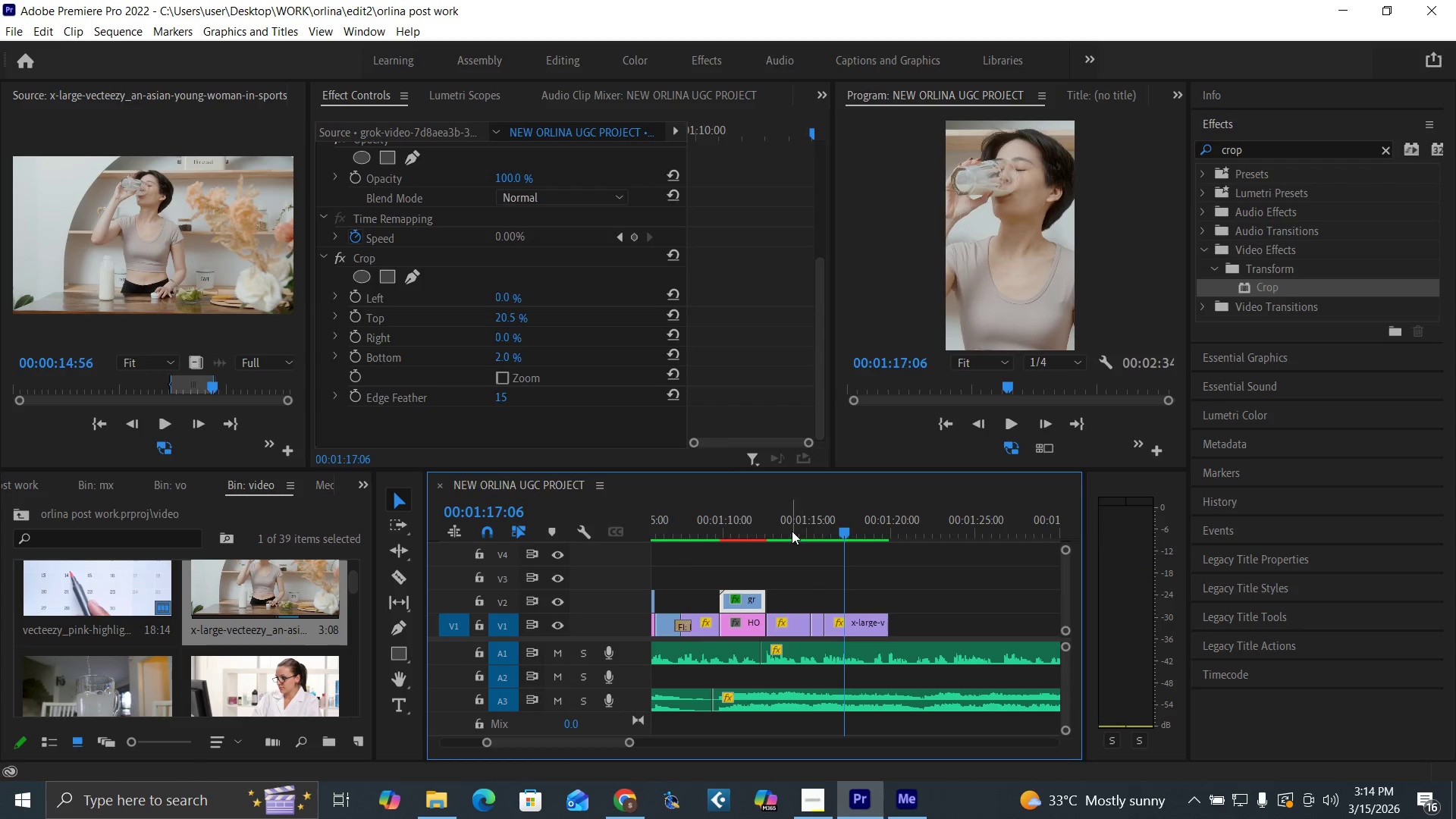 
left_click([792, 531])
 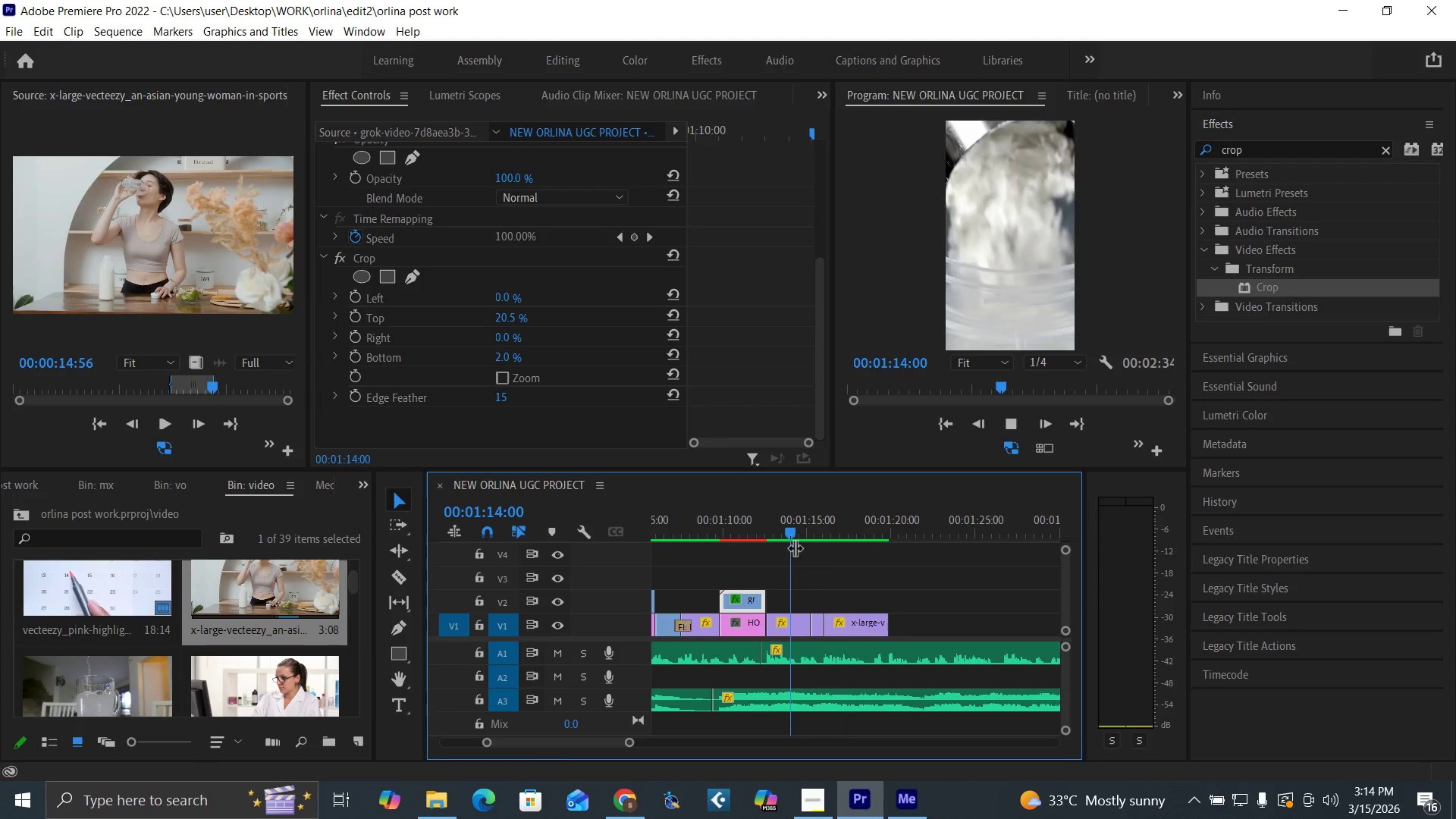 
key(Space)
 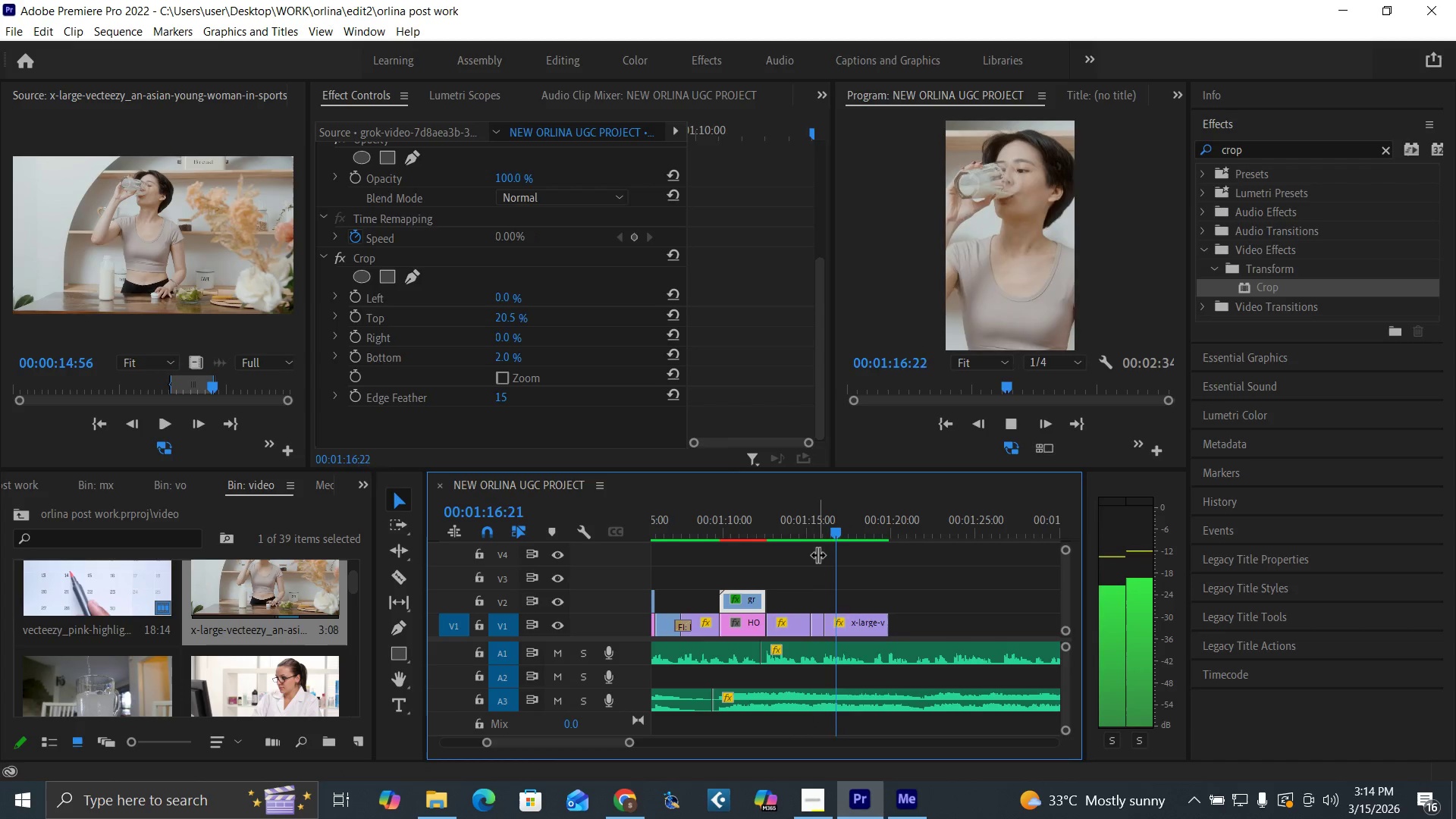 
left_click([799, 535])
 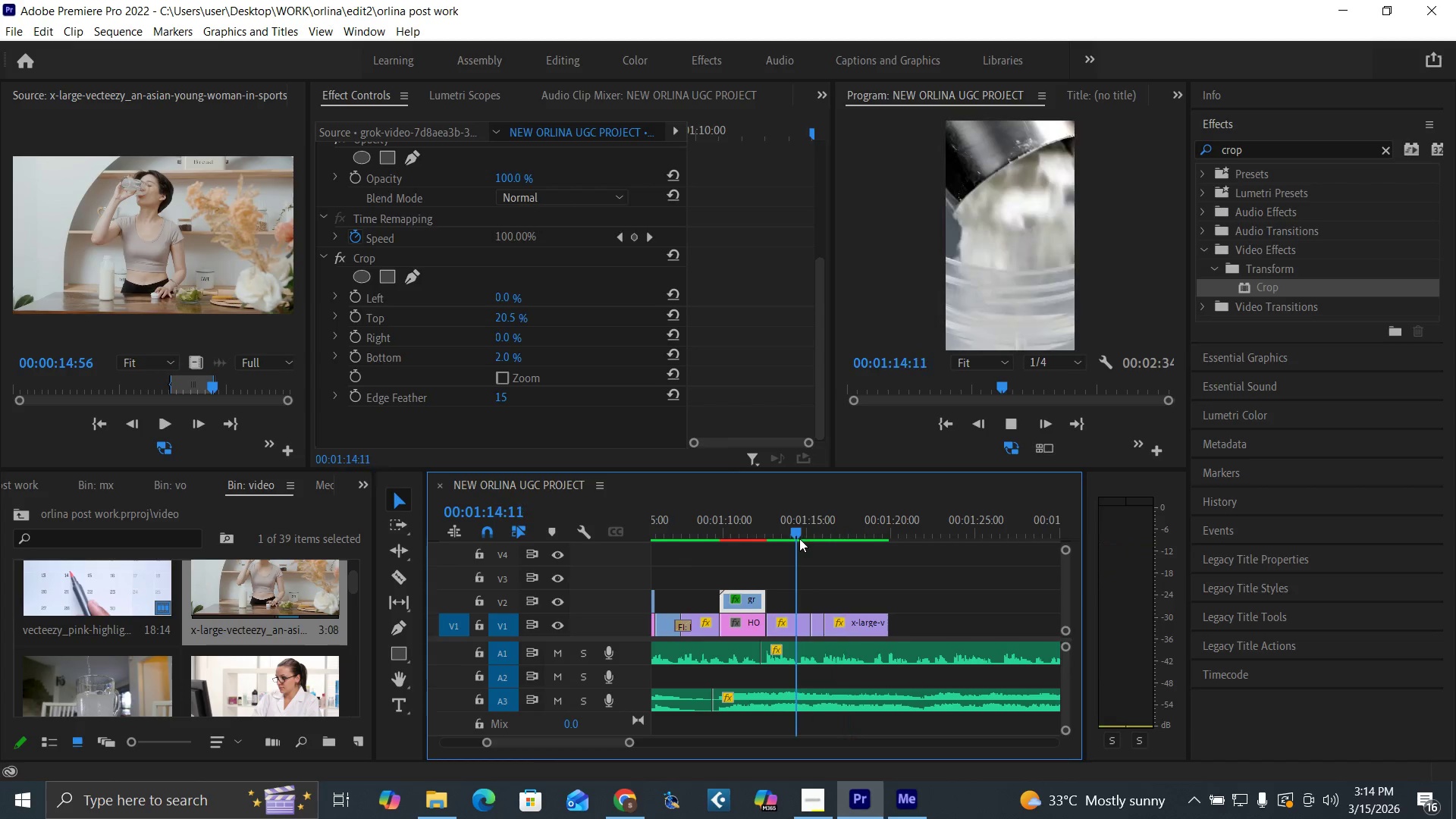 
key(Space)
 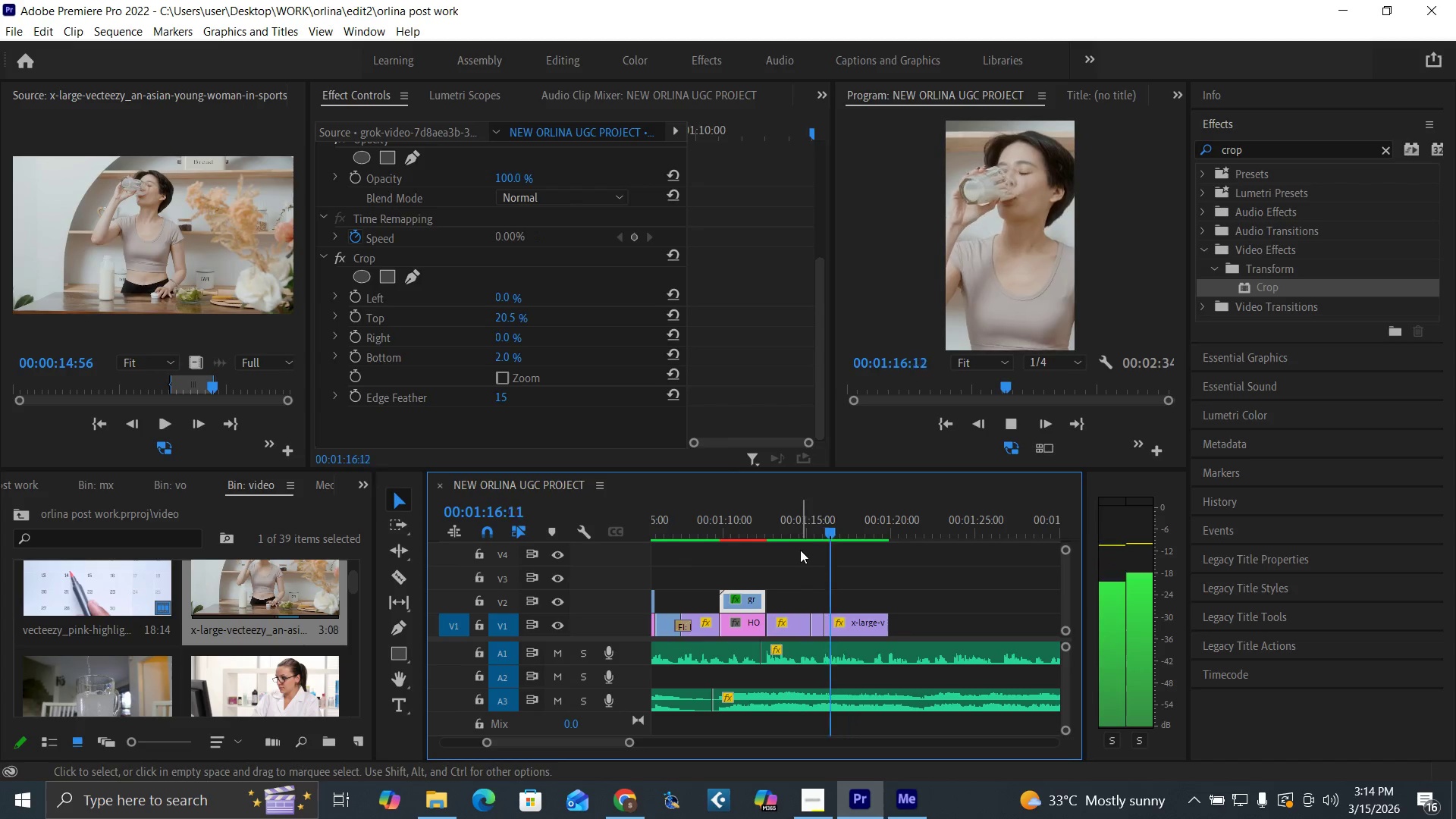 
key(Space)
 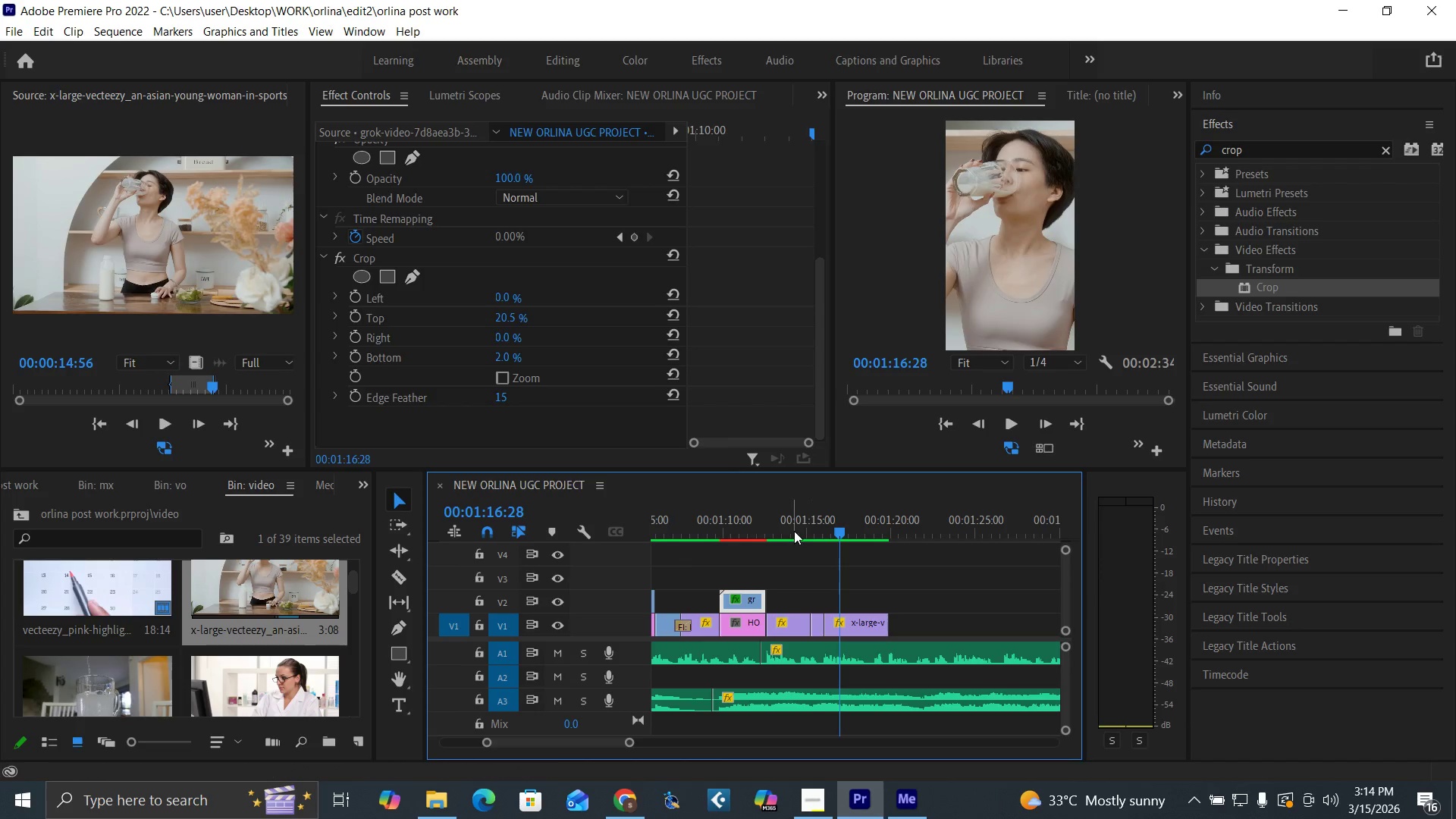 
left_click([793, 531])
 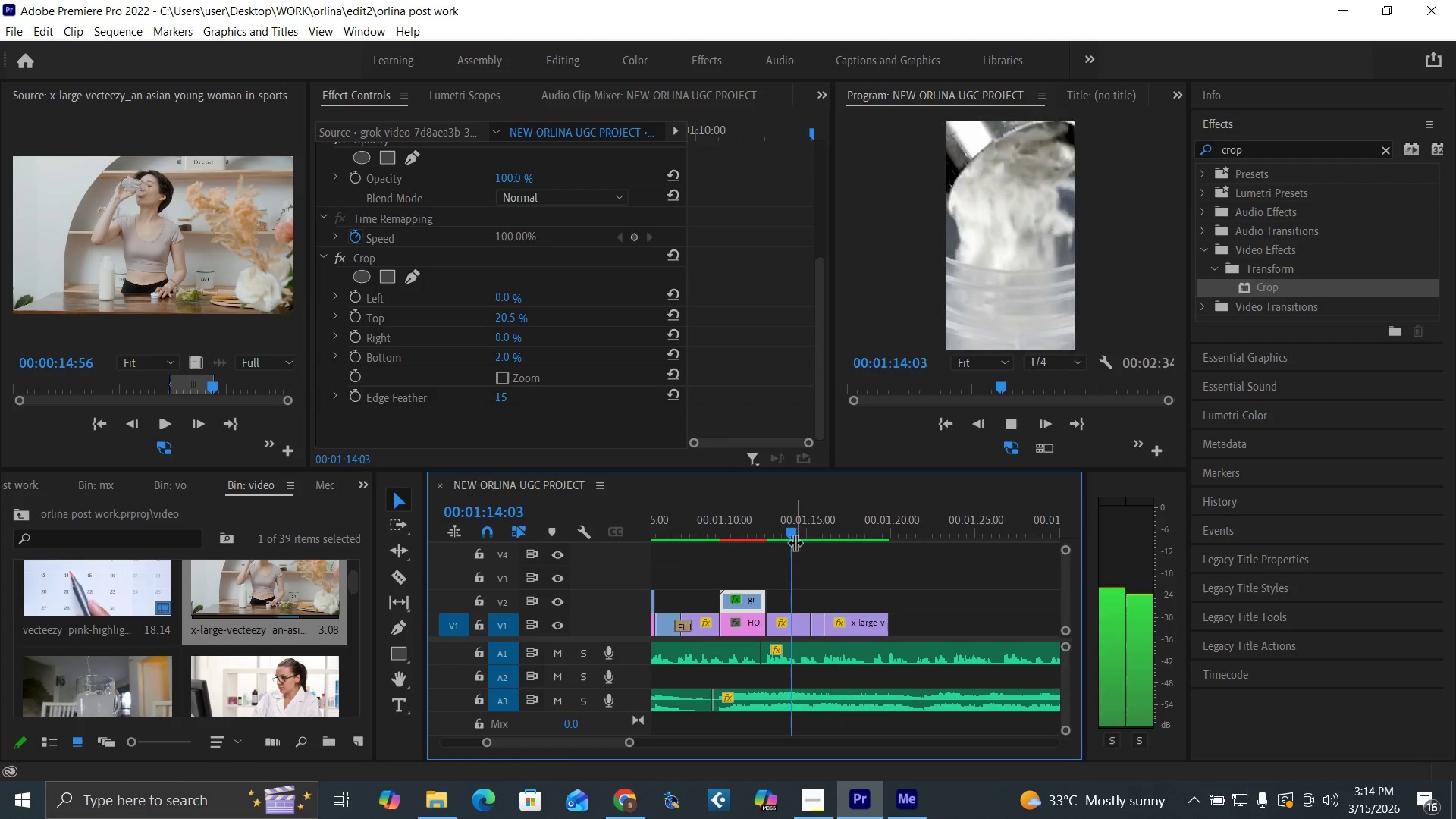 
key(Space)
 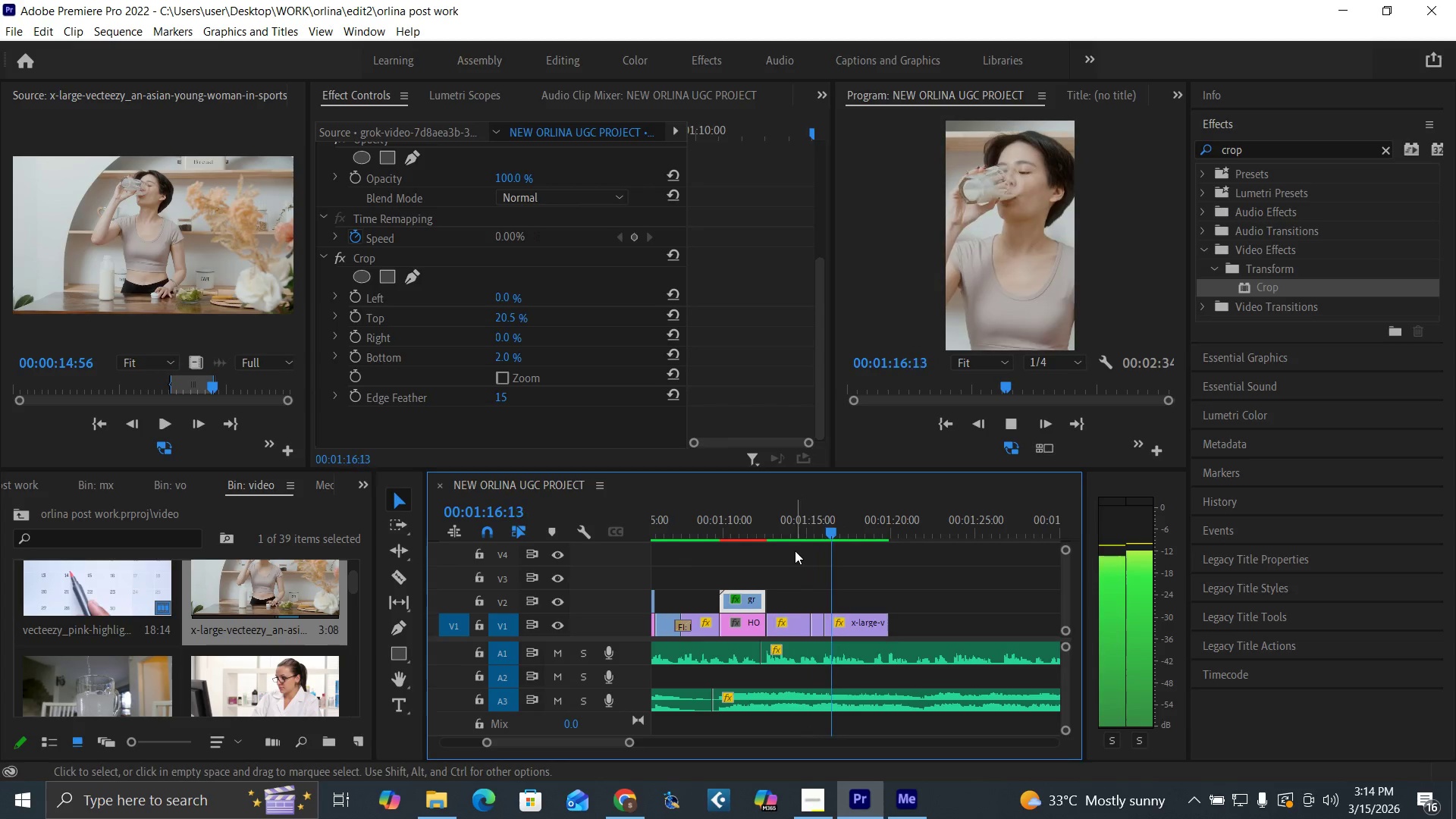 
key(Space)
 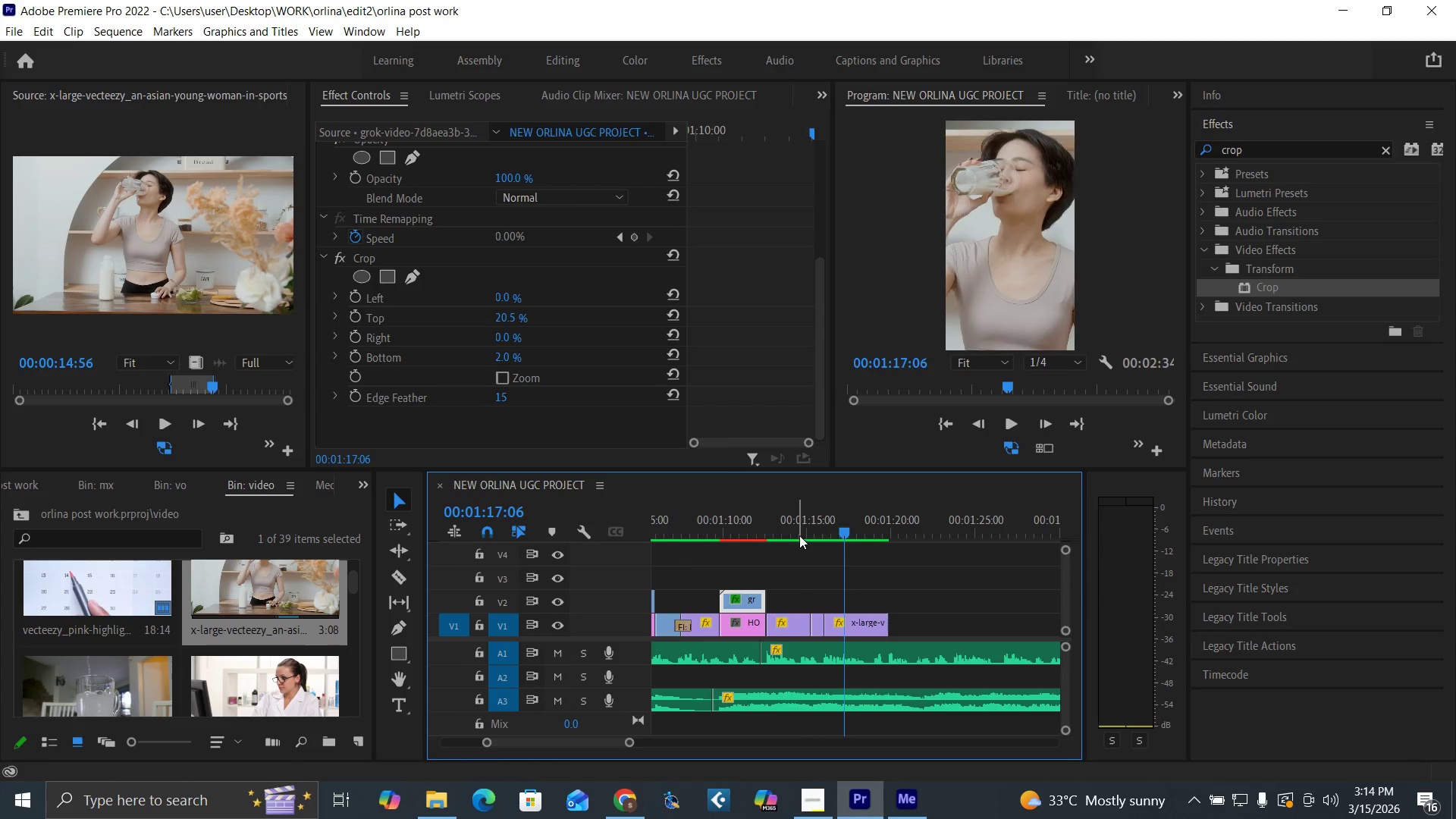 
left_click([799, 535])
 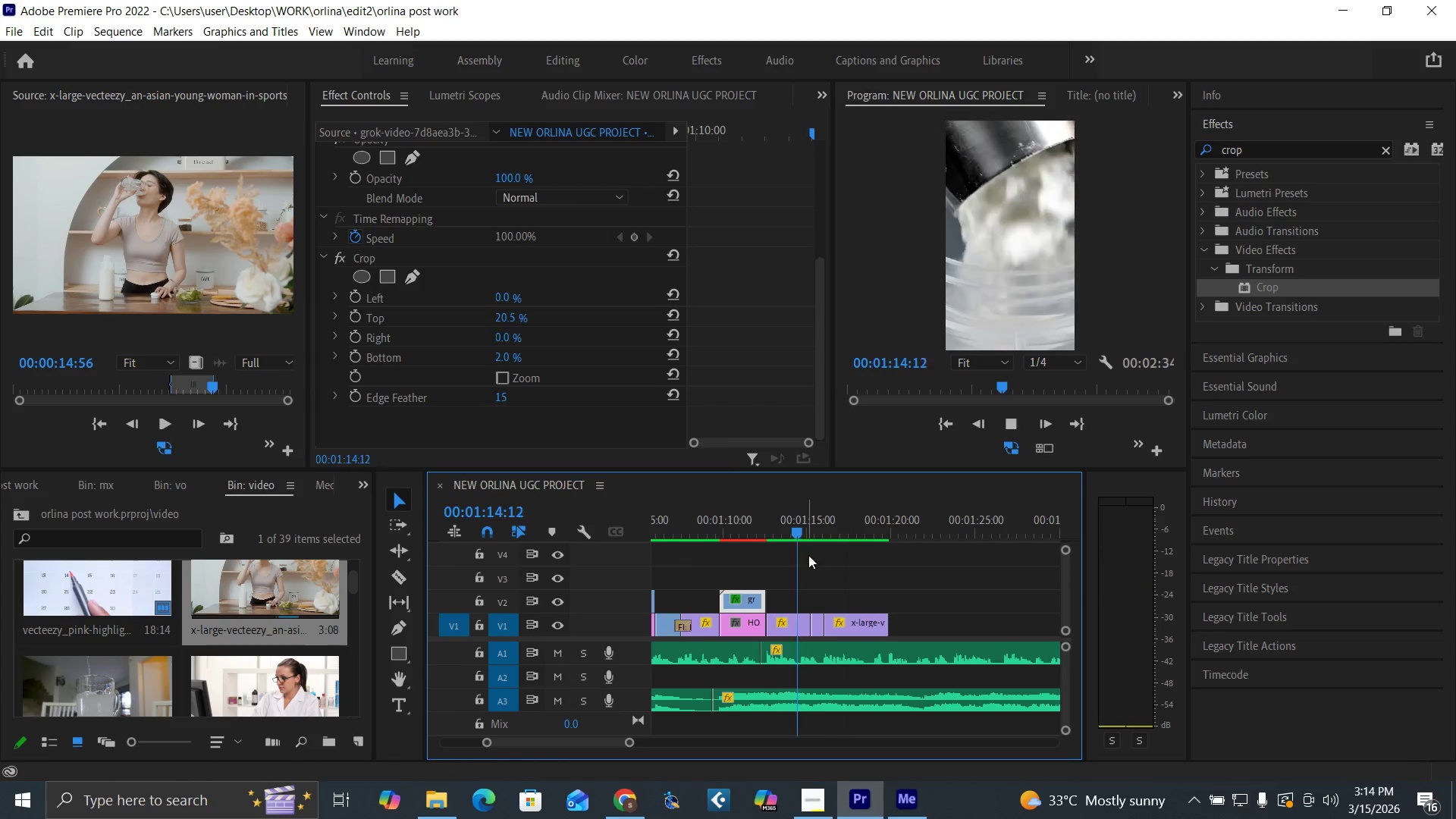 
key(Space)
 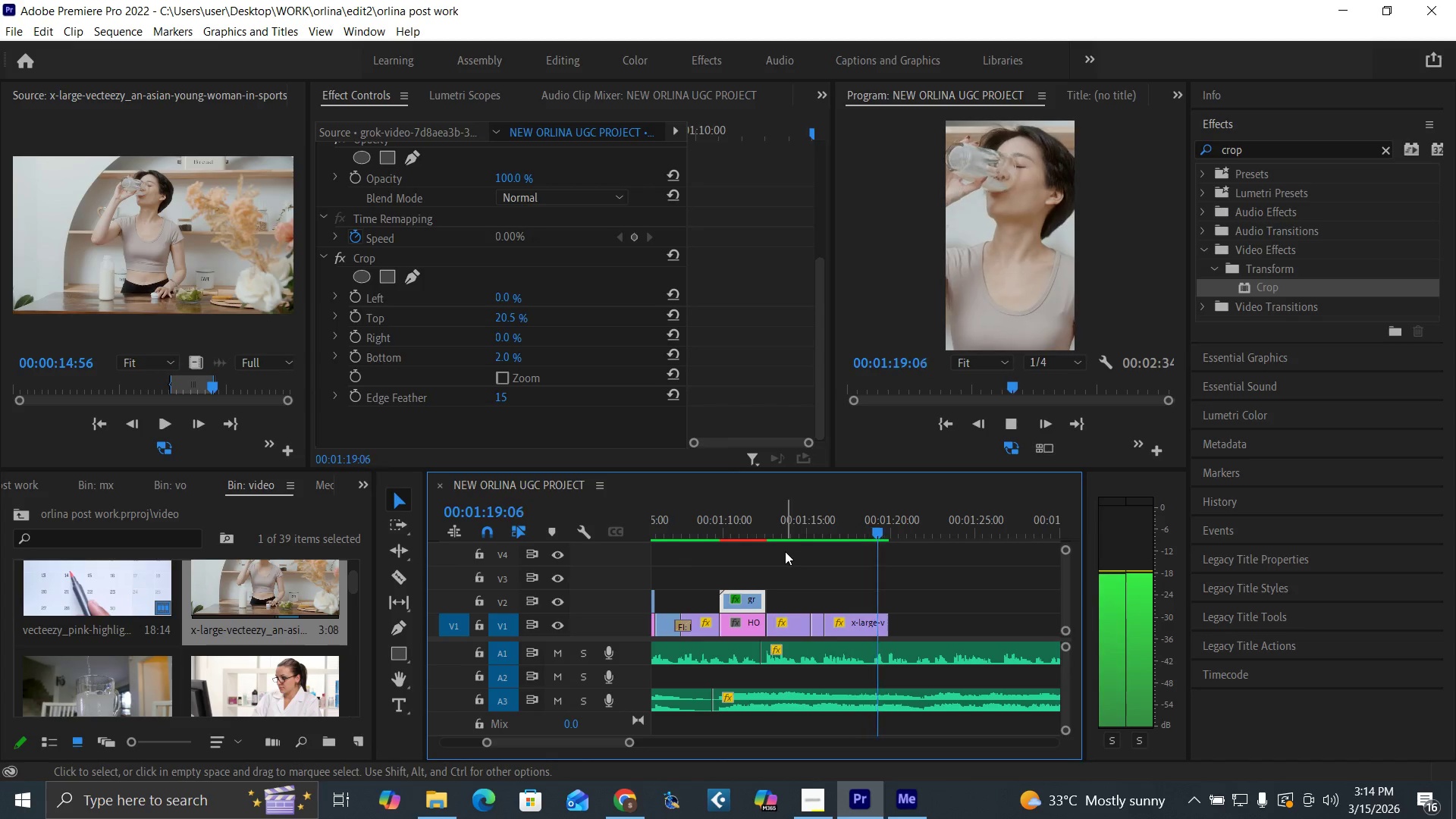 
wait(6.38)
 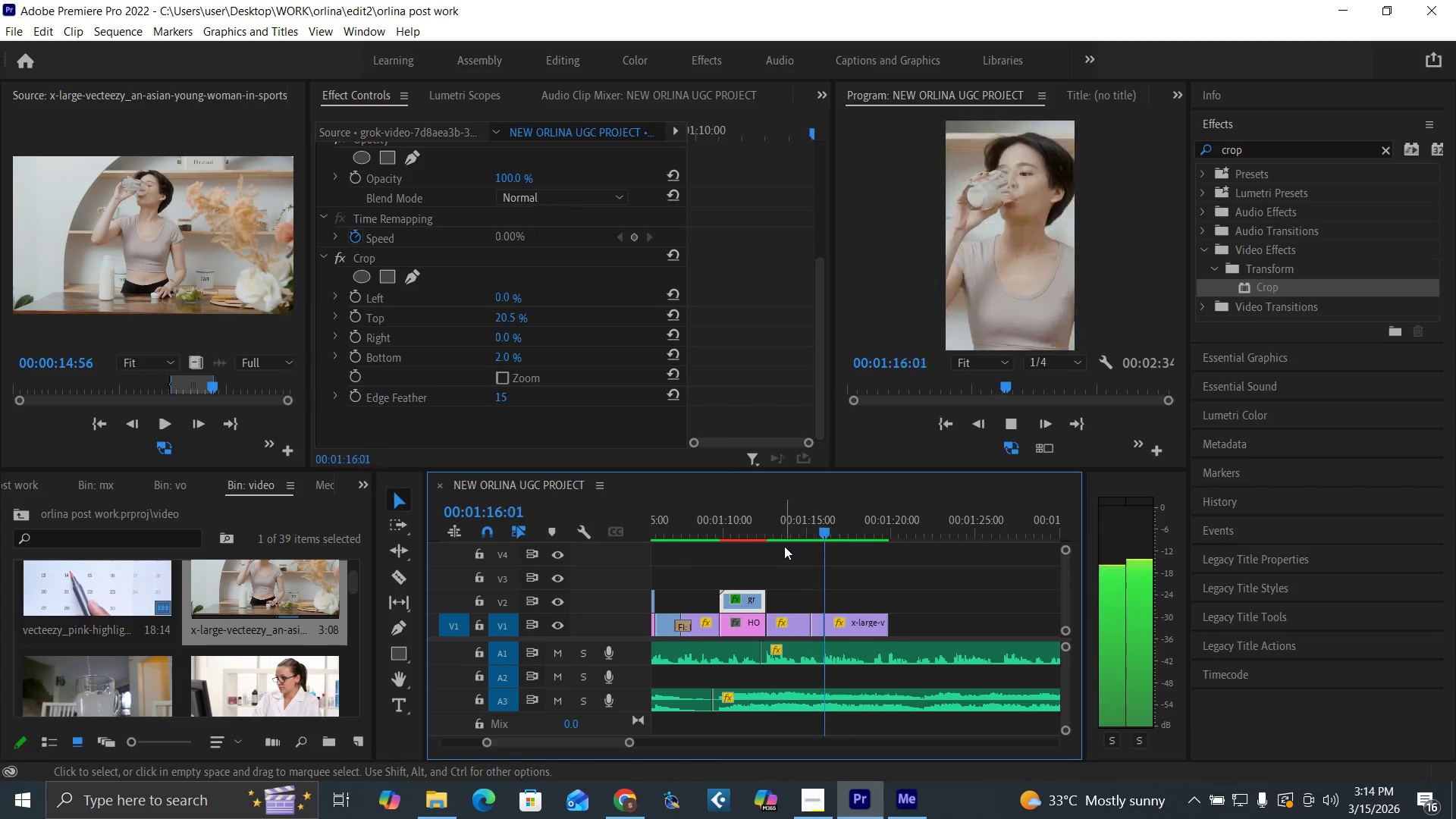 
key(Space)
 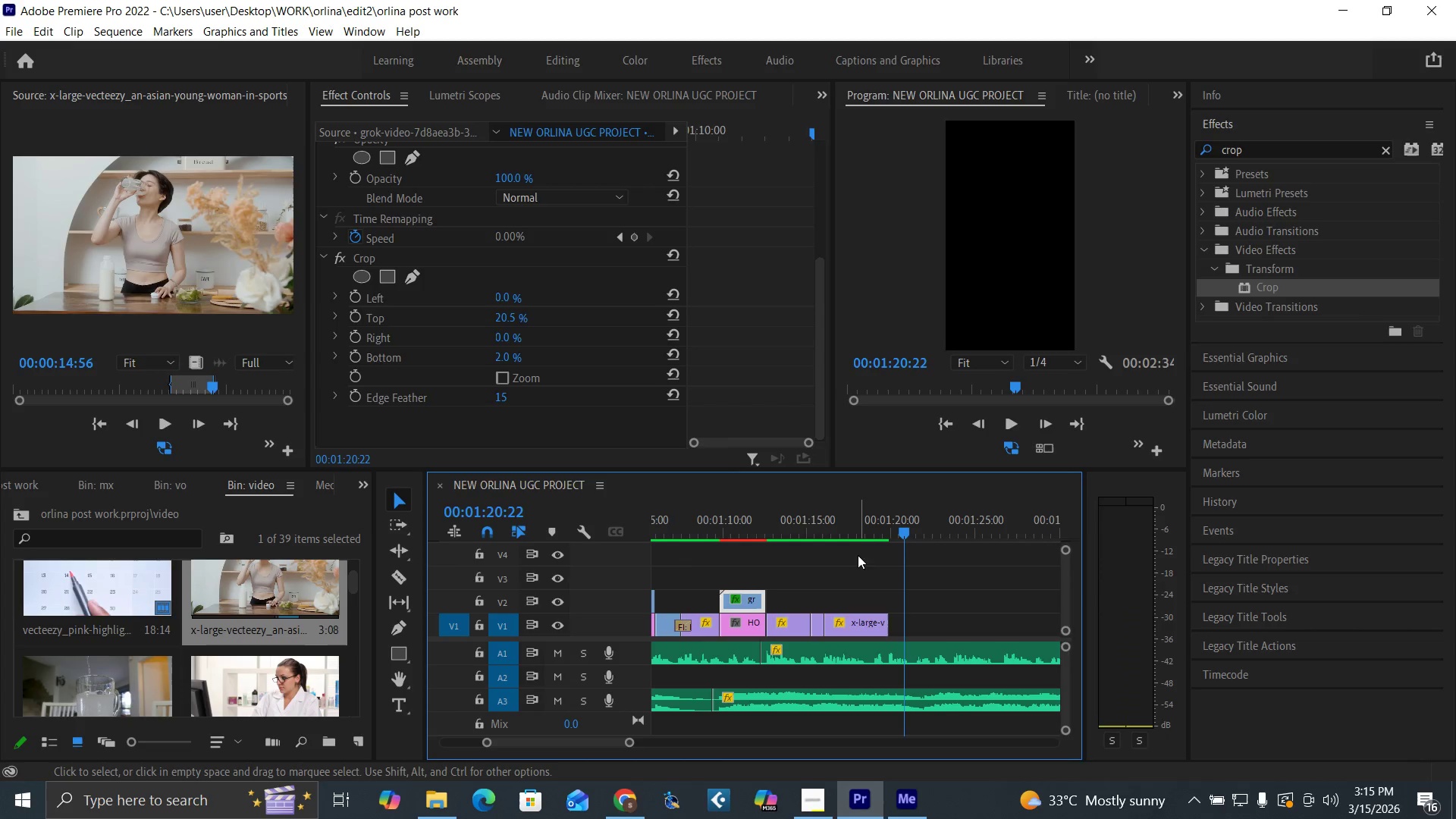 
key(Control+S)
 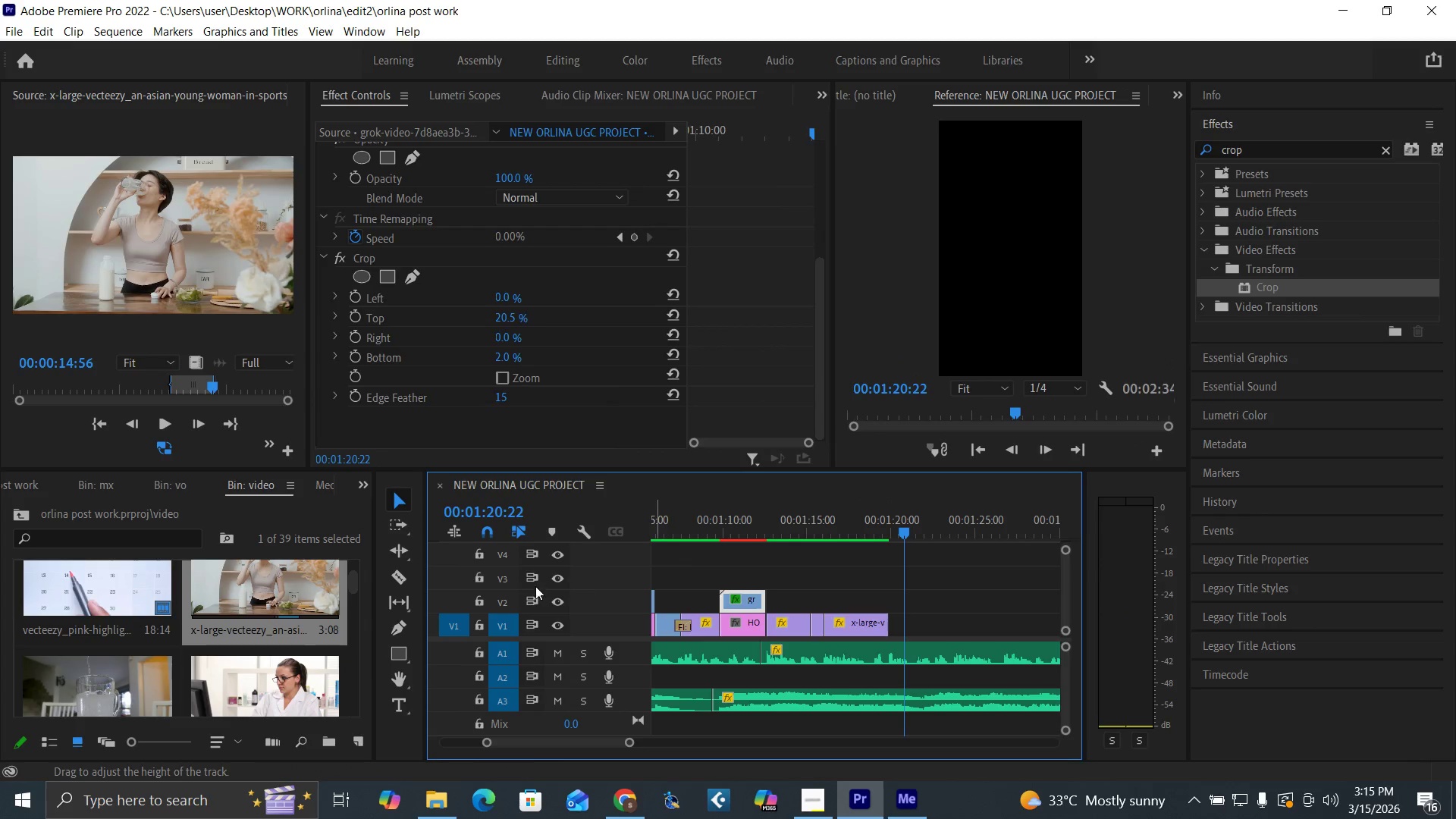 
key(Enter)
 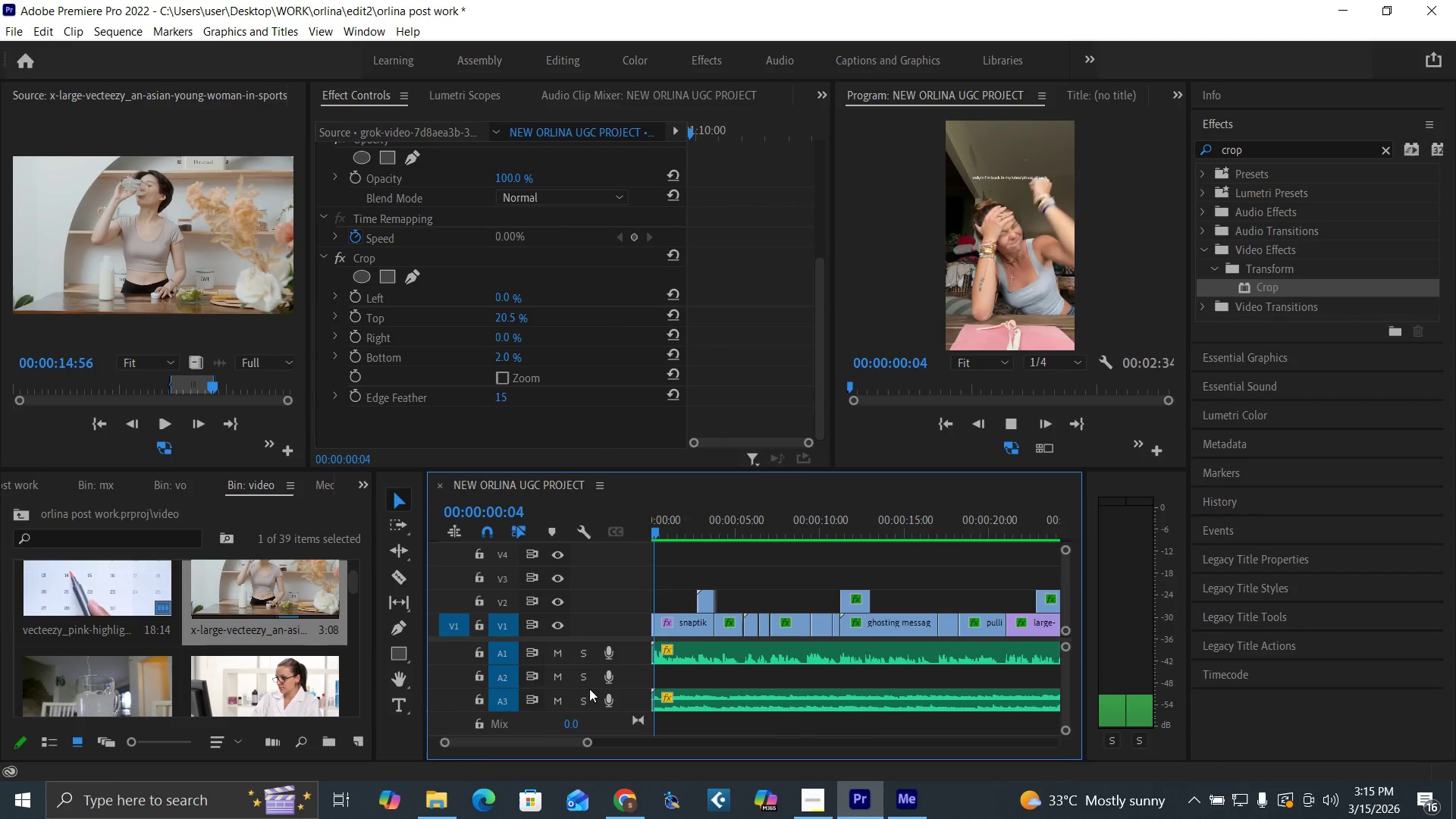 
key(Space)
 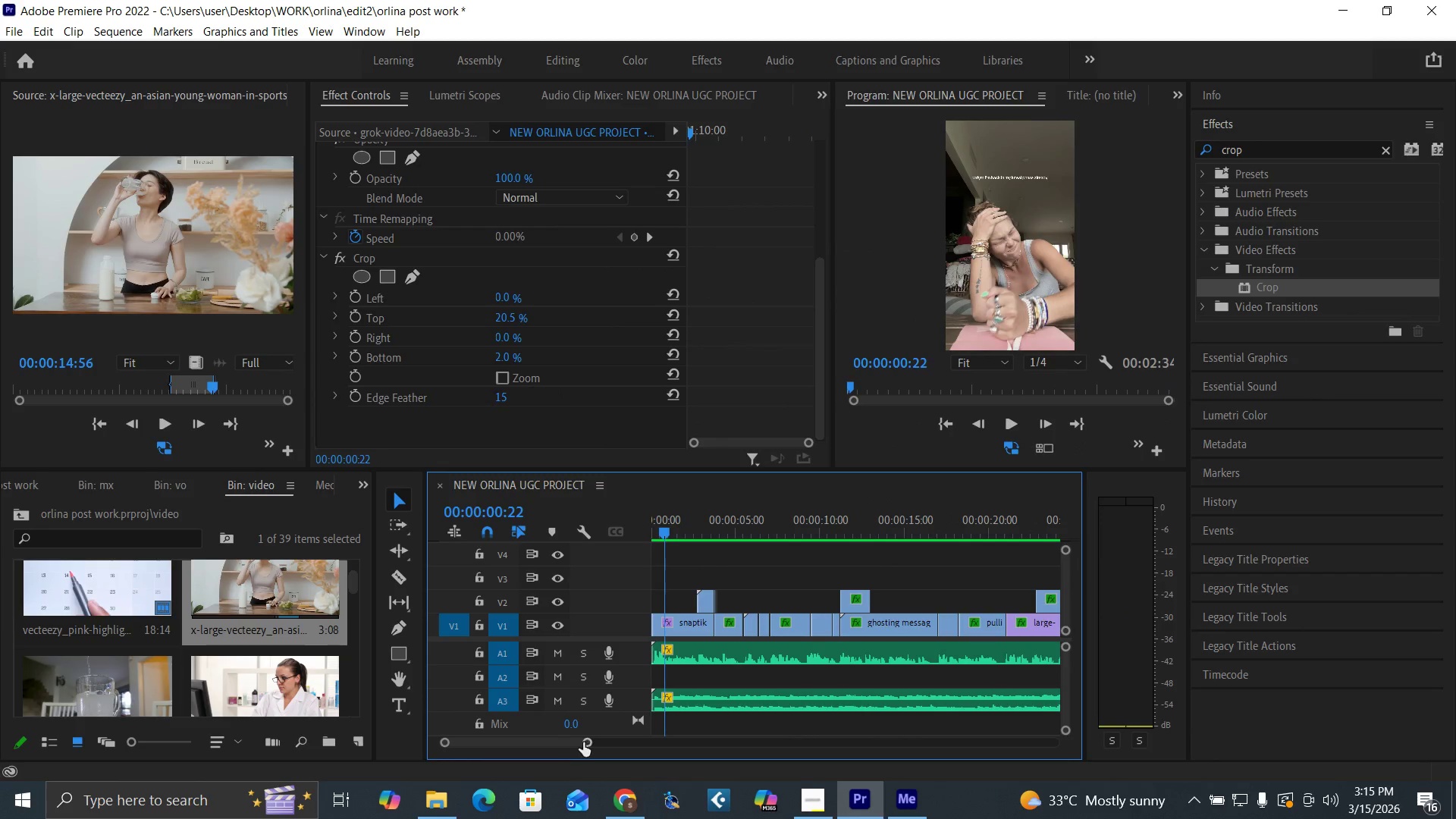 
left_click_drag(start_coordinate=[588, 742], to_coordinate=[653, 743])
 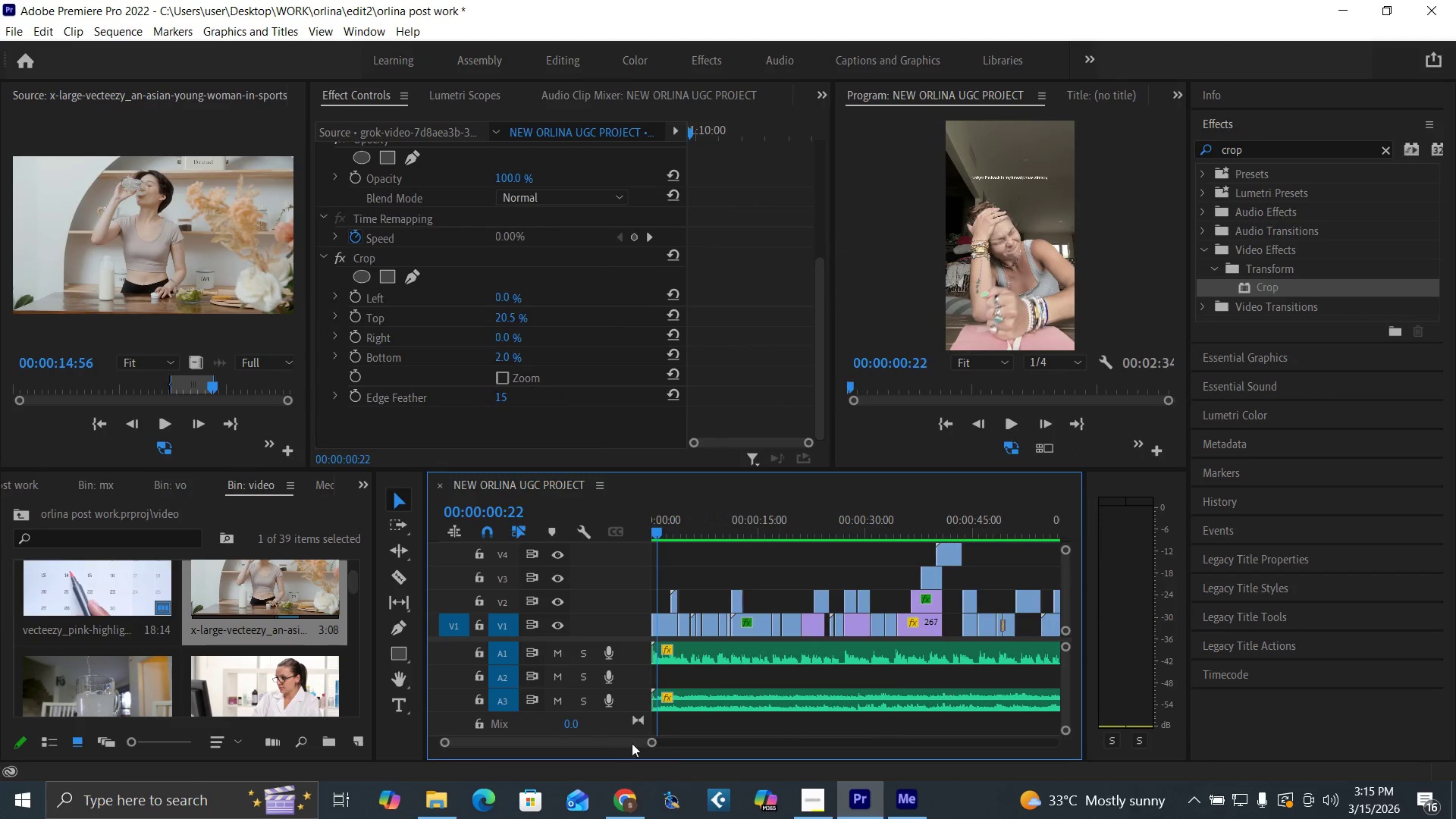 
left_click_drag(start_coordinate=[619, 743], to_coordinate=[645, 743])
 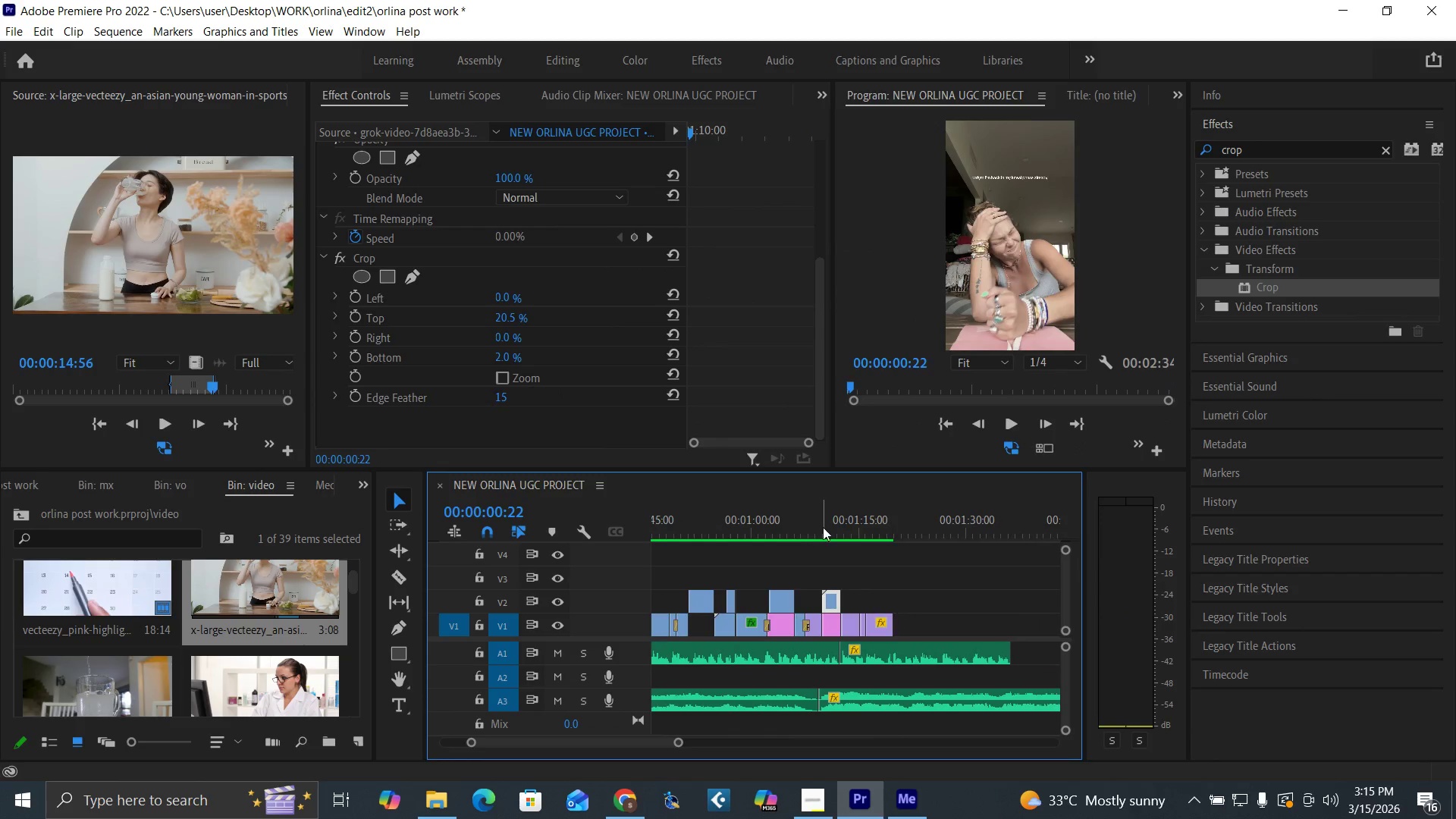 
left_click([823, 527])
 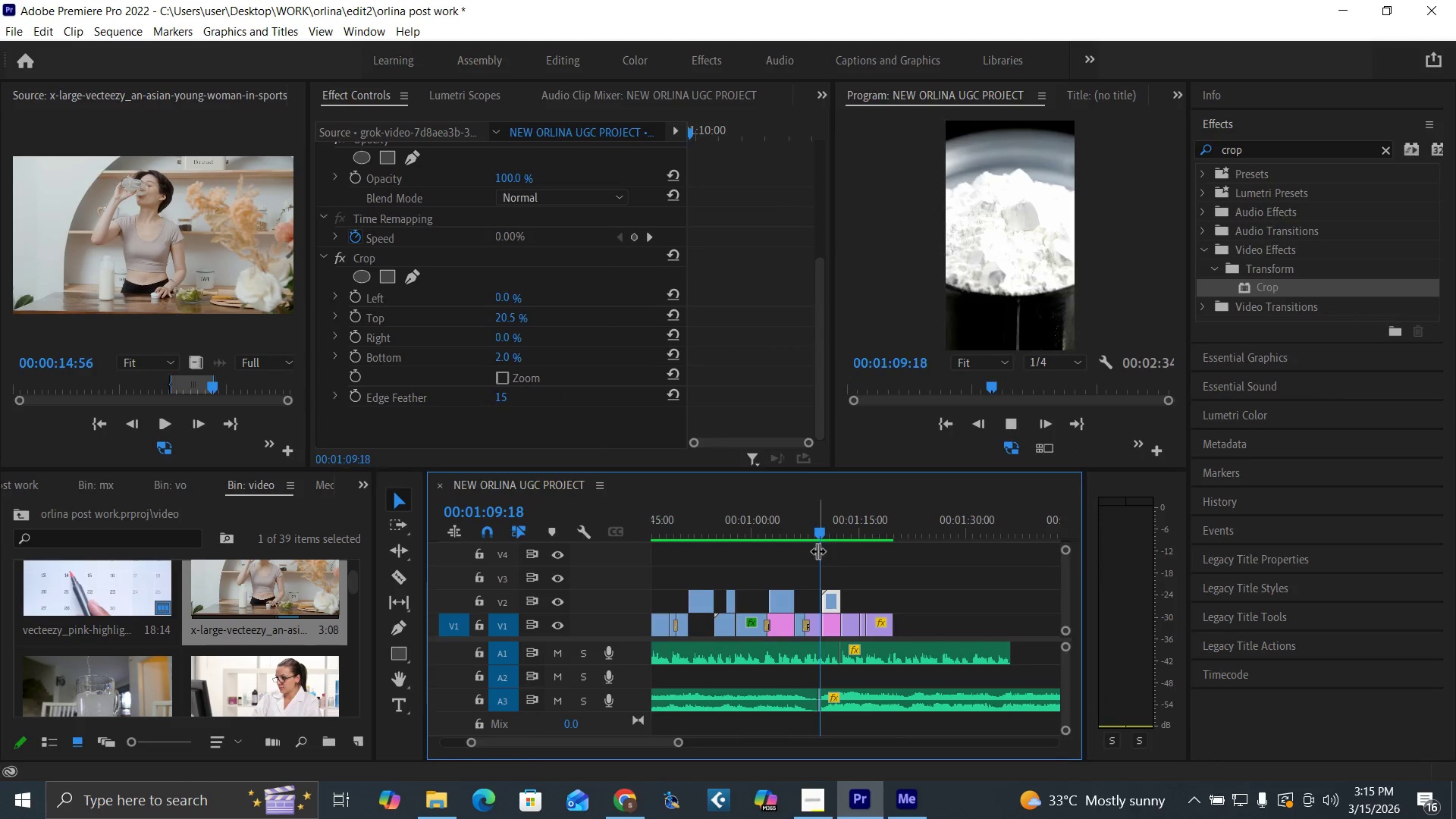 
key(Space)
 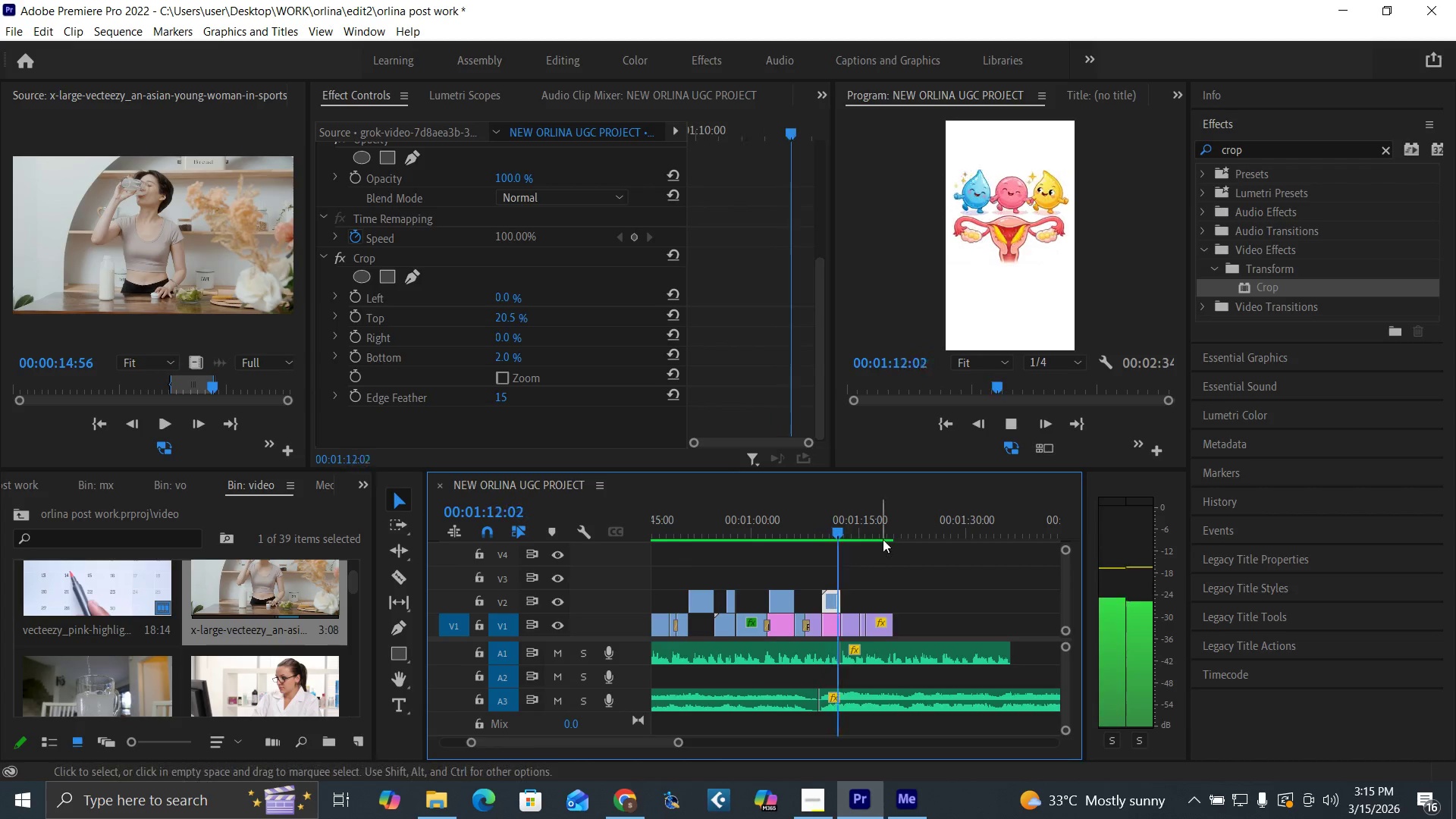 
key(Control+S)
 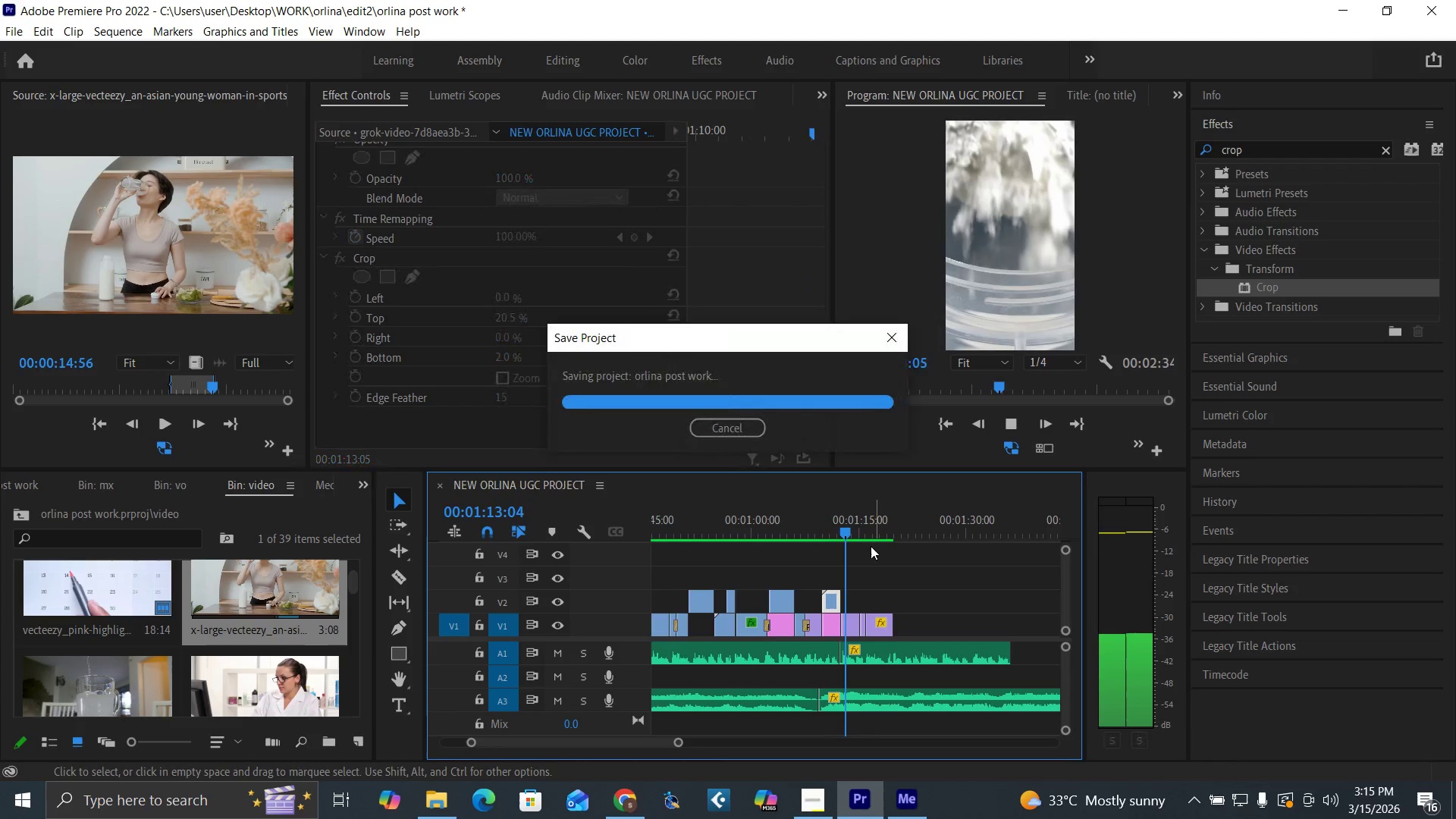 
key(Space)
 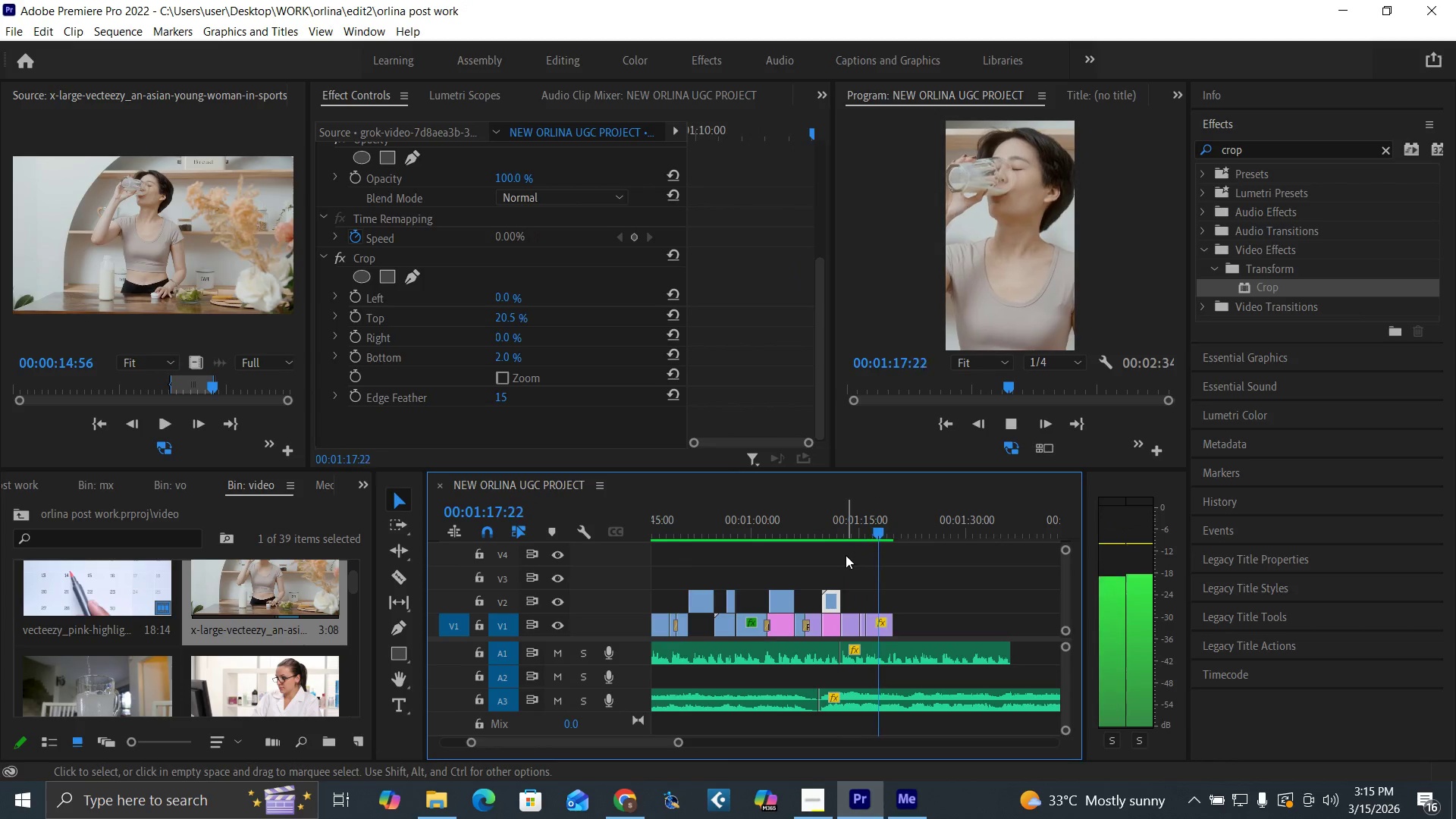 
wait(6.75)
 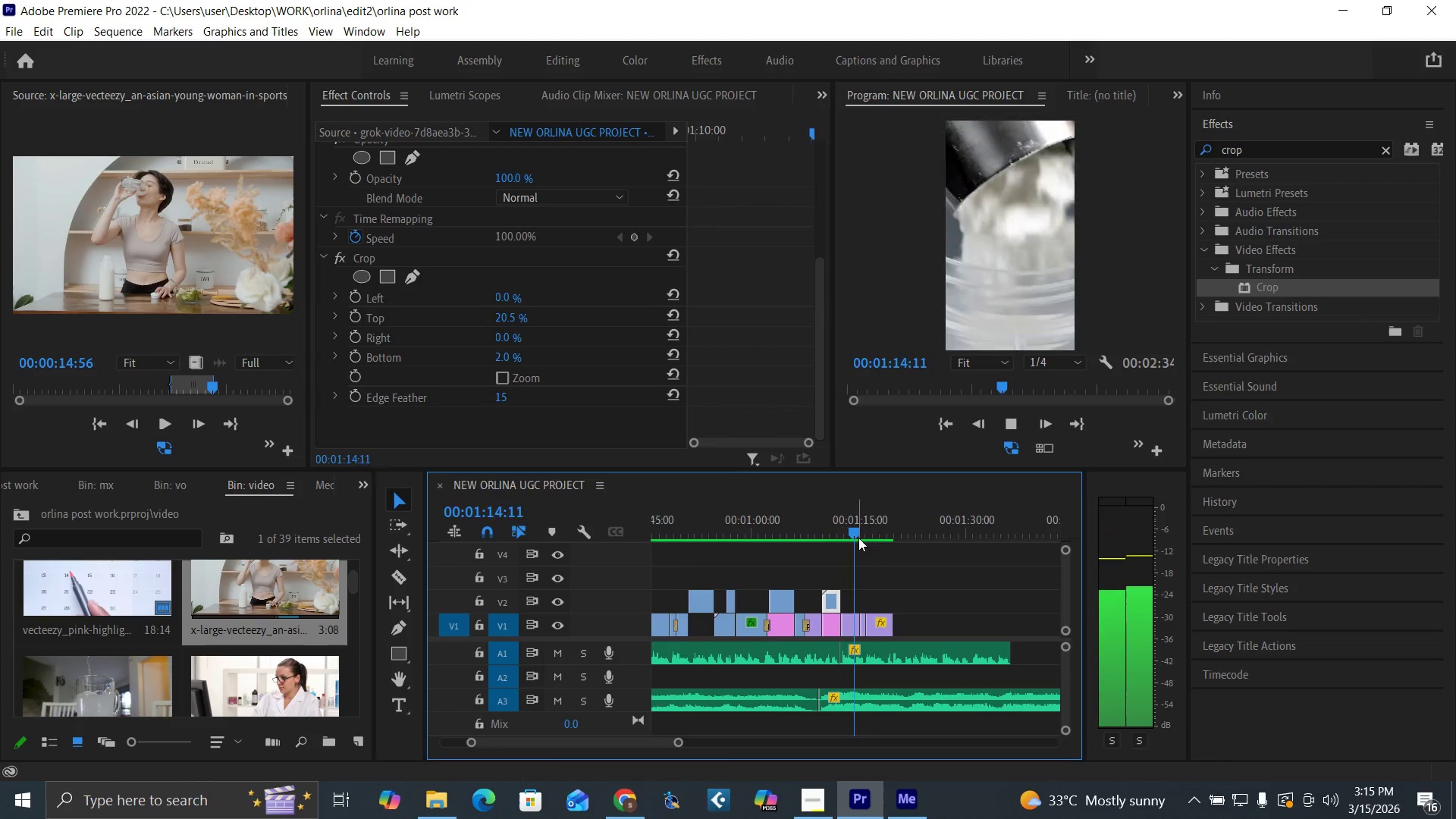 
left_click([885, 626])
 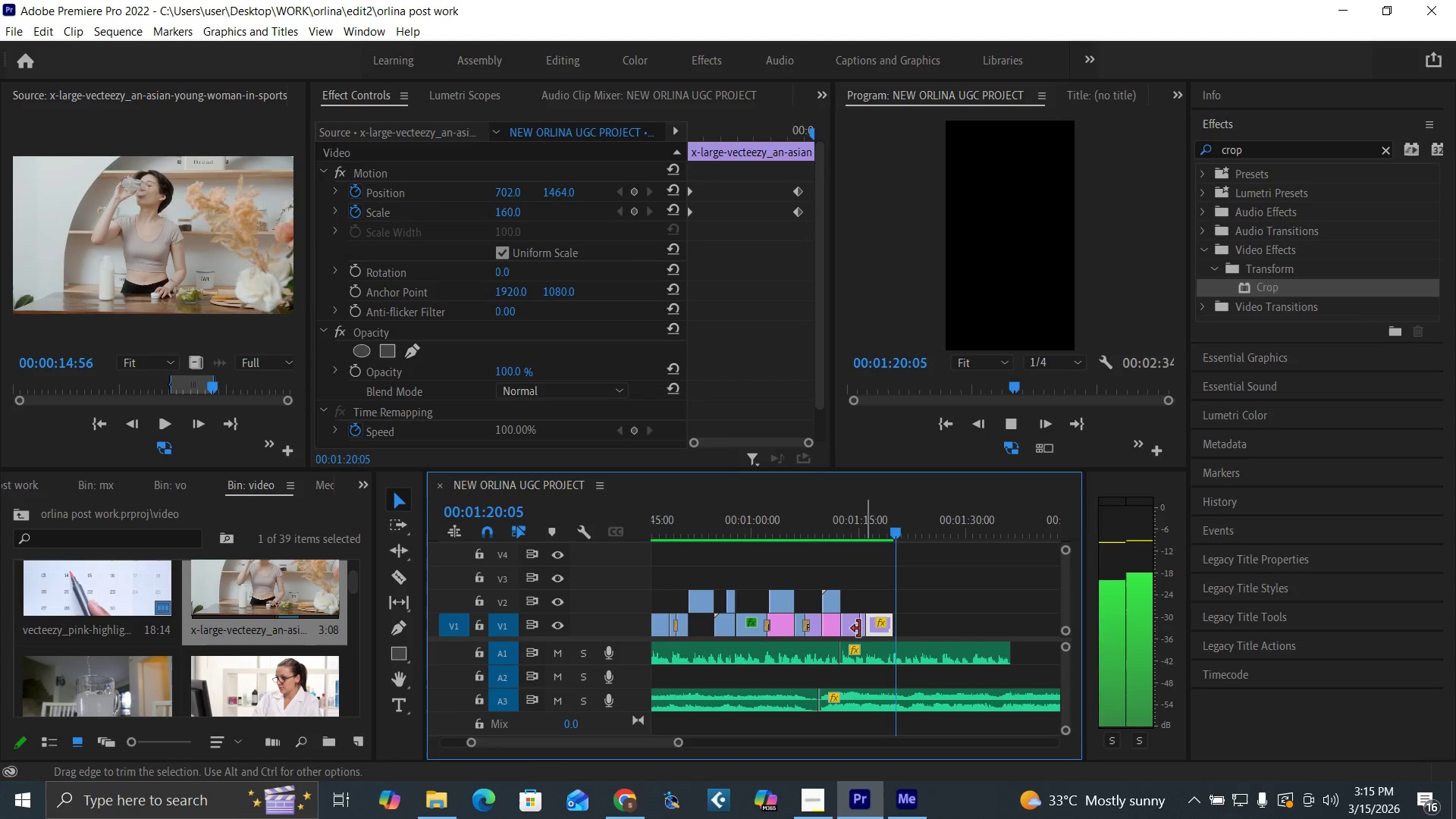 
key(Space)
 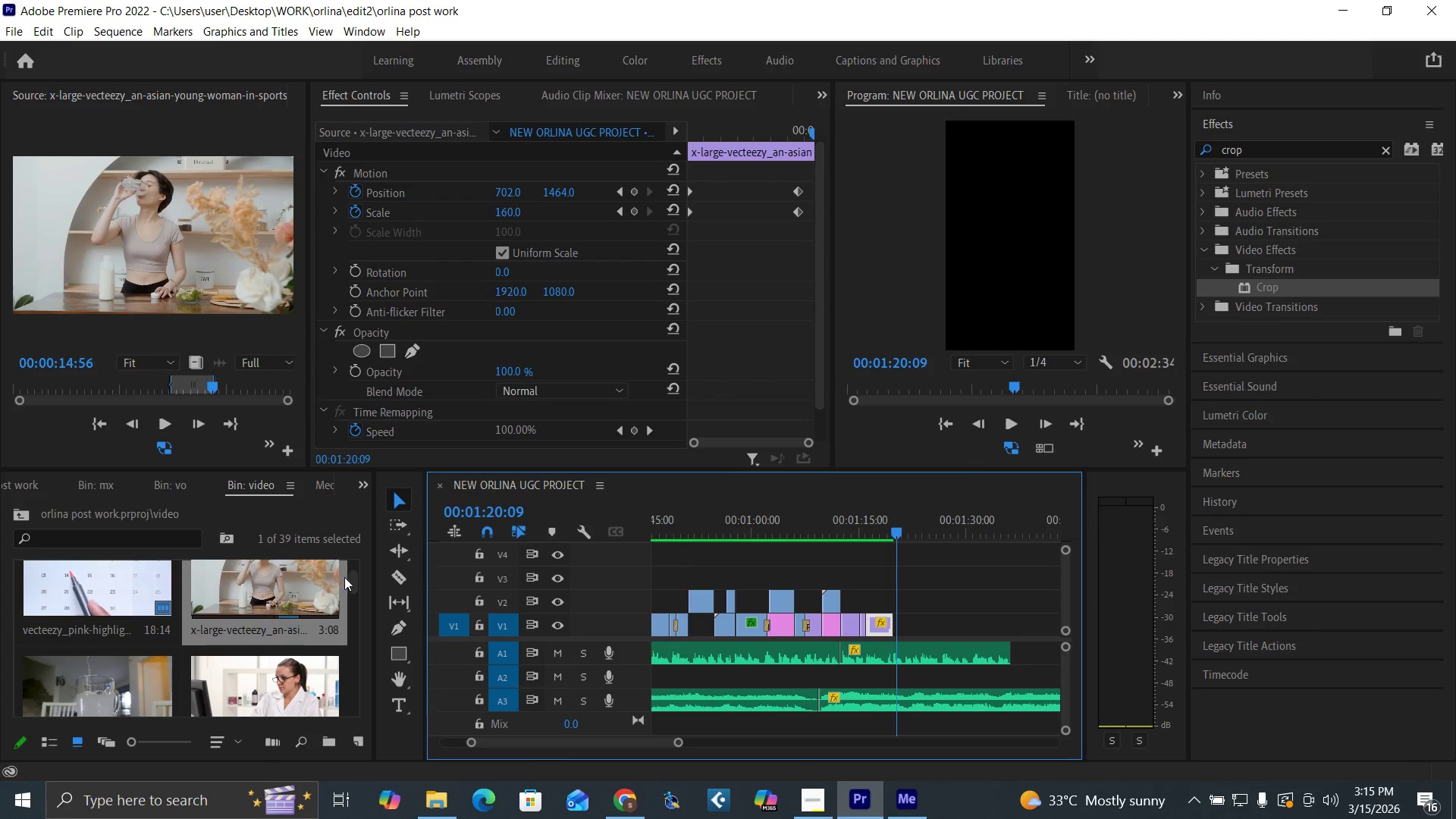 
left_click_drag(start_coordinate=[350, 576], to_coordinate=[363, 596])
 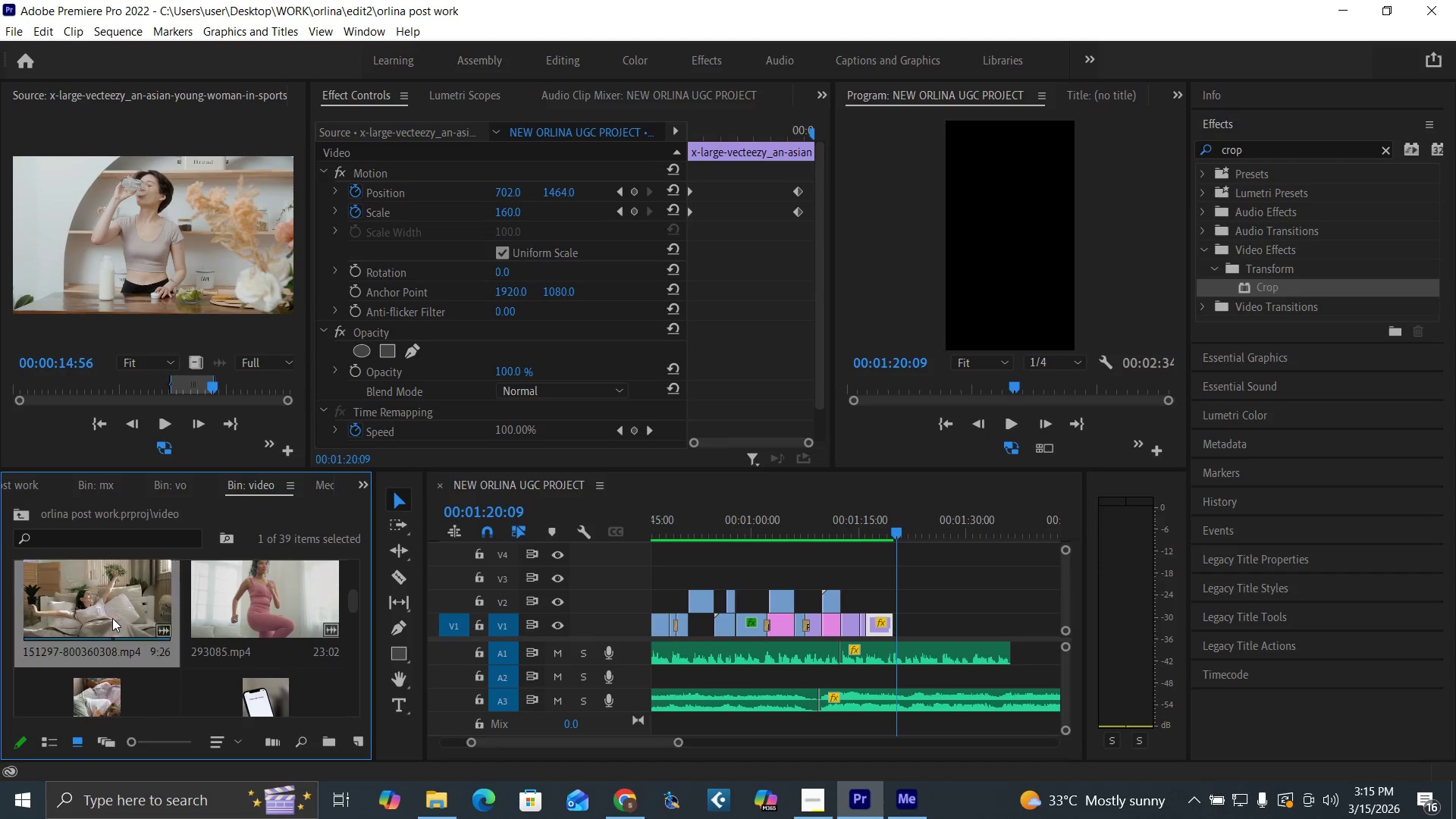 
double_click([112, 618])
 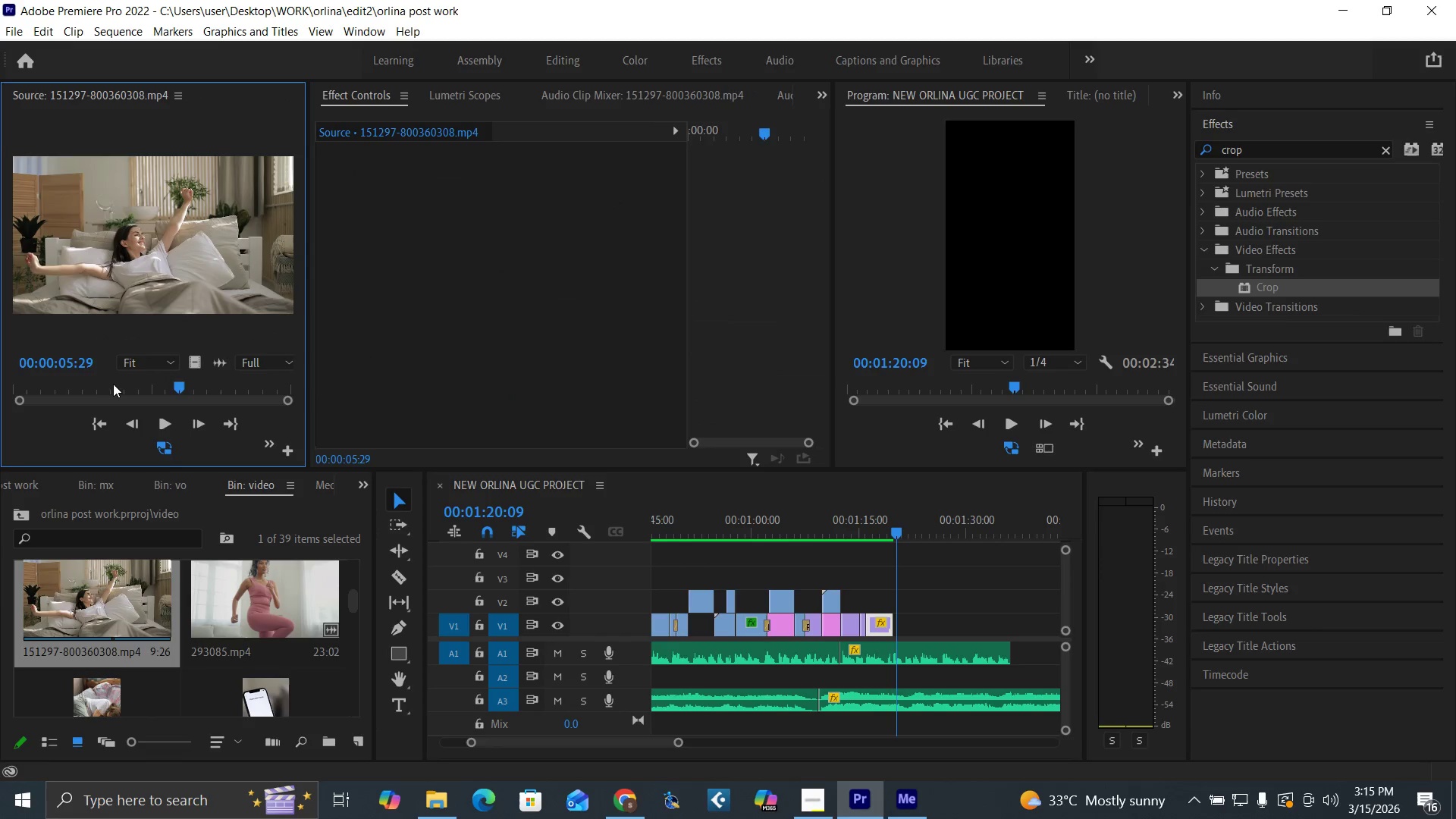 
left_click_drag(start_coordinate=[118, 384], to_coordinate=[90, 413])
 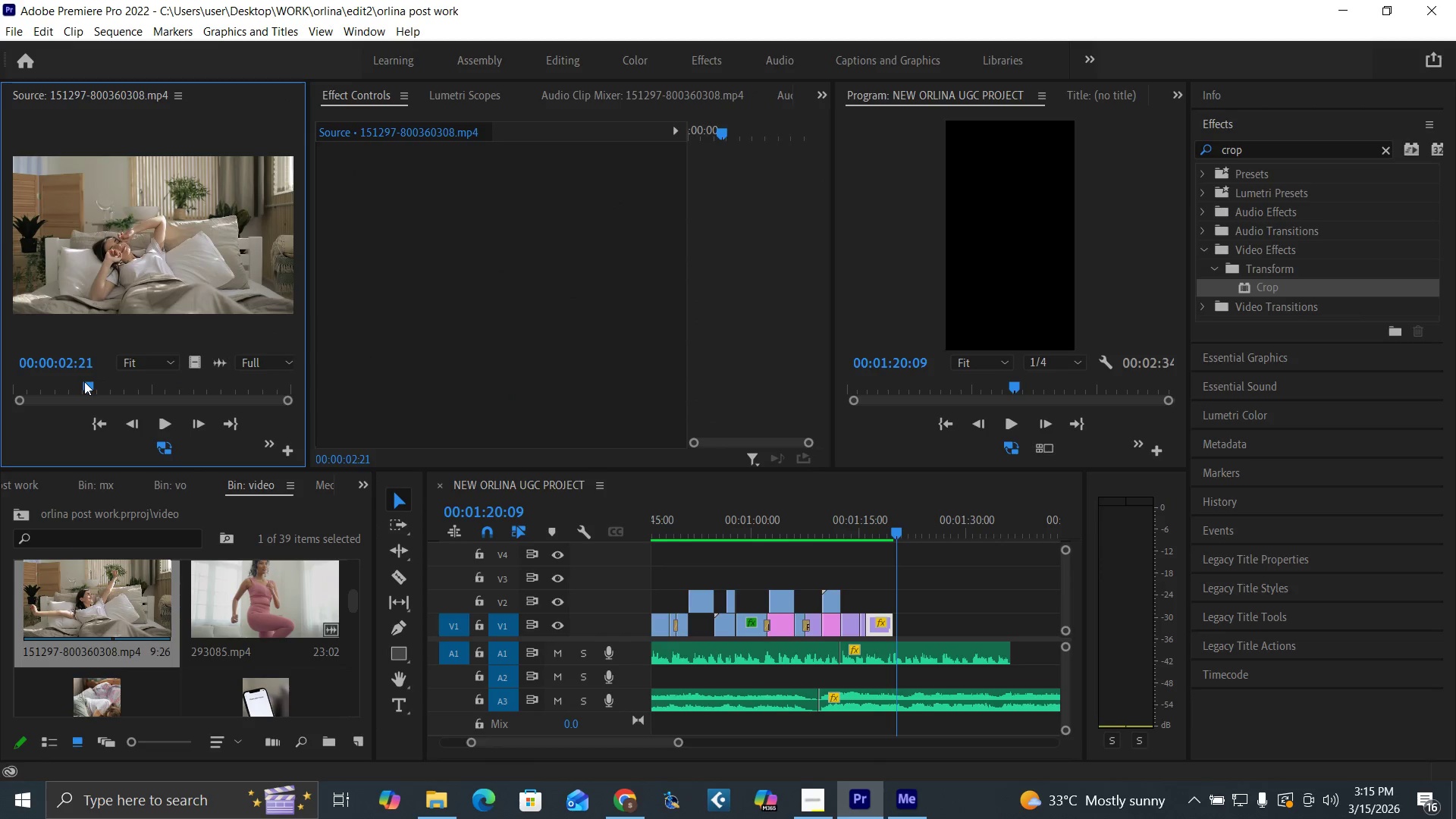 
key(I)
 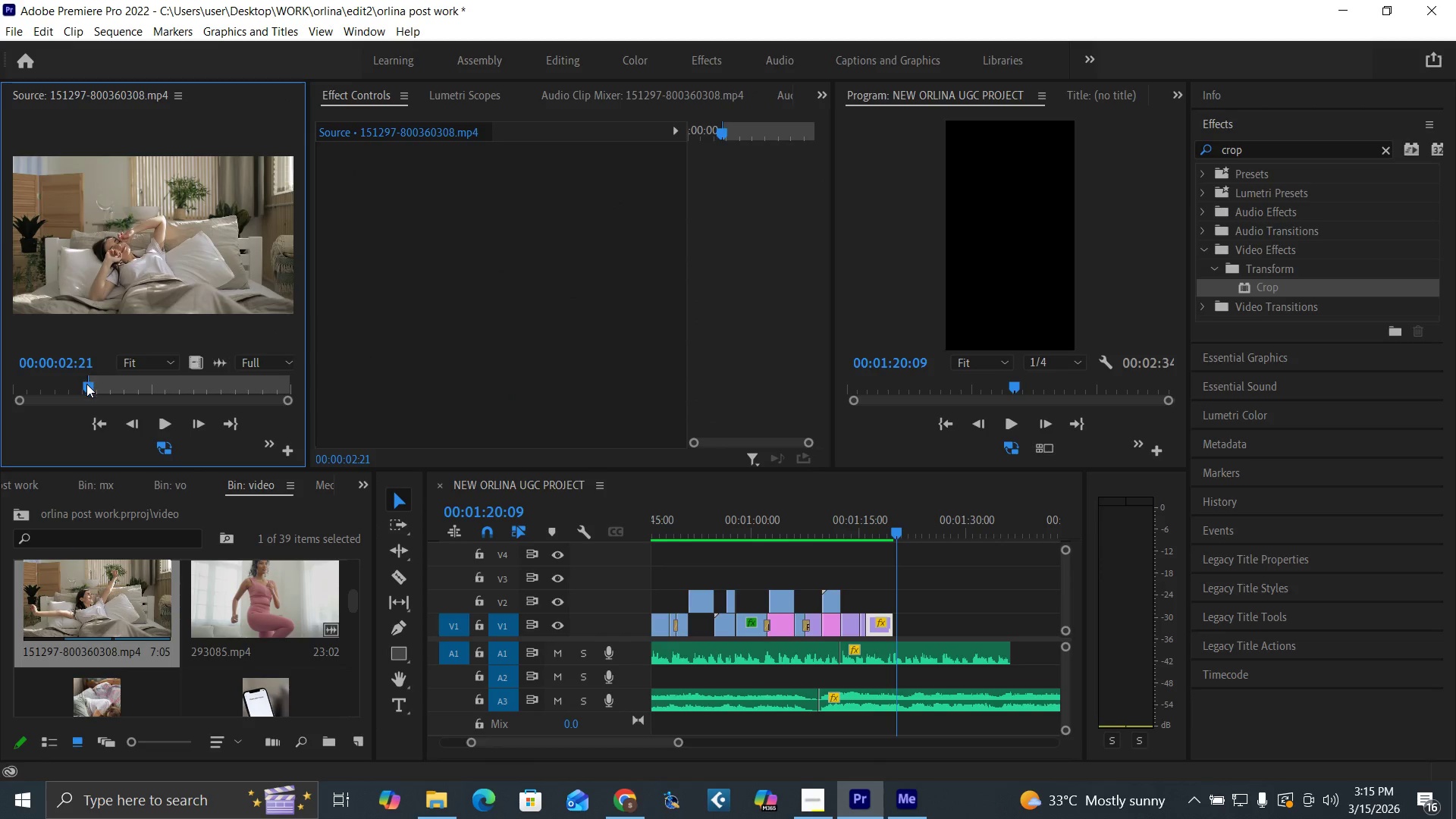 
left_click_drag(start_coordinate=[86, 384], to_coordinate=[200, 414])
 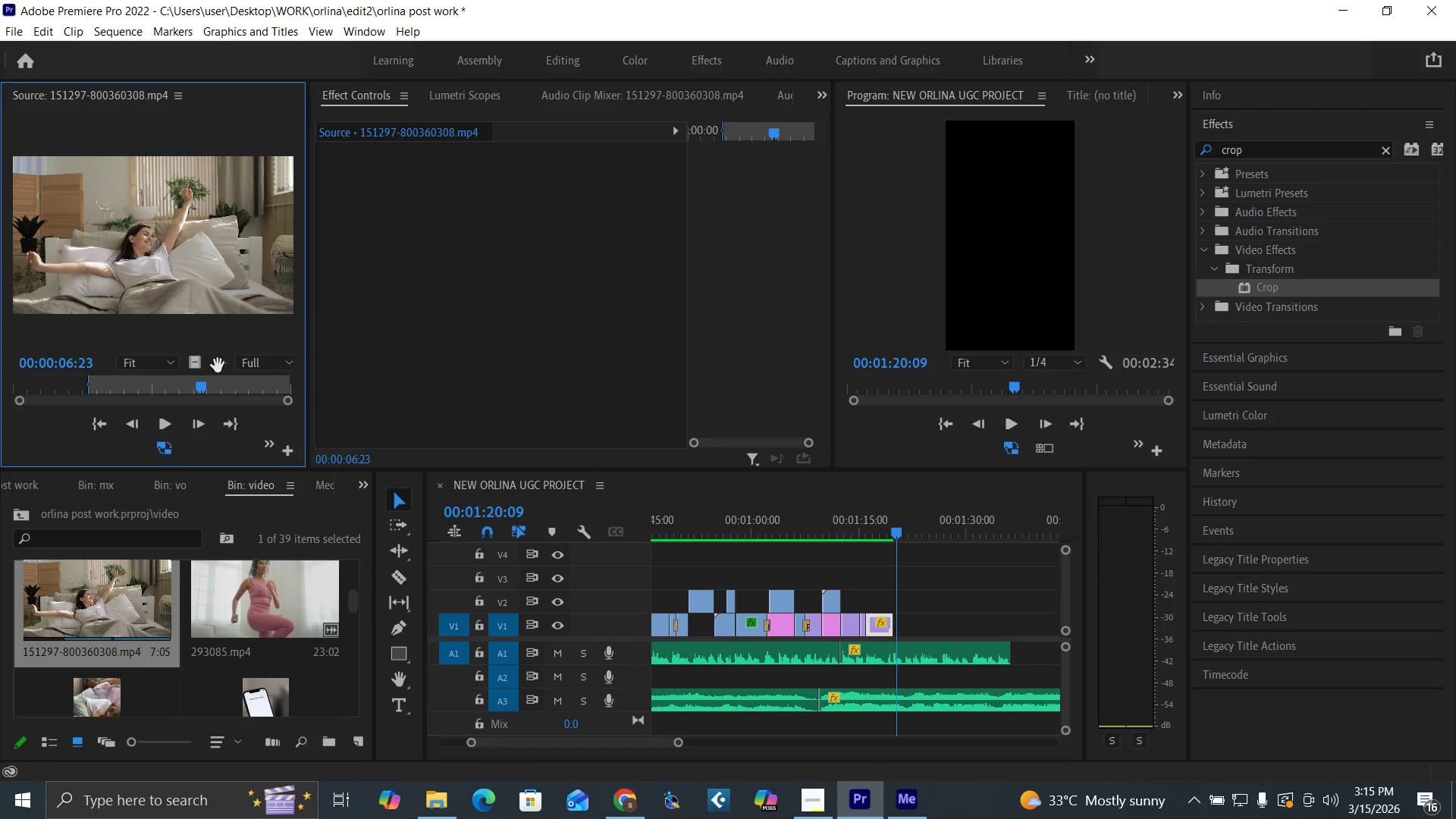 
key(O)
 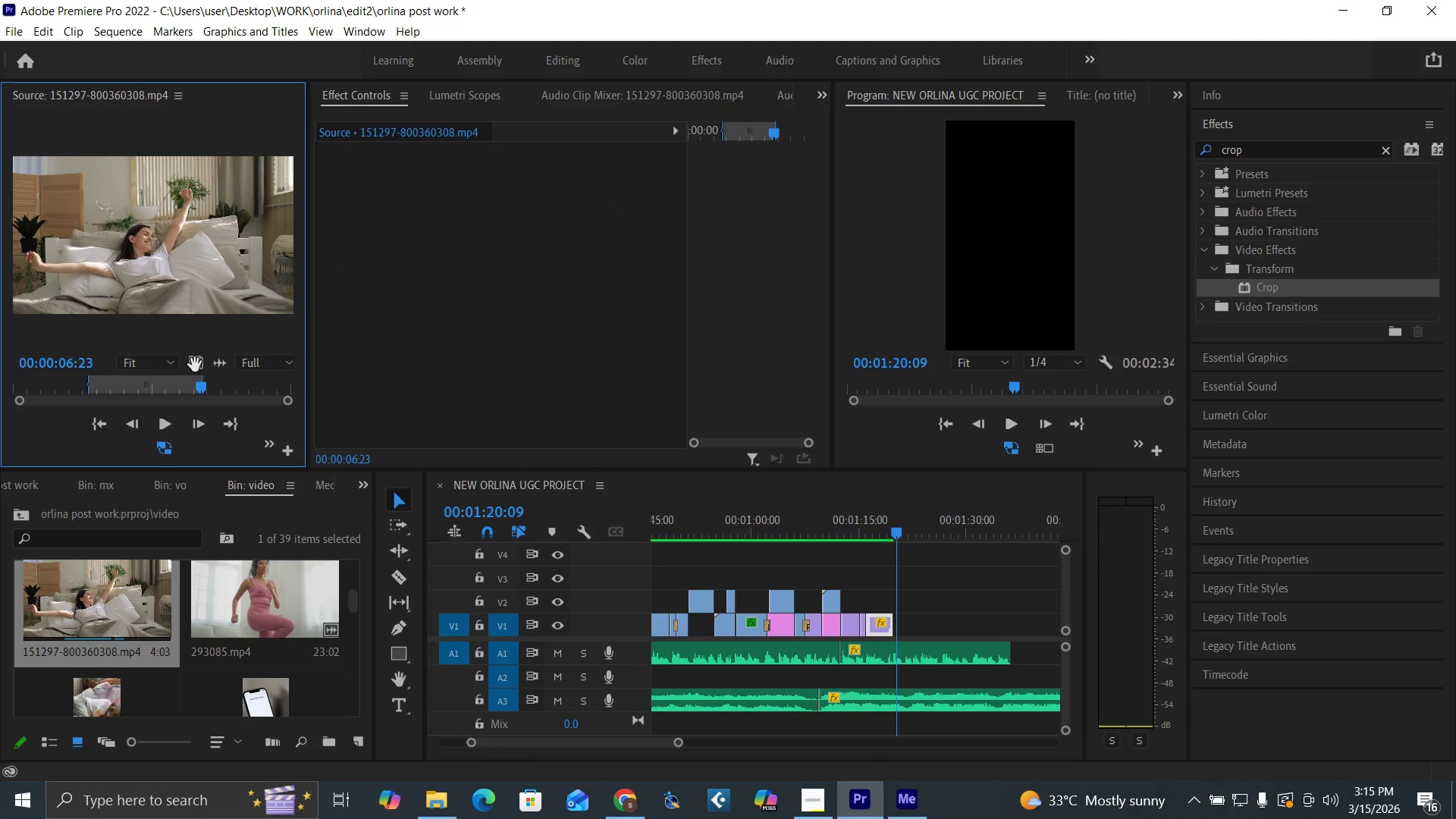 
left_click_drag(start_coordinate=[197, 363], to_coordinate=[891, 629])
 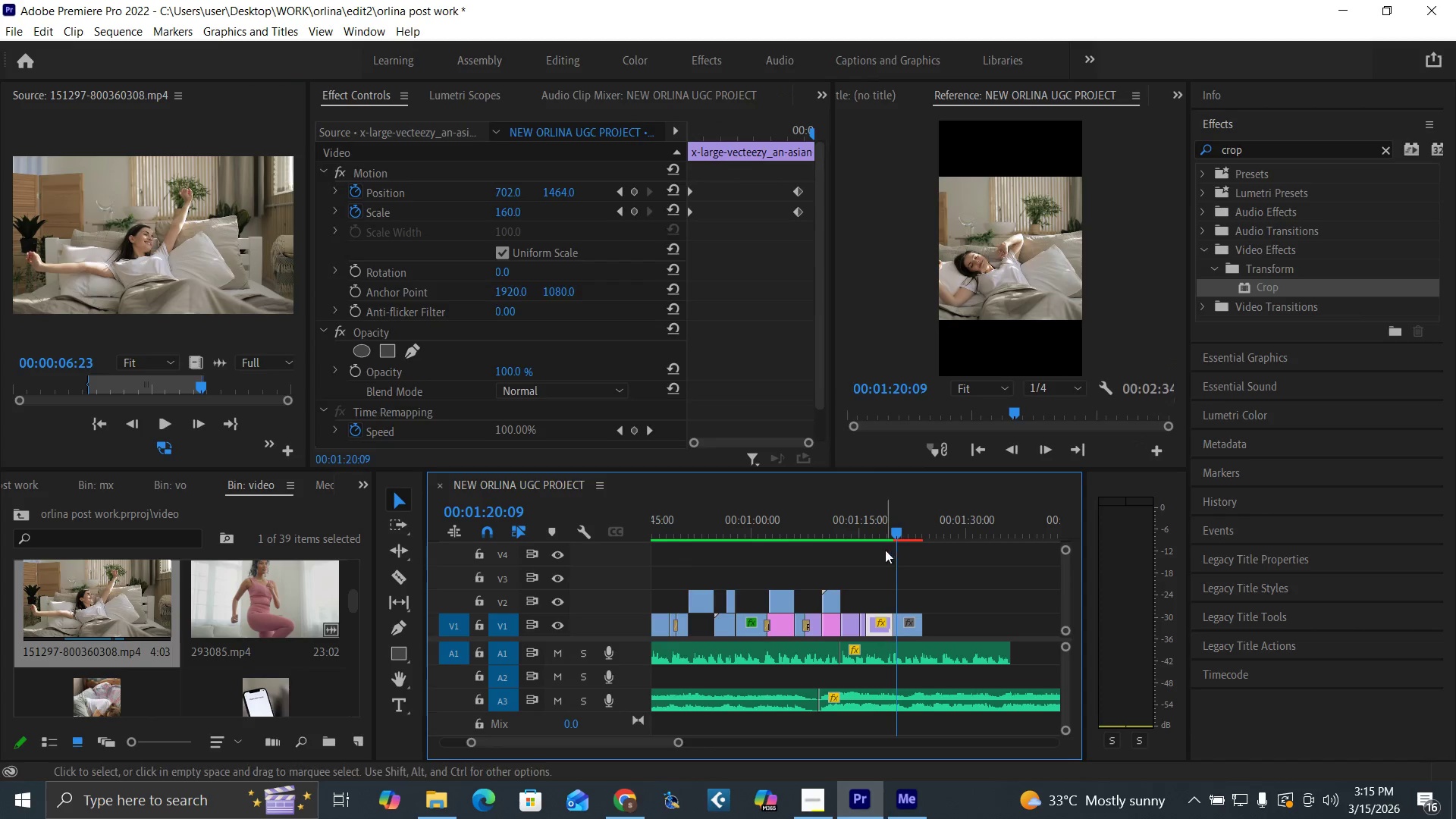 
key(Equal)
 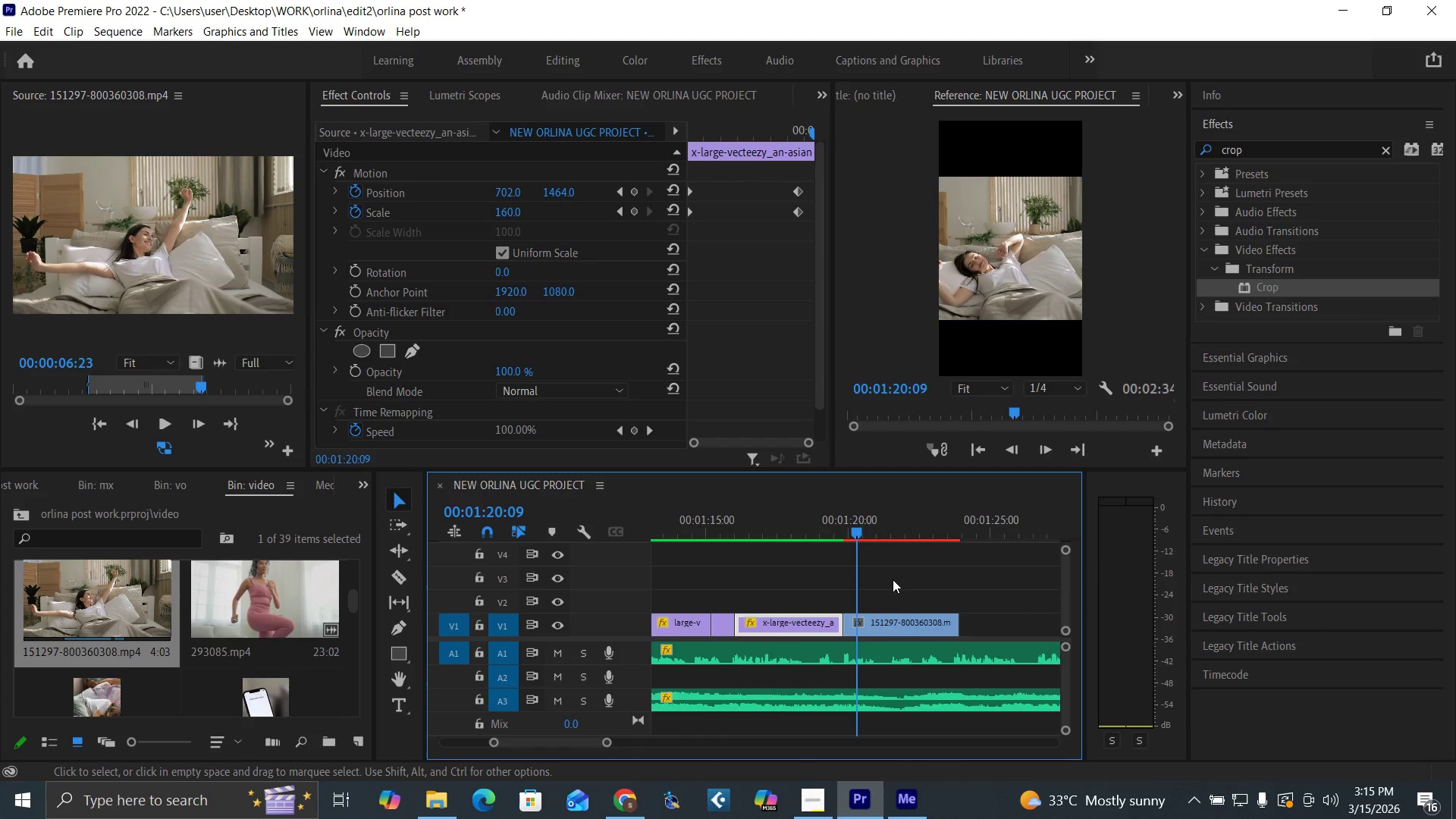 
key(Equal)
 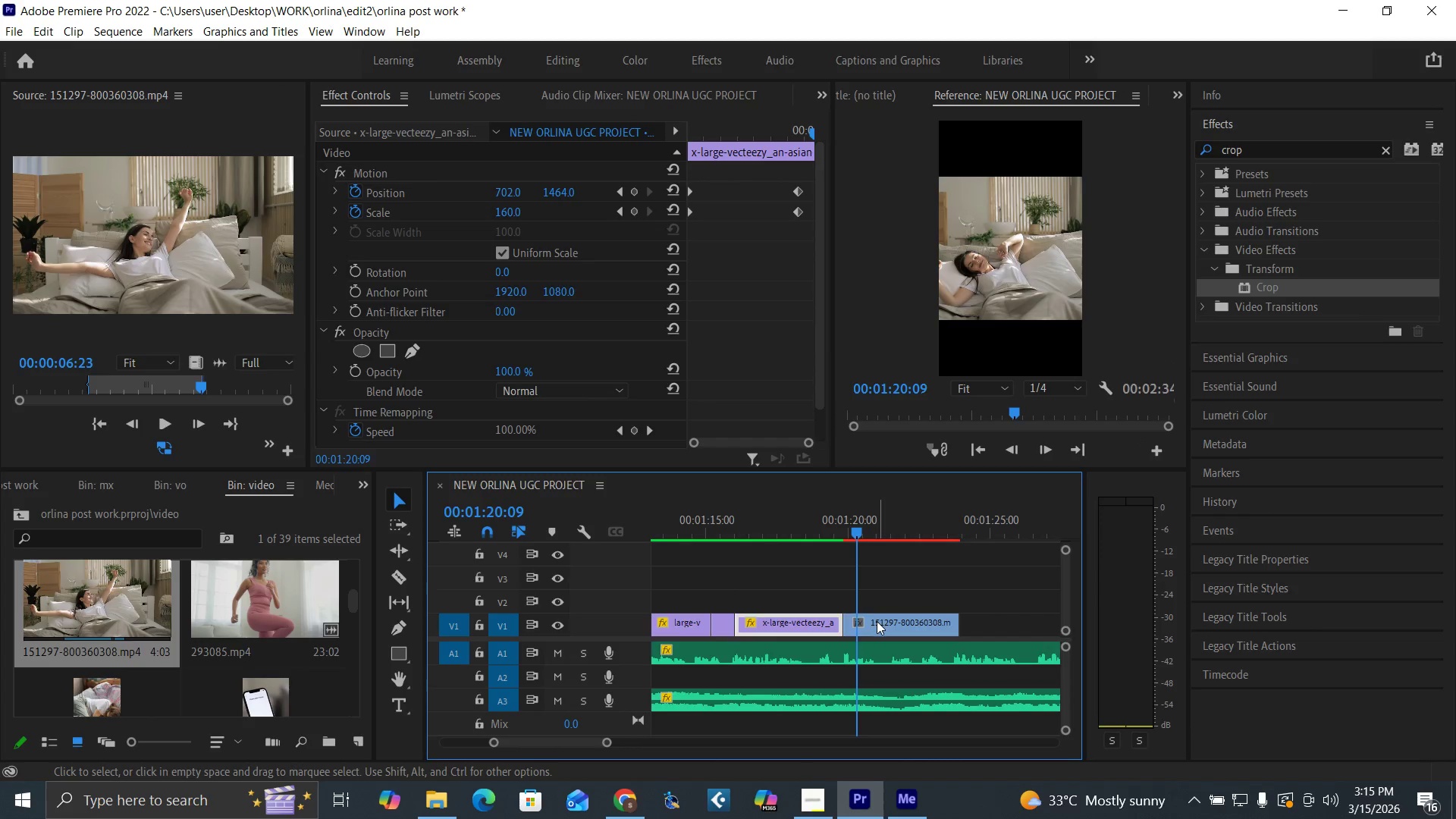 
left_click([877, 621])
 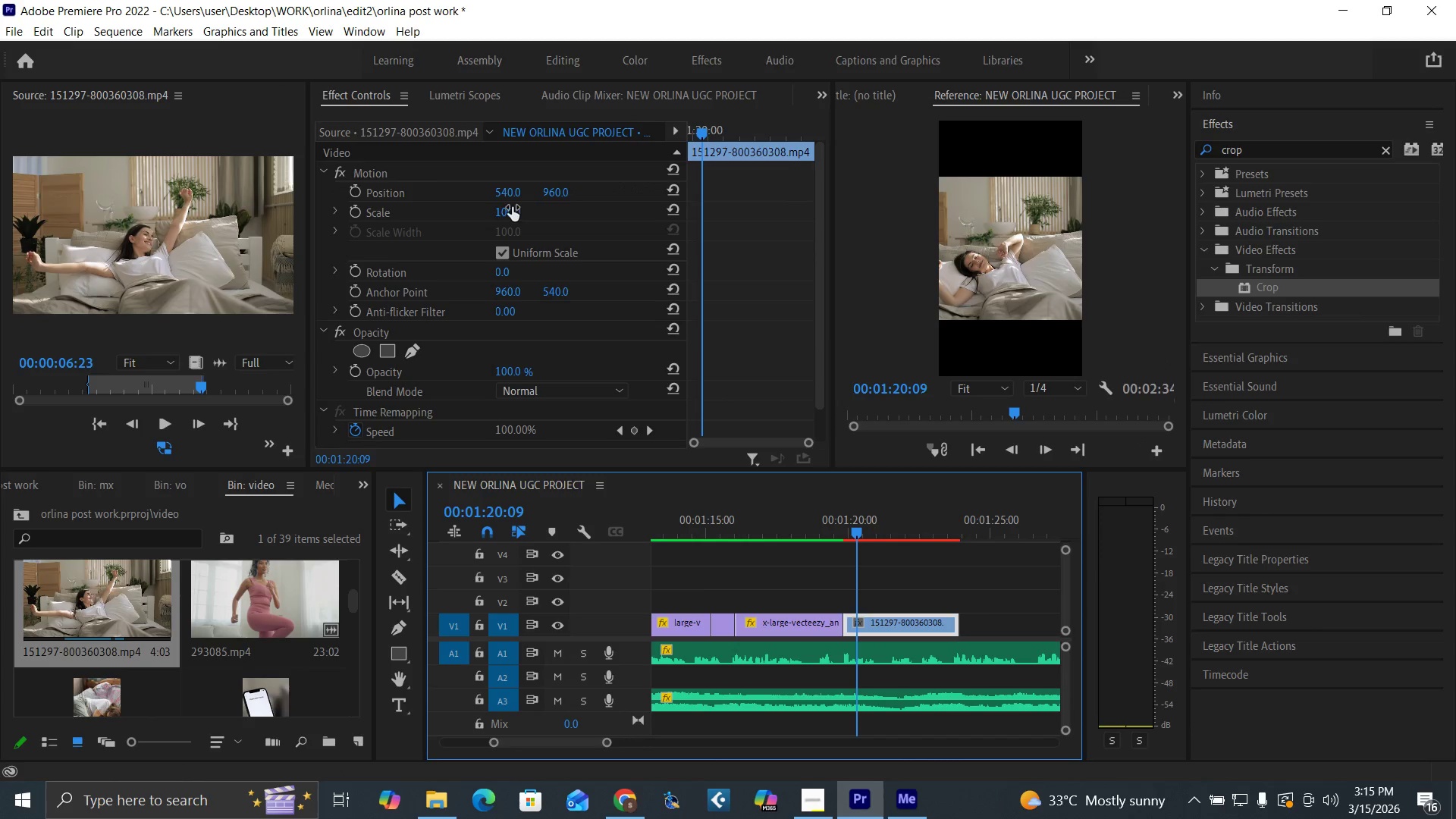 
left_click([511, 207])
 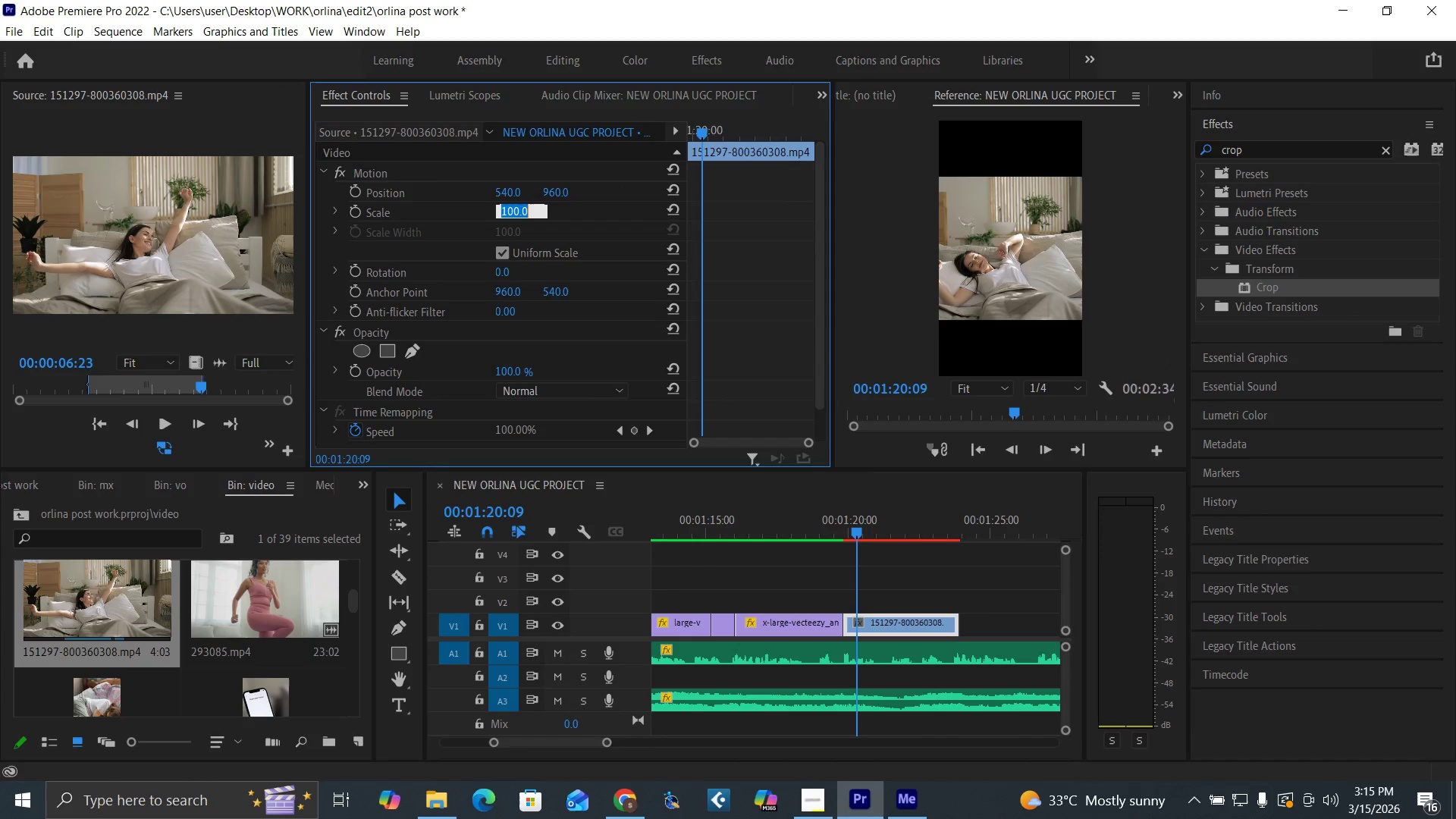 
type(150)
 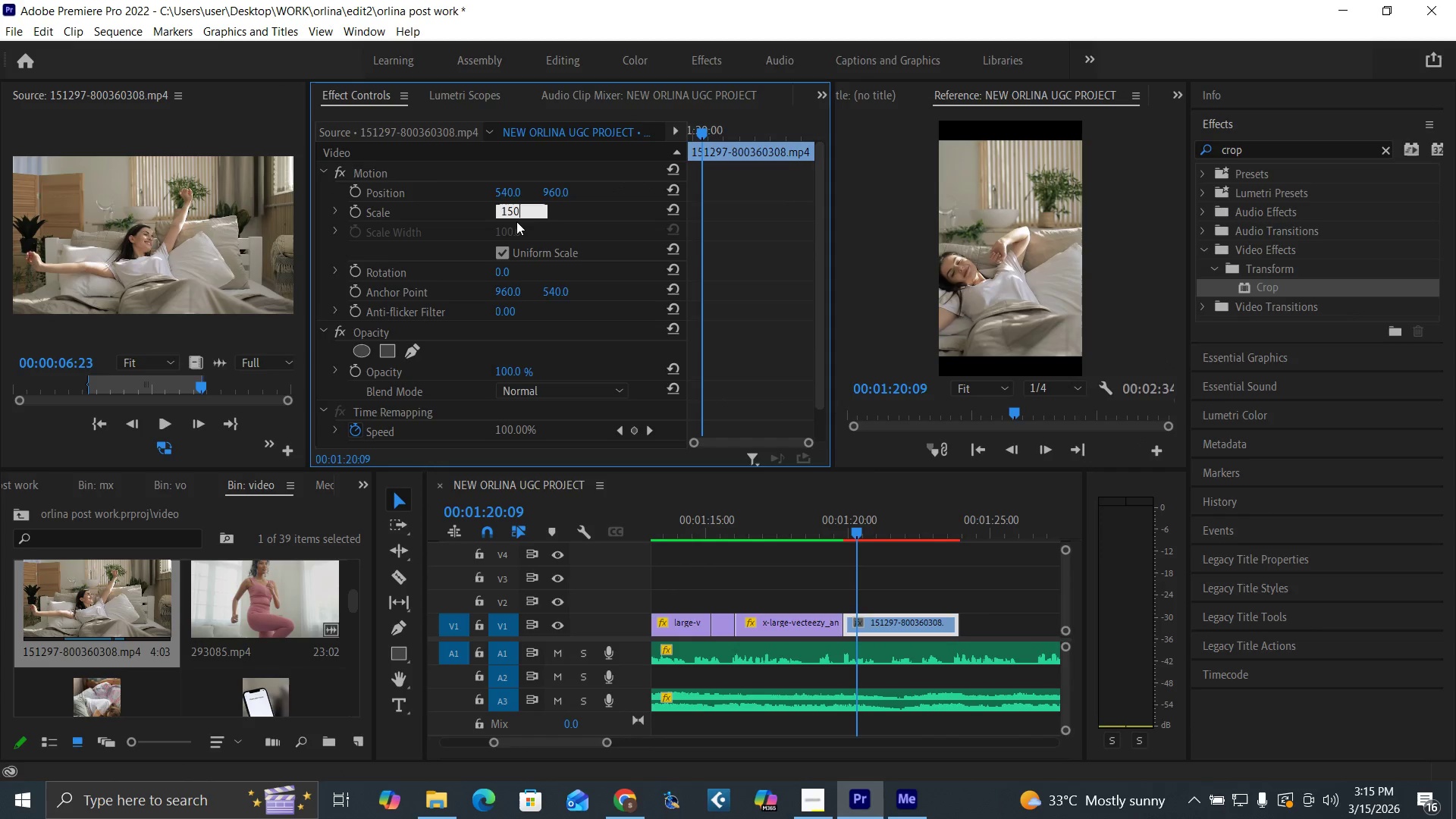 
key(Enter)
 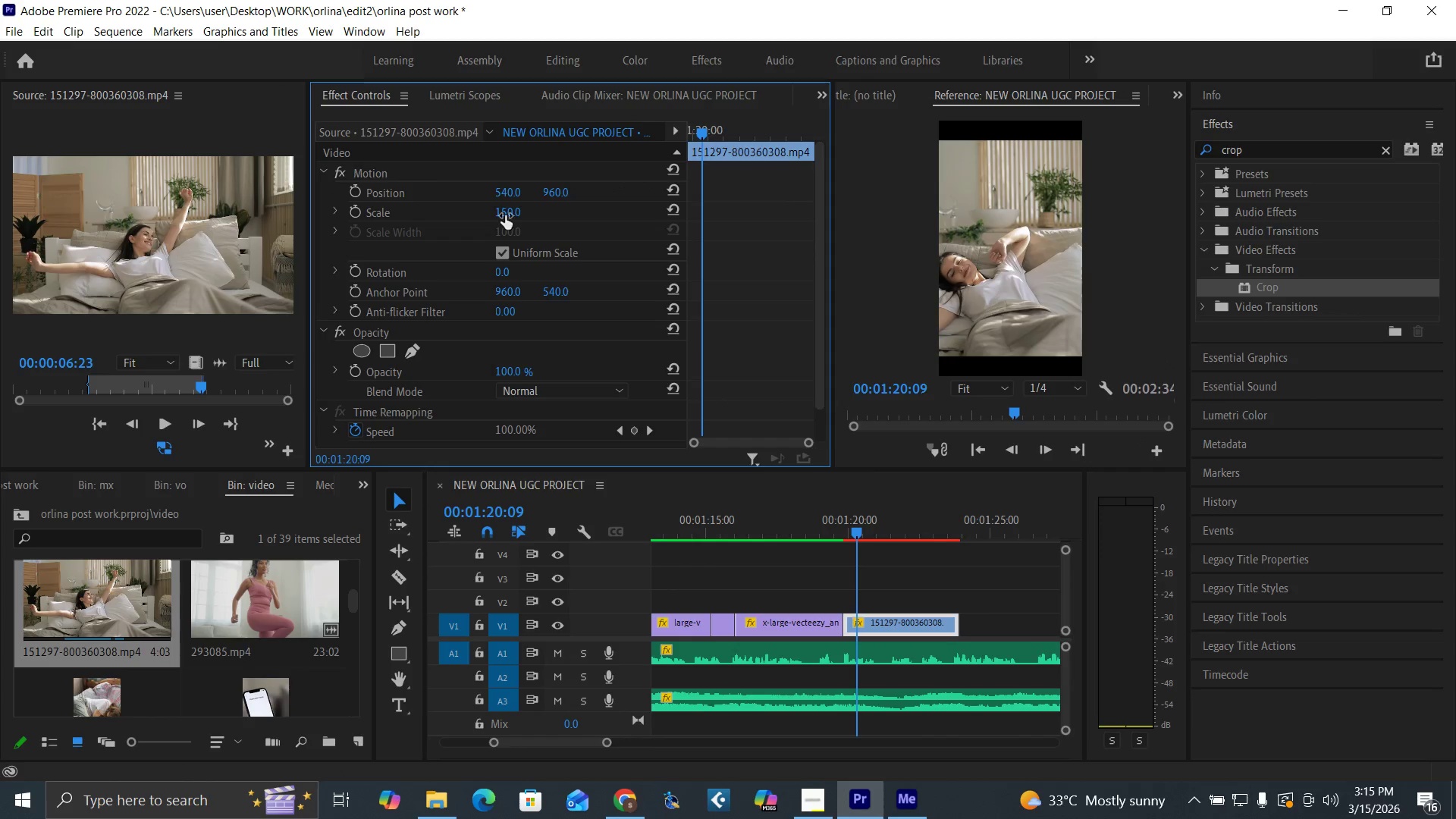 
left_click([506, 215])
 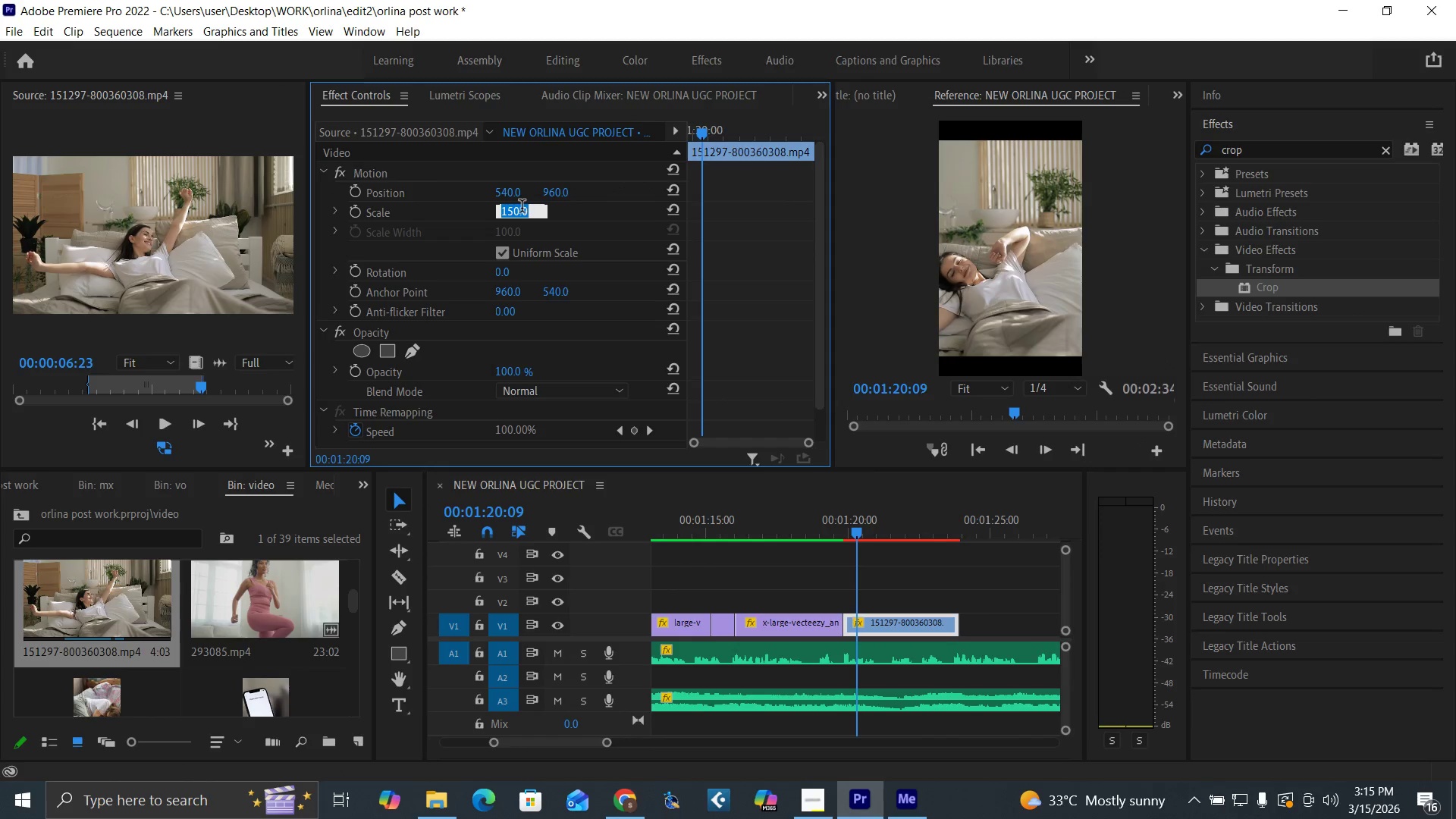 
type(180)
 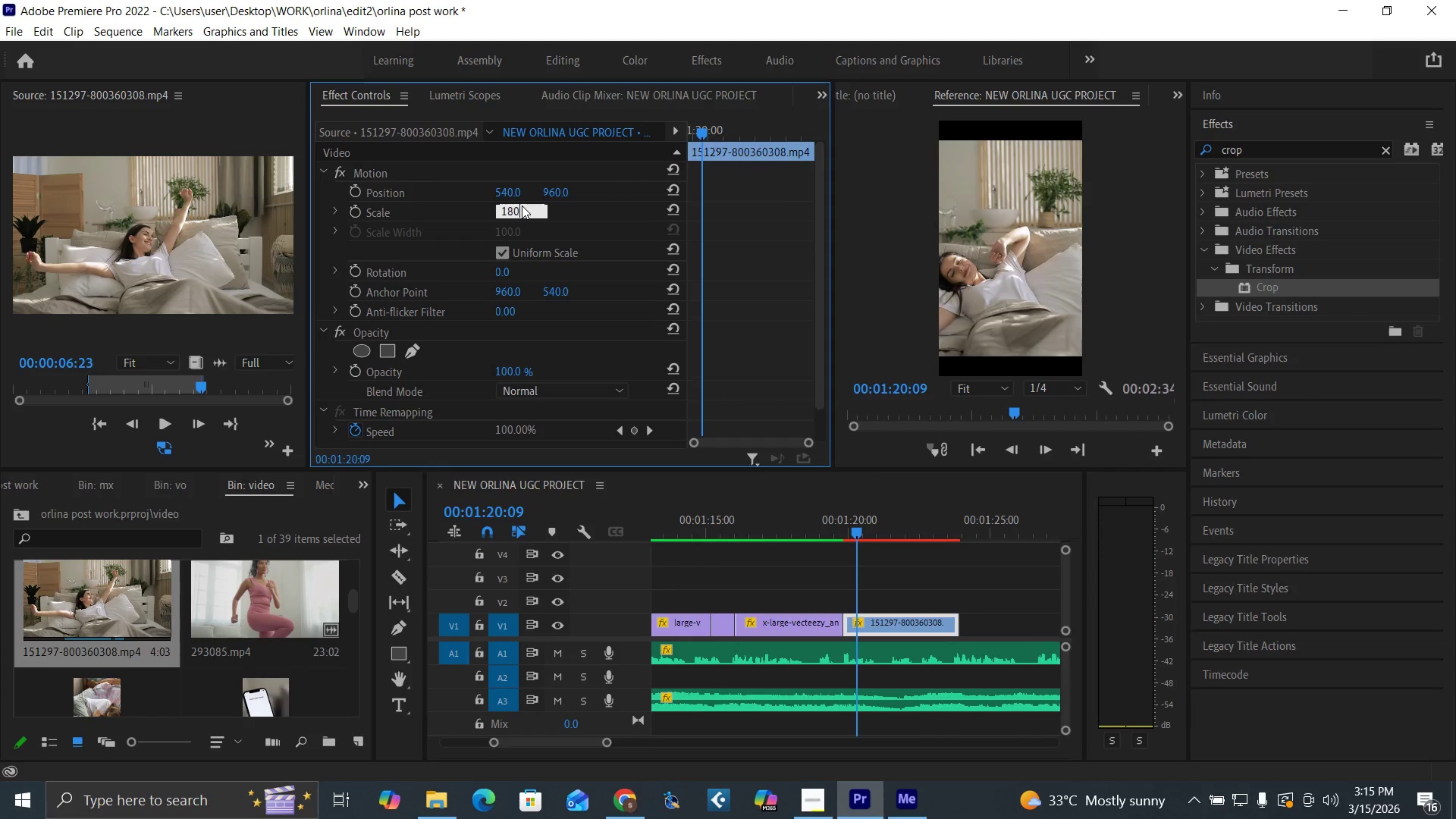 
key(Enter)
 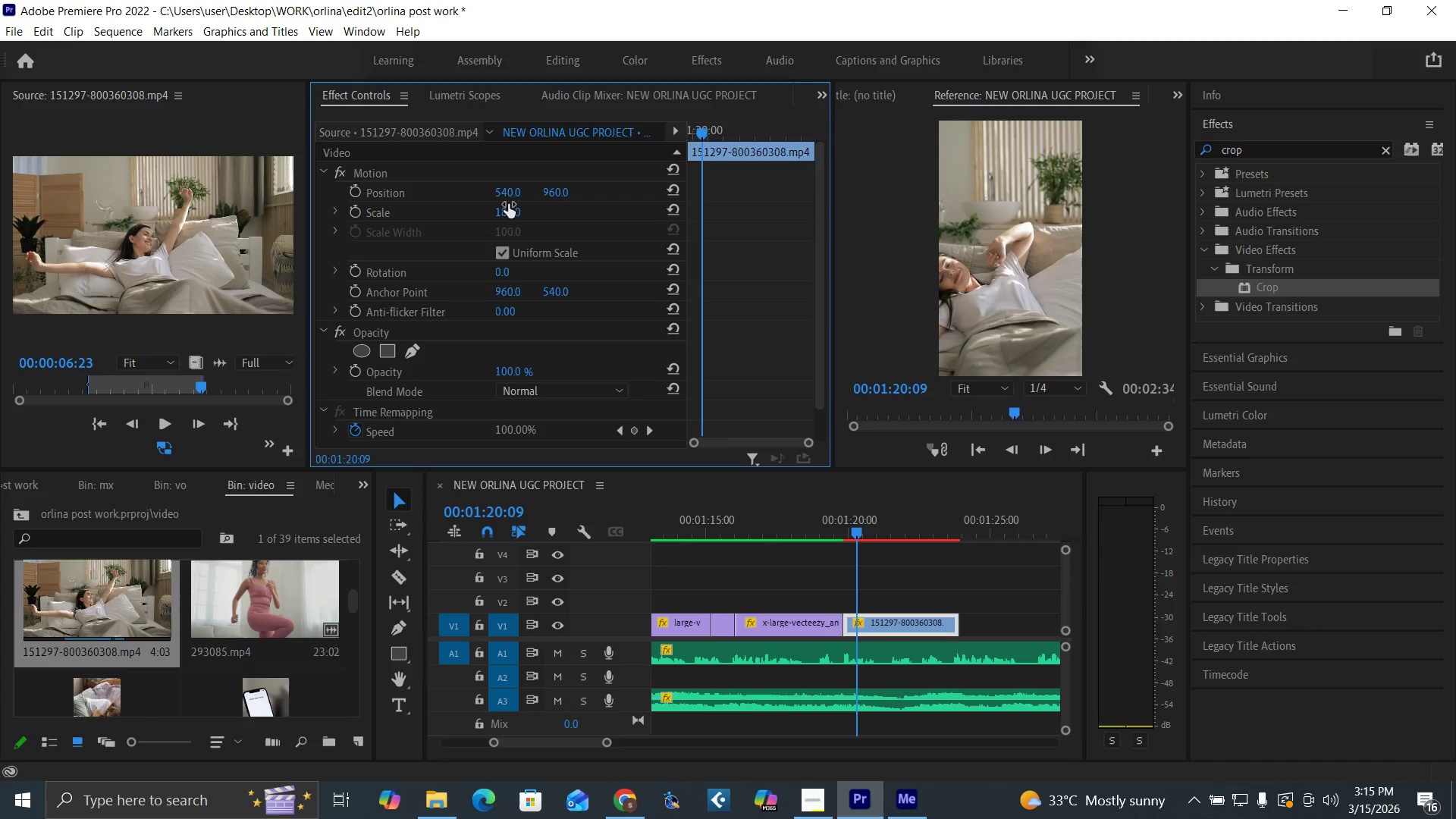 
left_click([507, 206])
 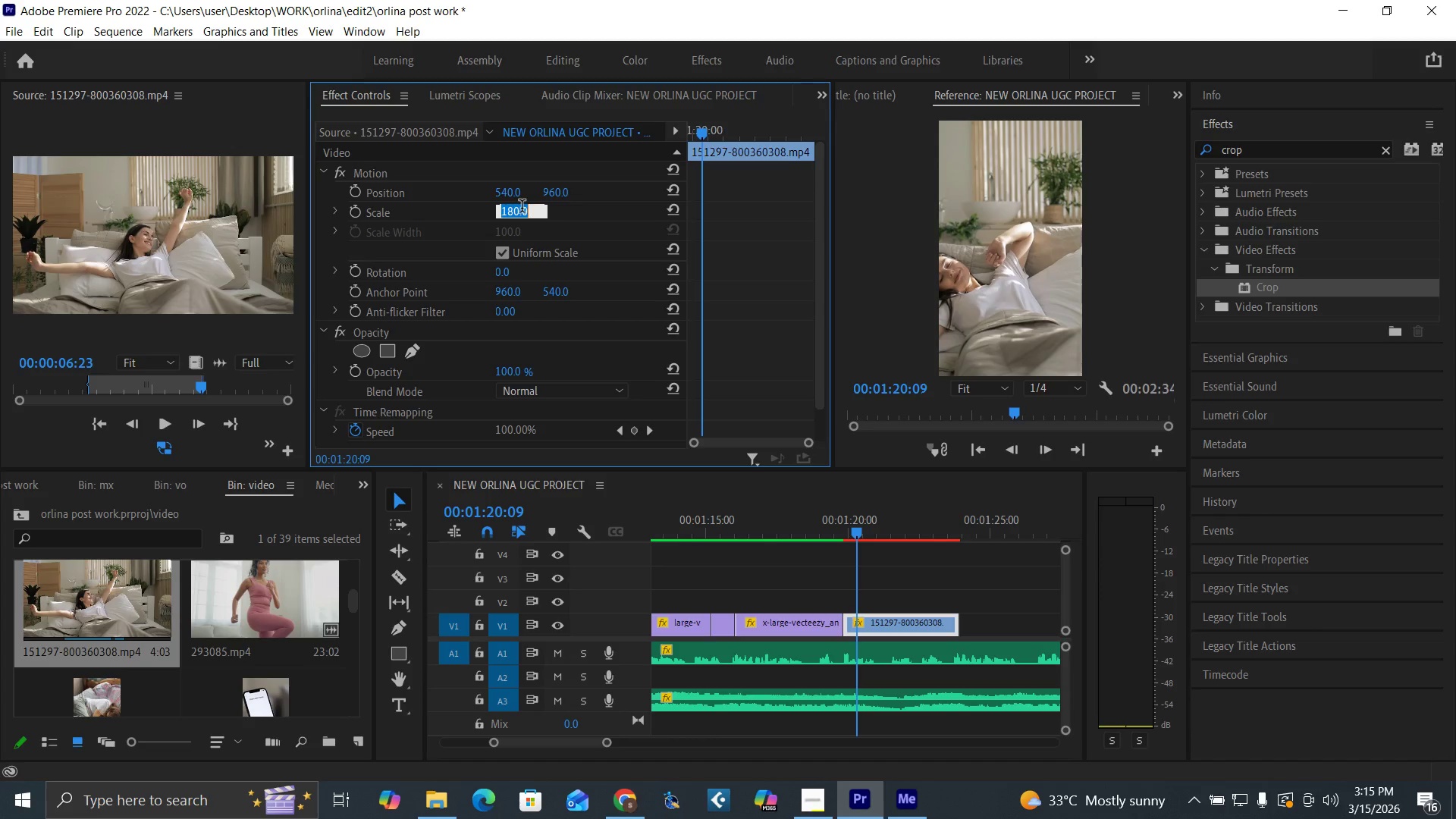 
type(182)
 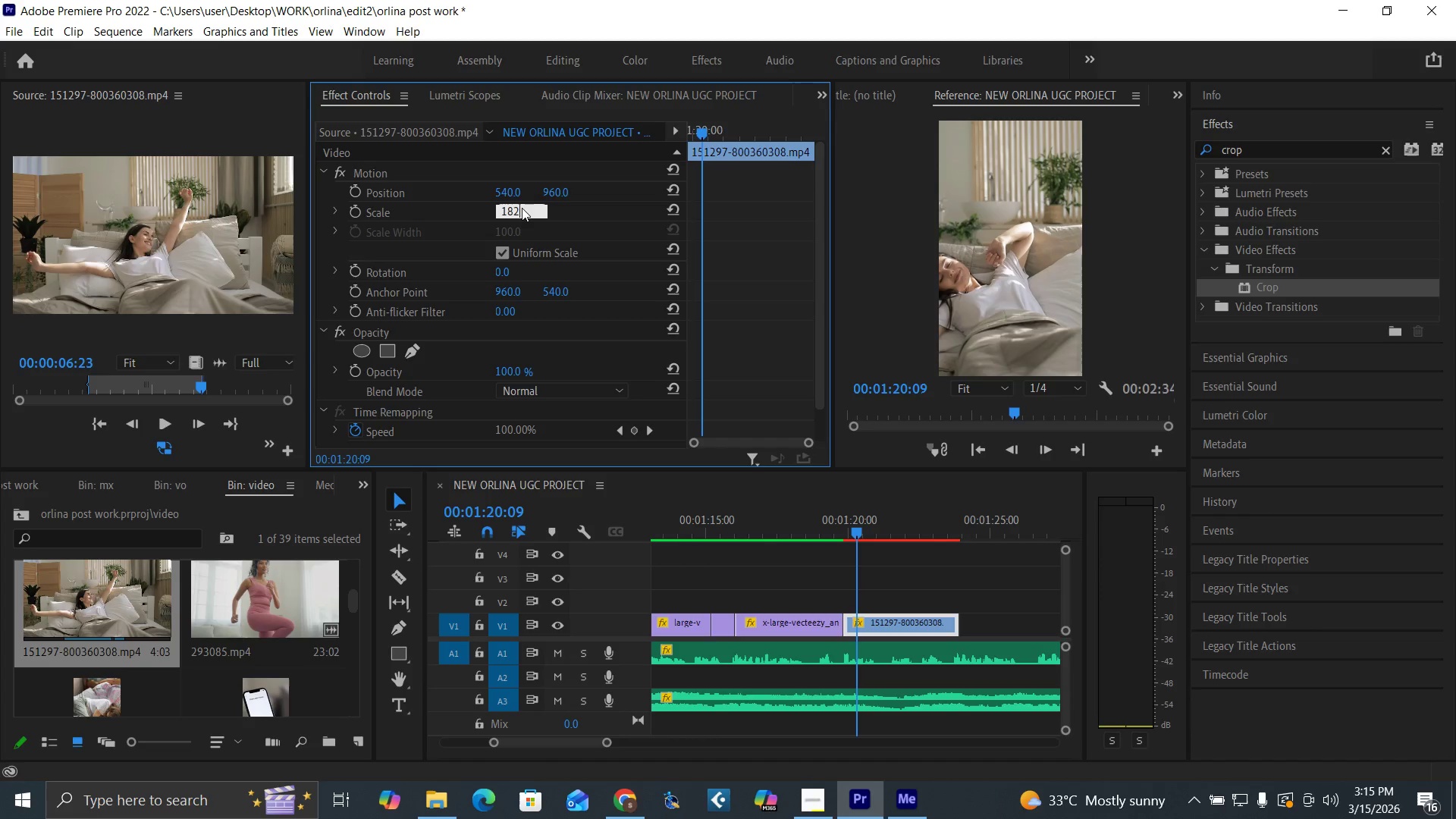 
key(Enter)
 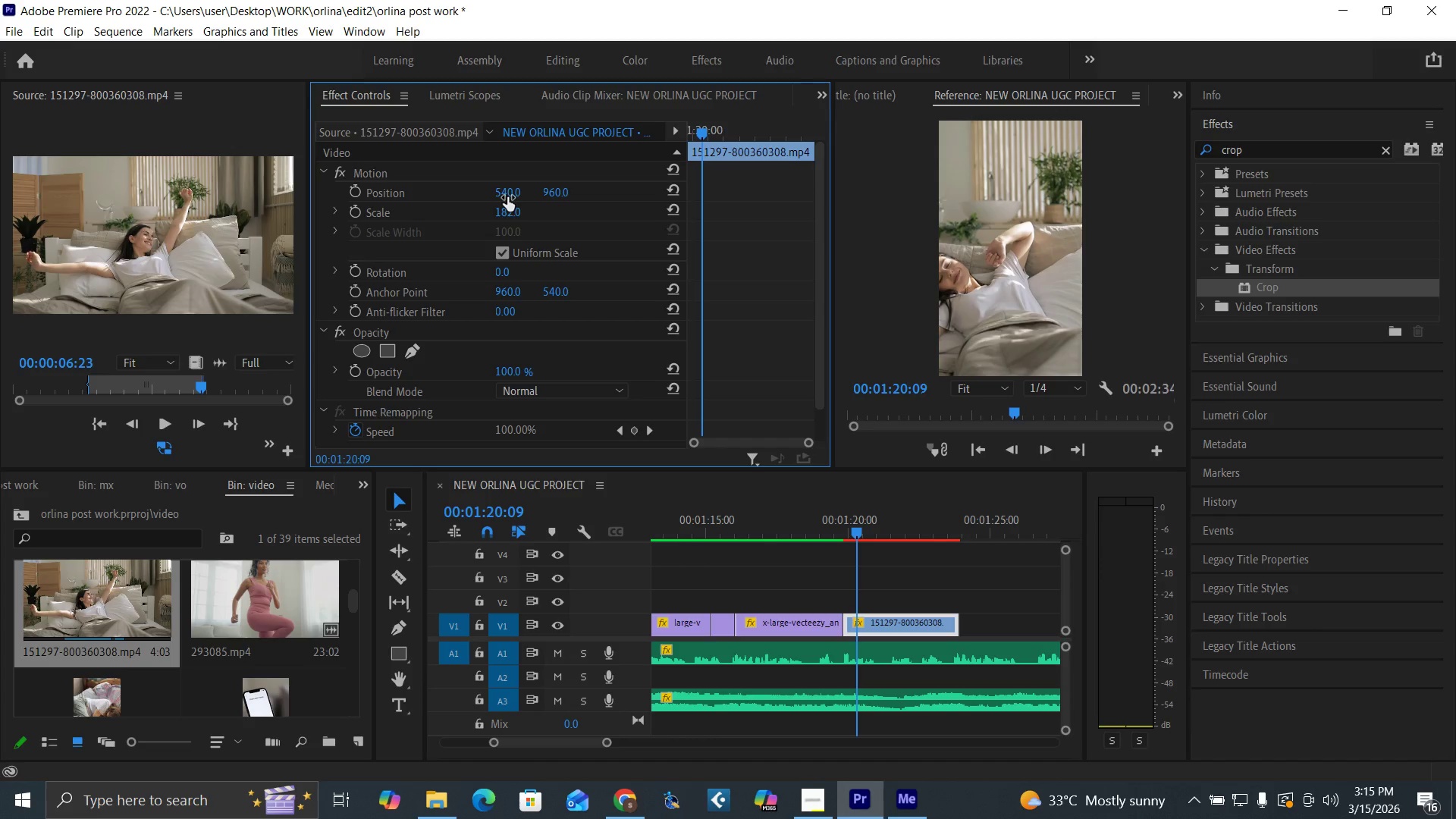 
left_click_drag(start_coordinate=[503, 193], to_coordinate=[820, 177])
 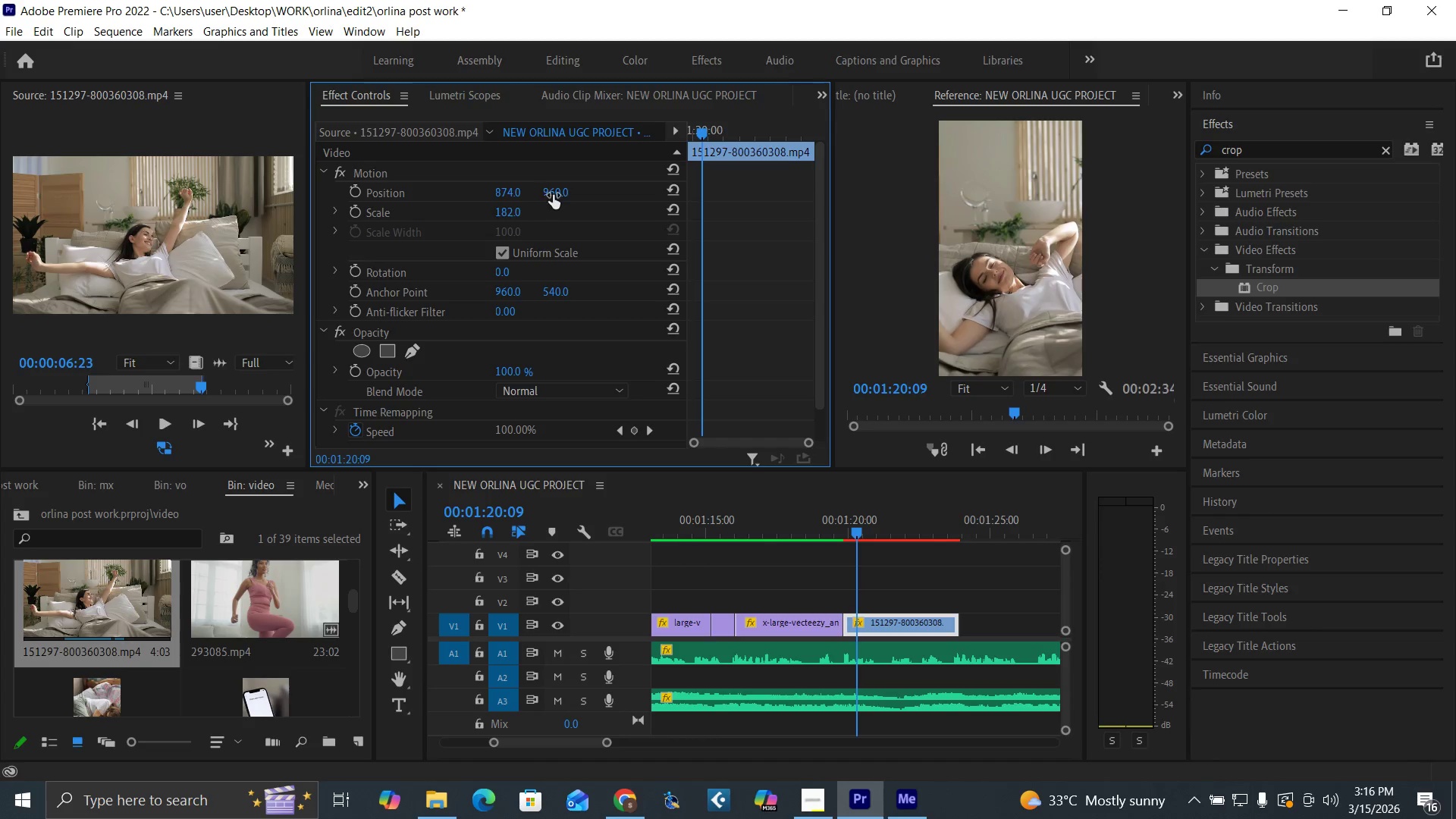 
left_click_drag(start_coordinate=[553, 195], to_coordinate=[394, 208])
 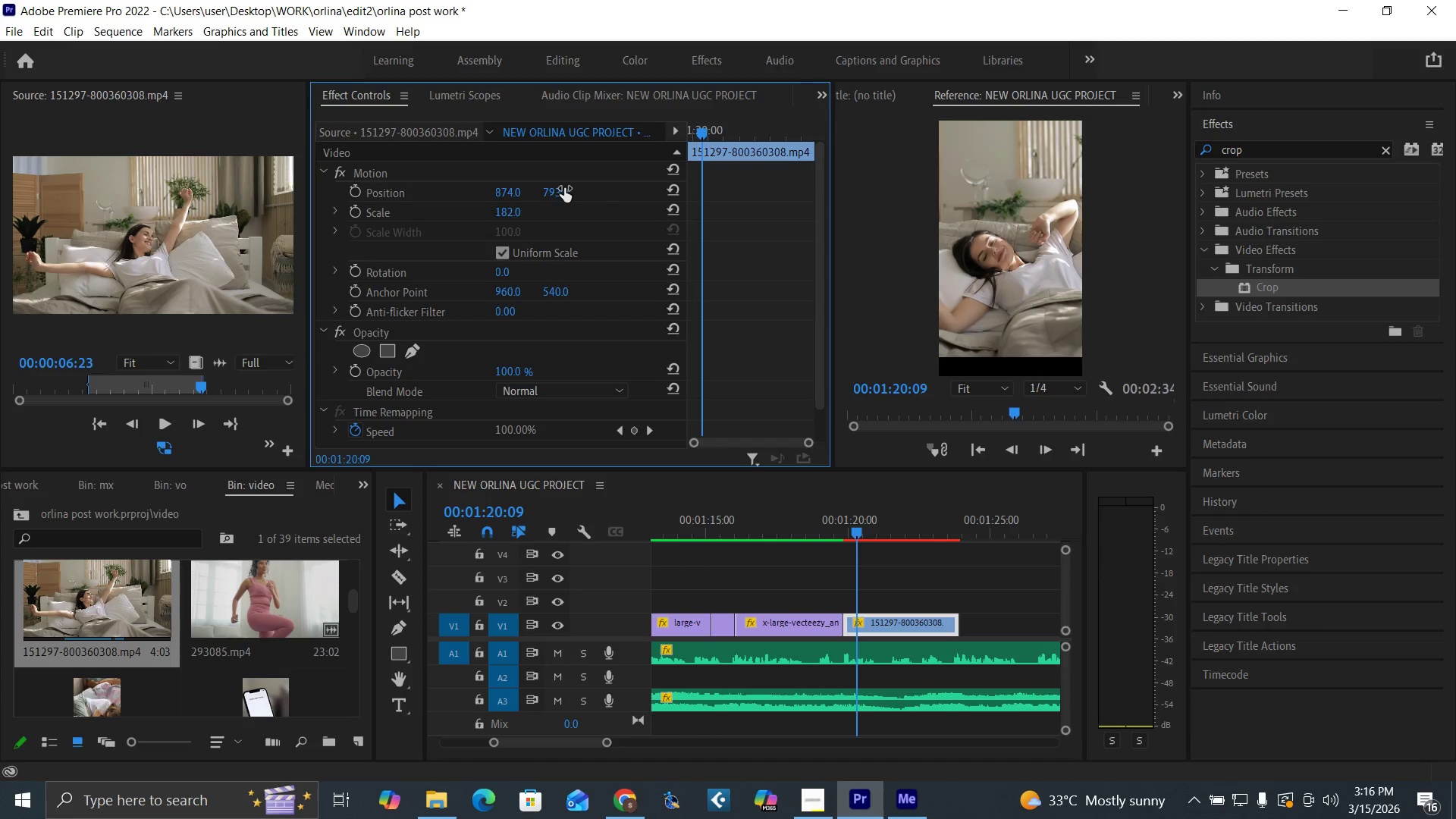 
key(Control+Z)
 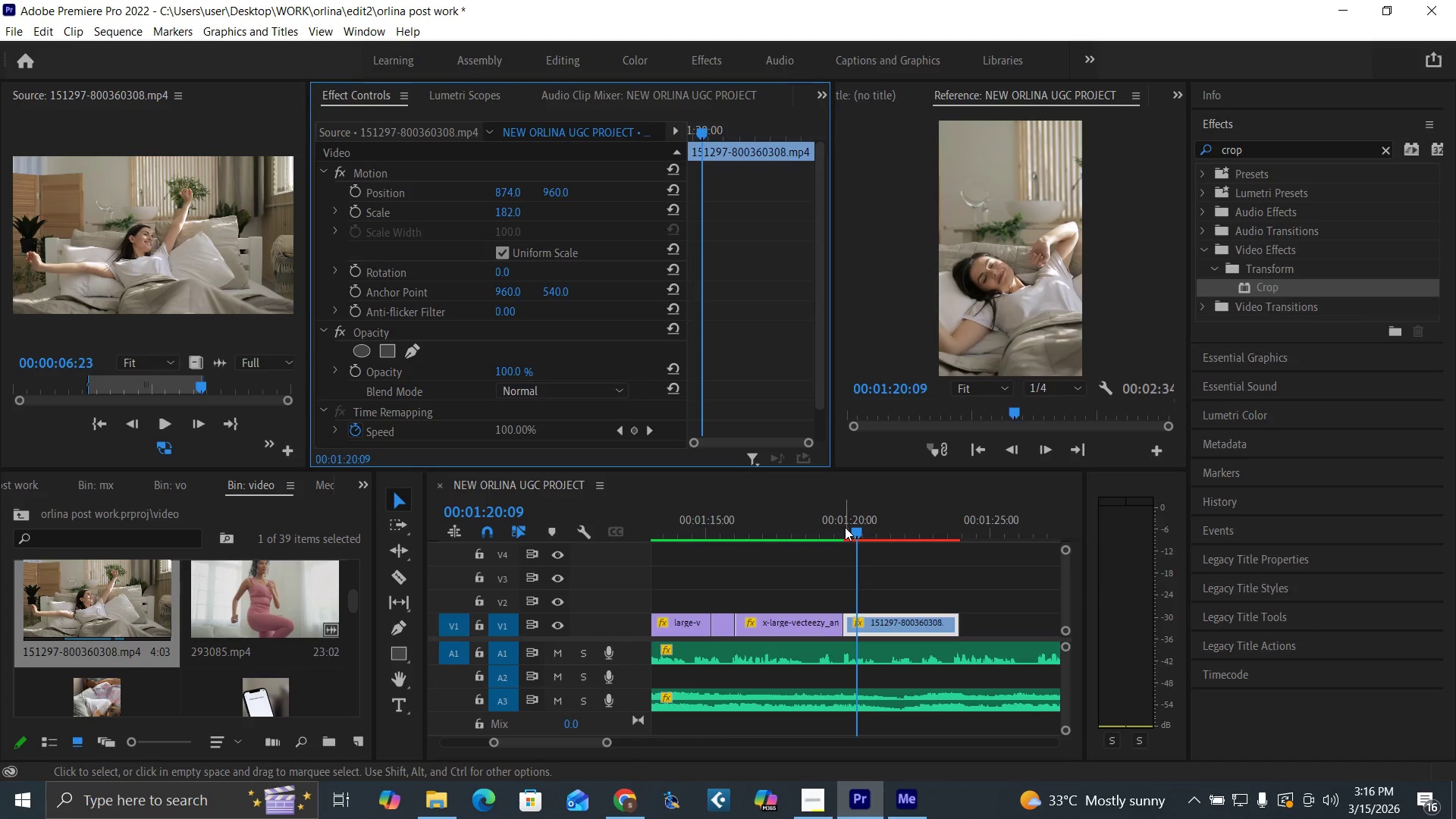 
left_click_drag(start_coordinate=[845, 528], to_coordinate=[846, 534])
 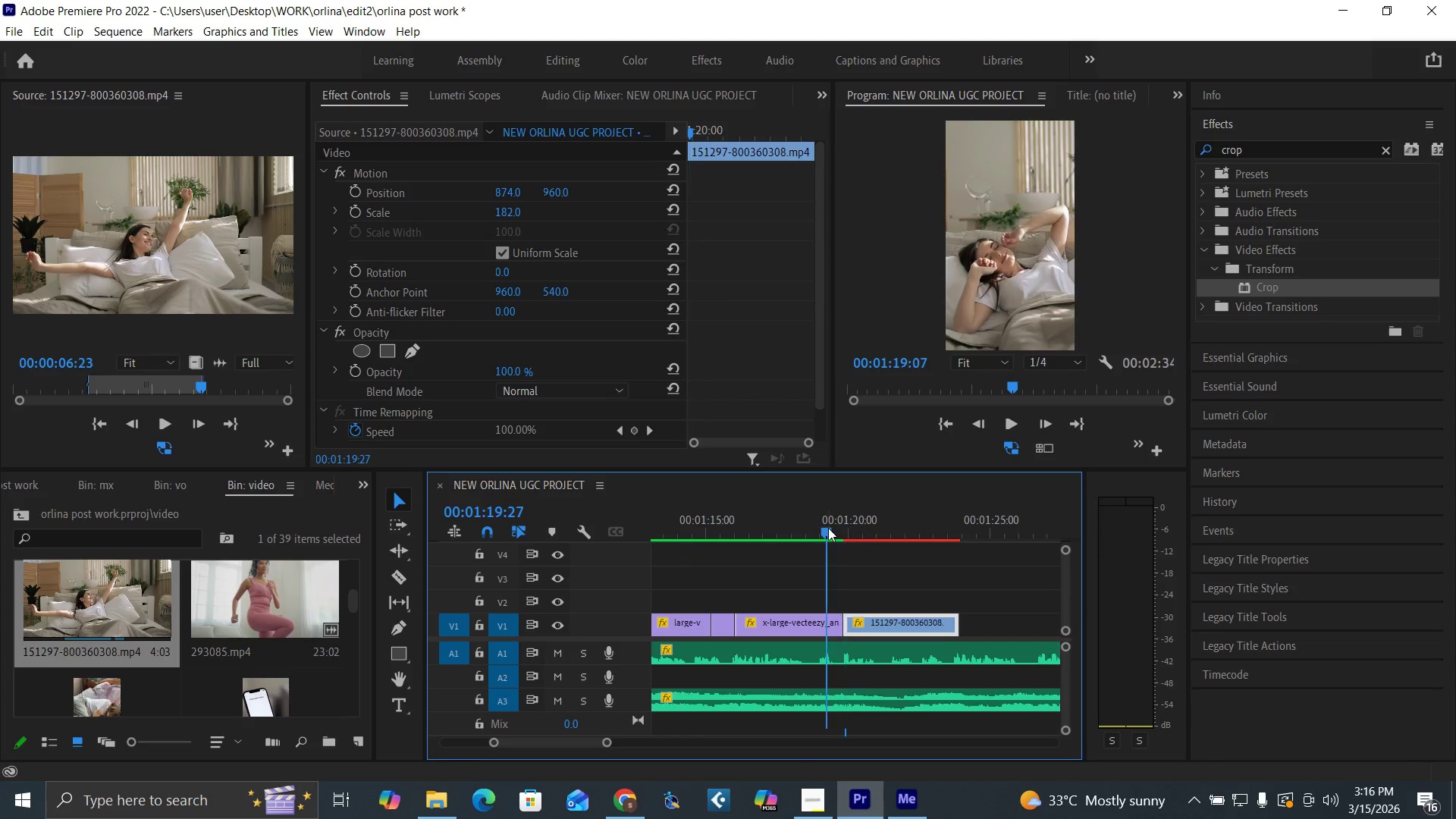 
left_click([828, 528])
 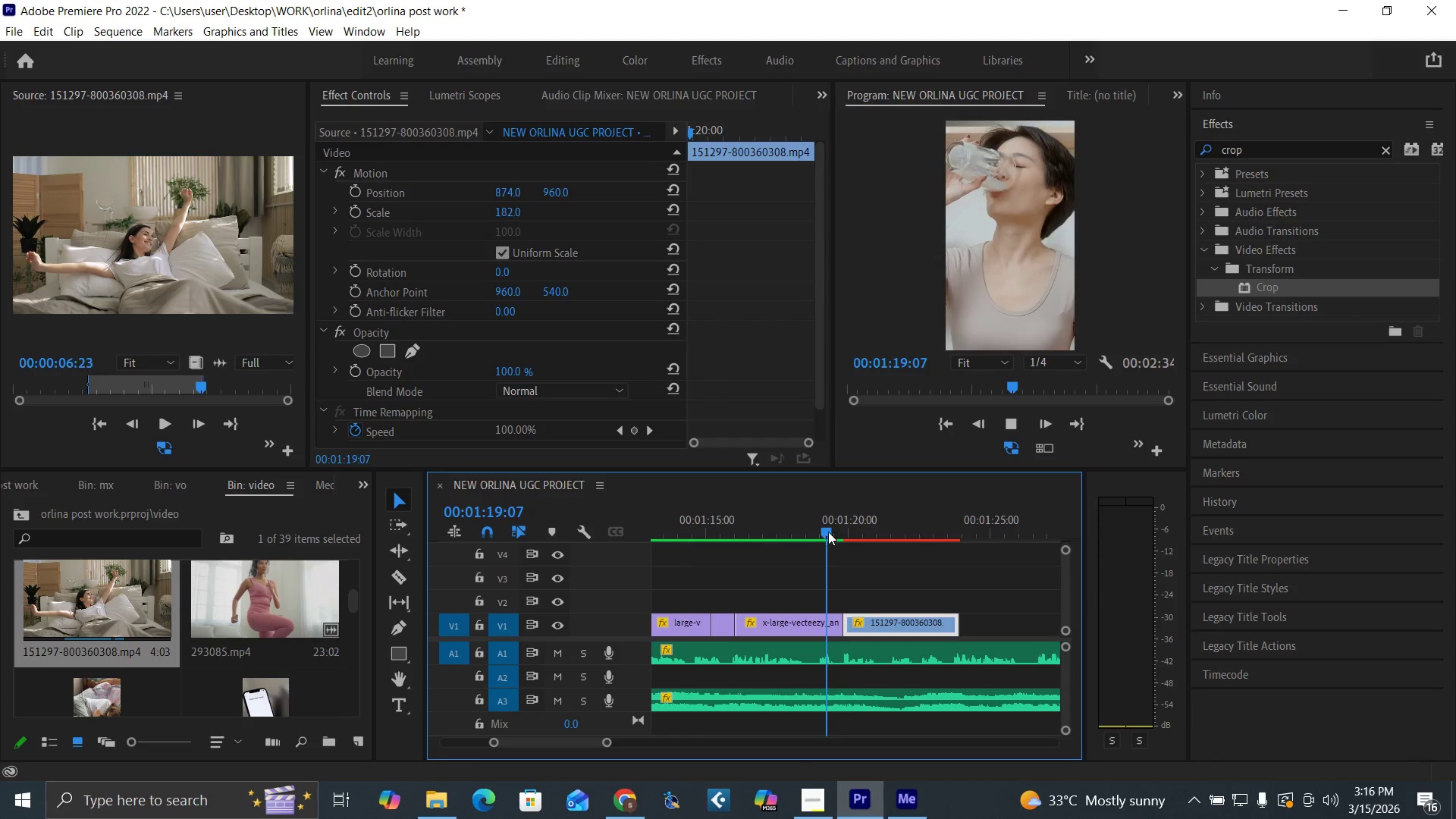 
key(Space)
 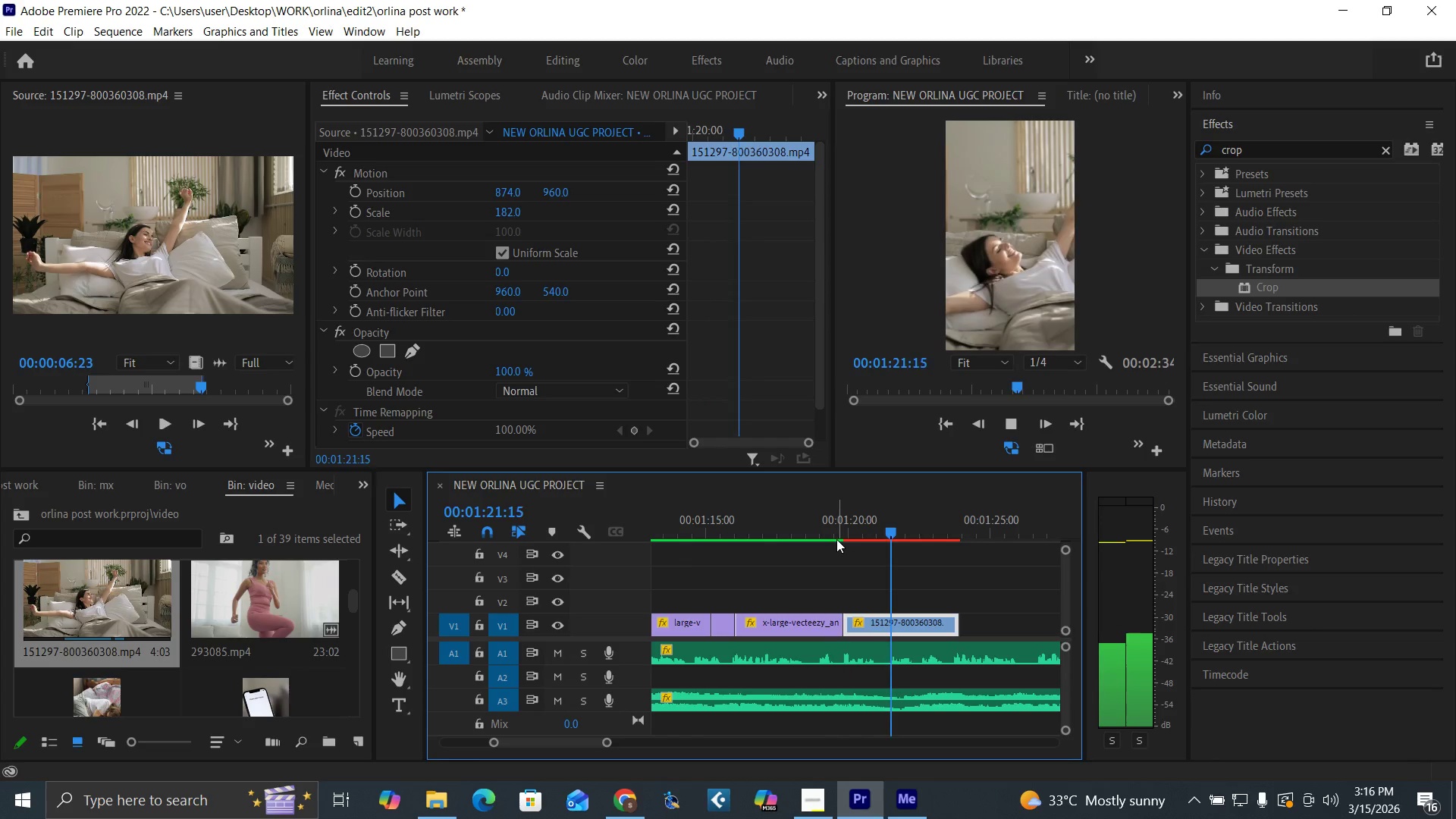 
key(Space)
 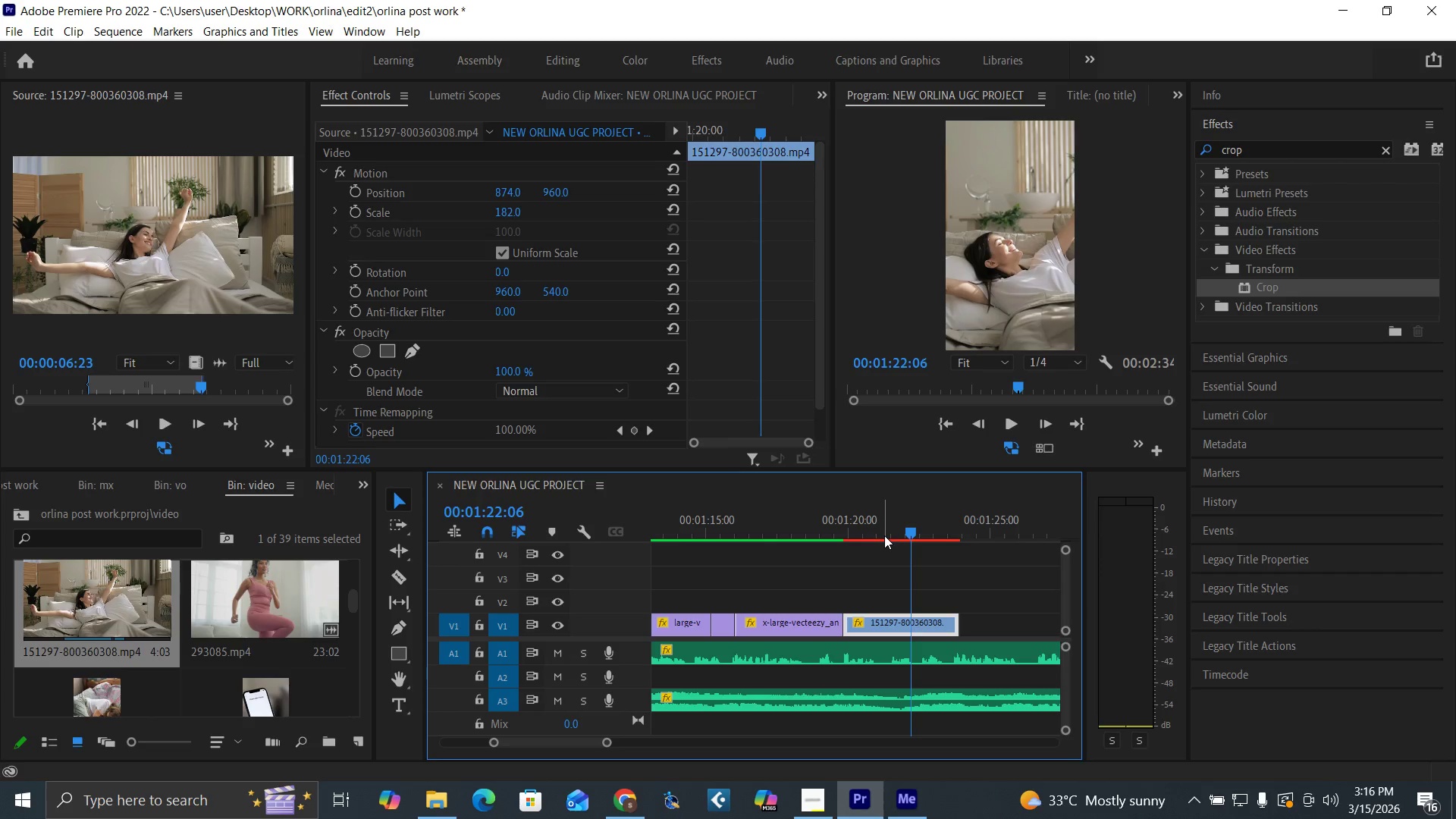 
left_click([875, 533])
 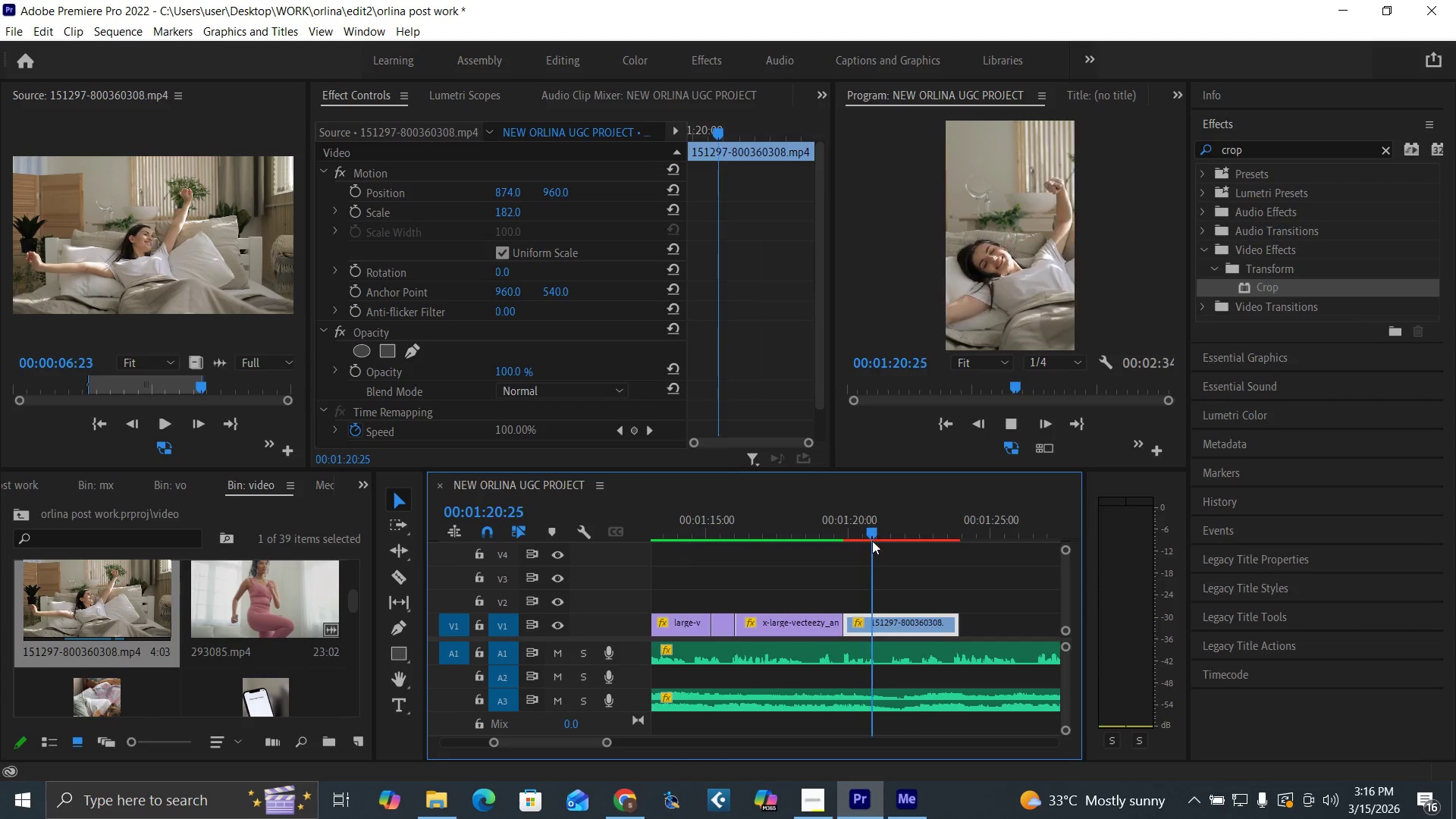 
key(Space)
 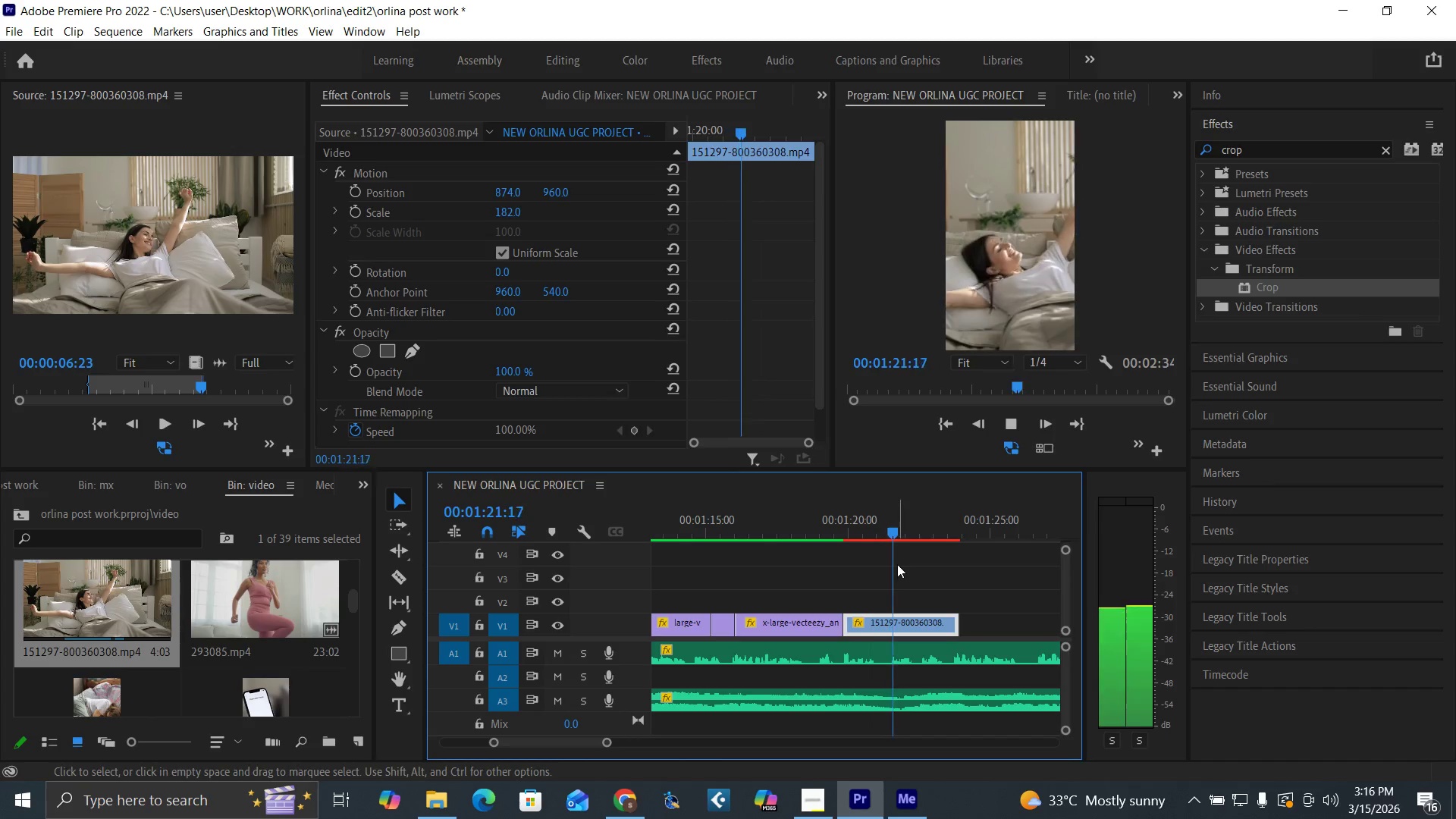 
key(Space)
 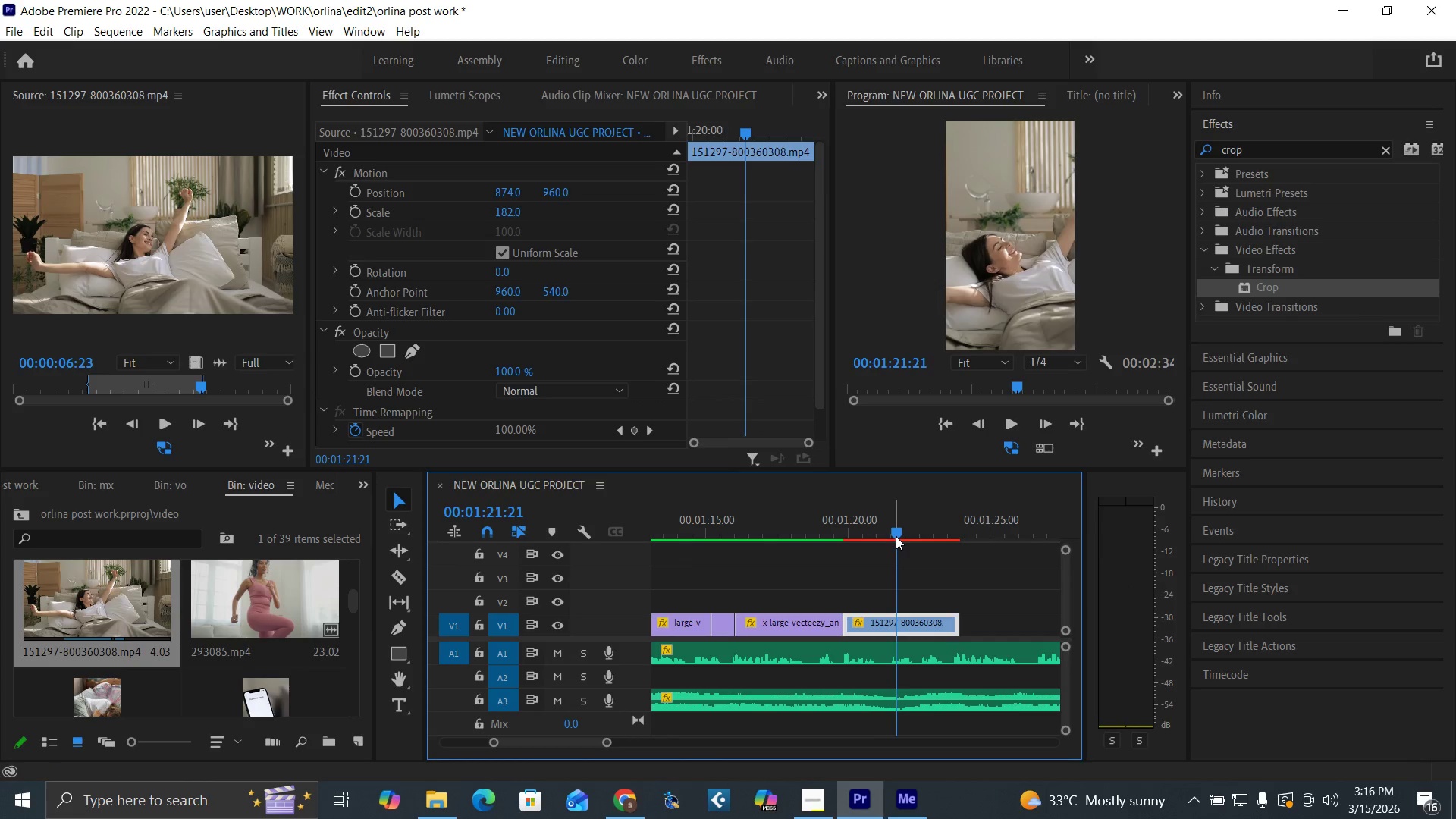 
left_click([855, 522])
 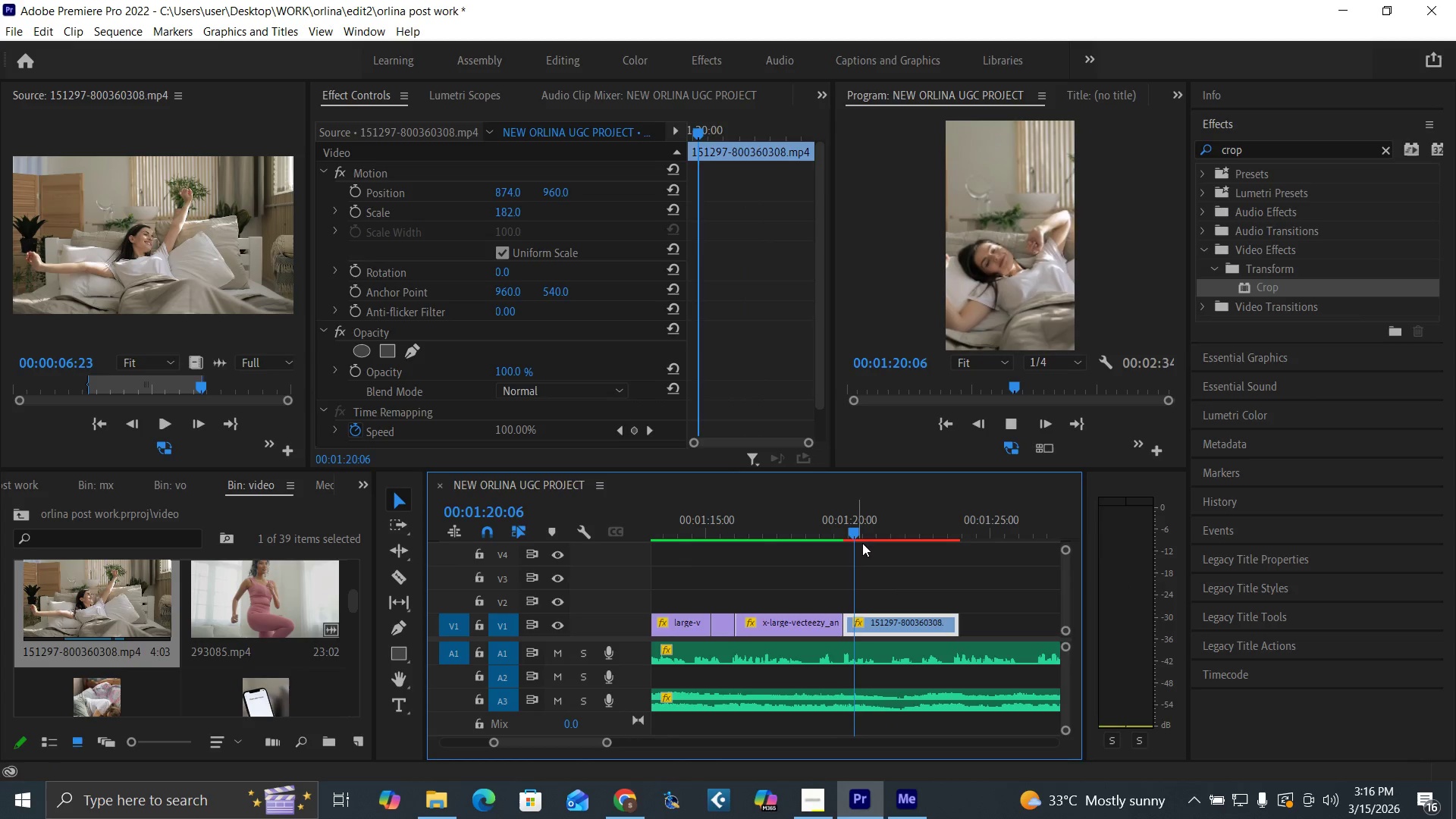 
key(Space)
 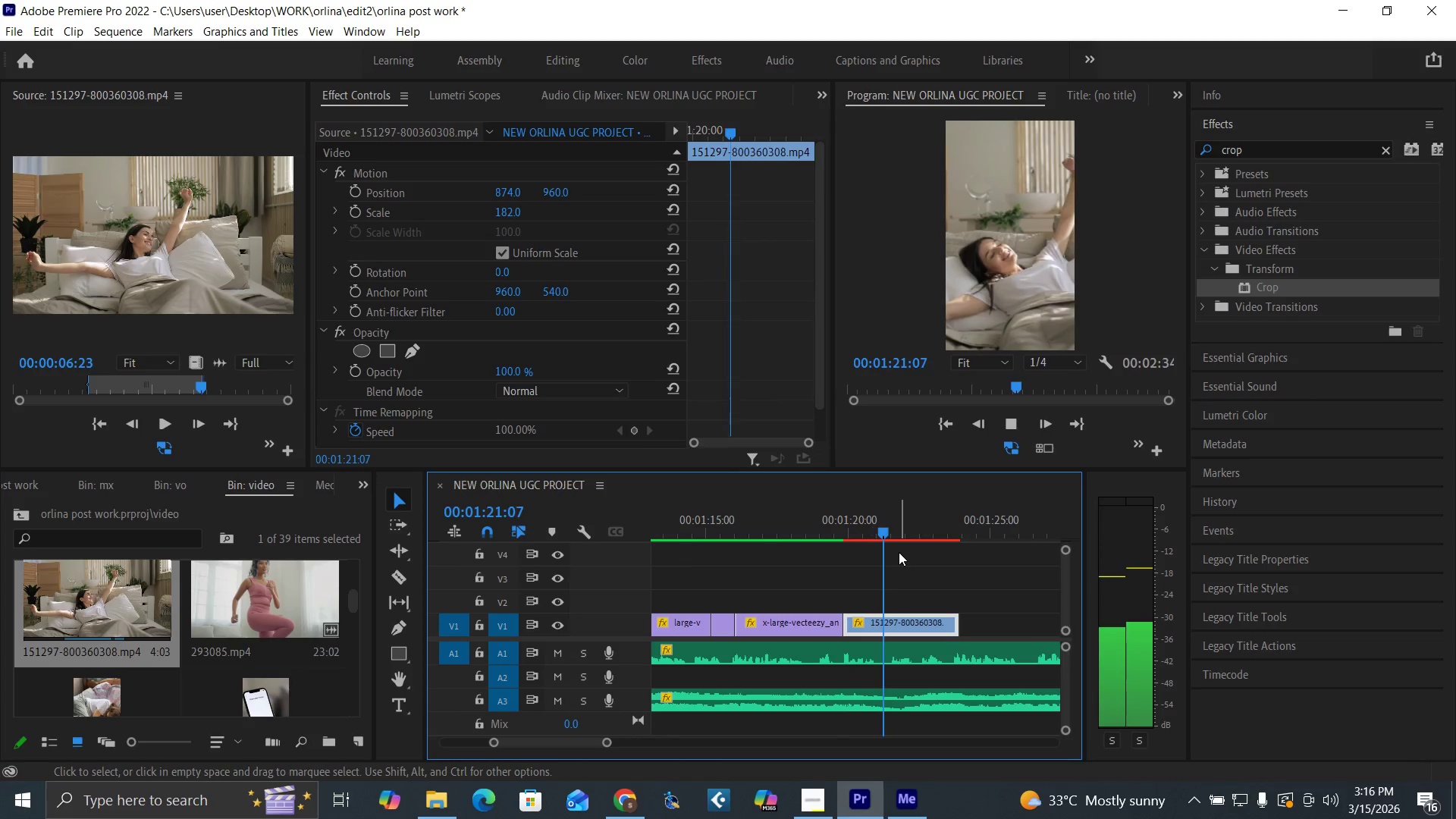 
key(Space)
 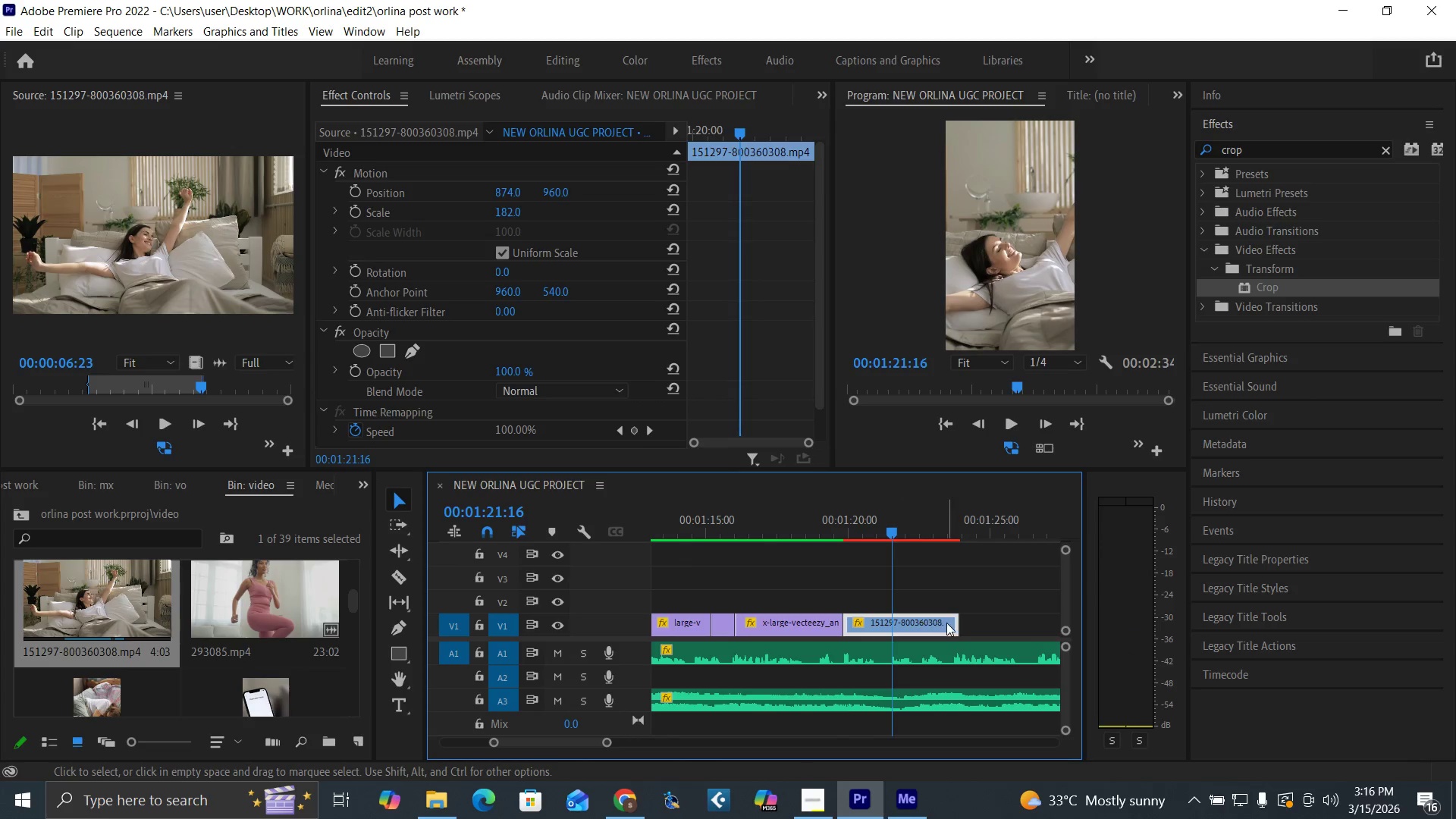 
left_click_drag(start_coordinate=[956, 624], to_coordinate=[885, 639])
 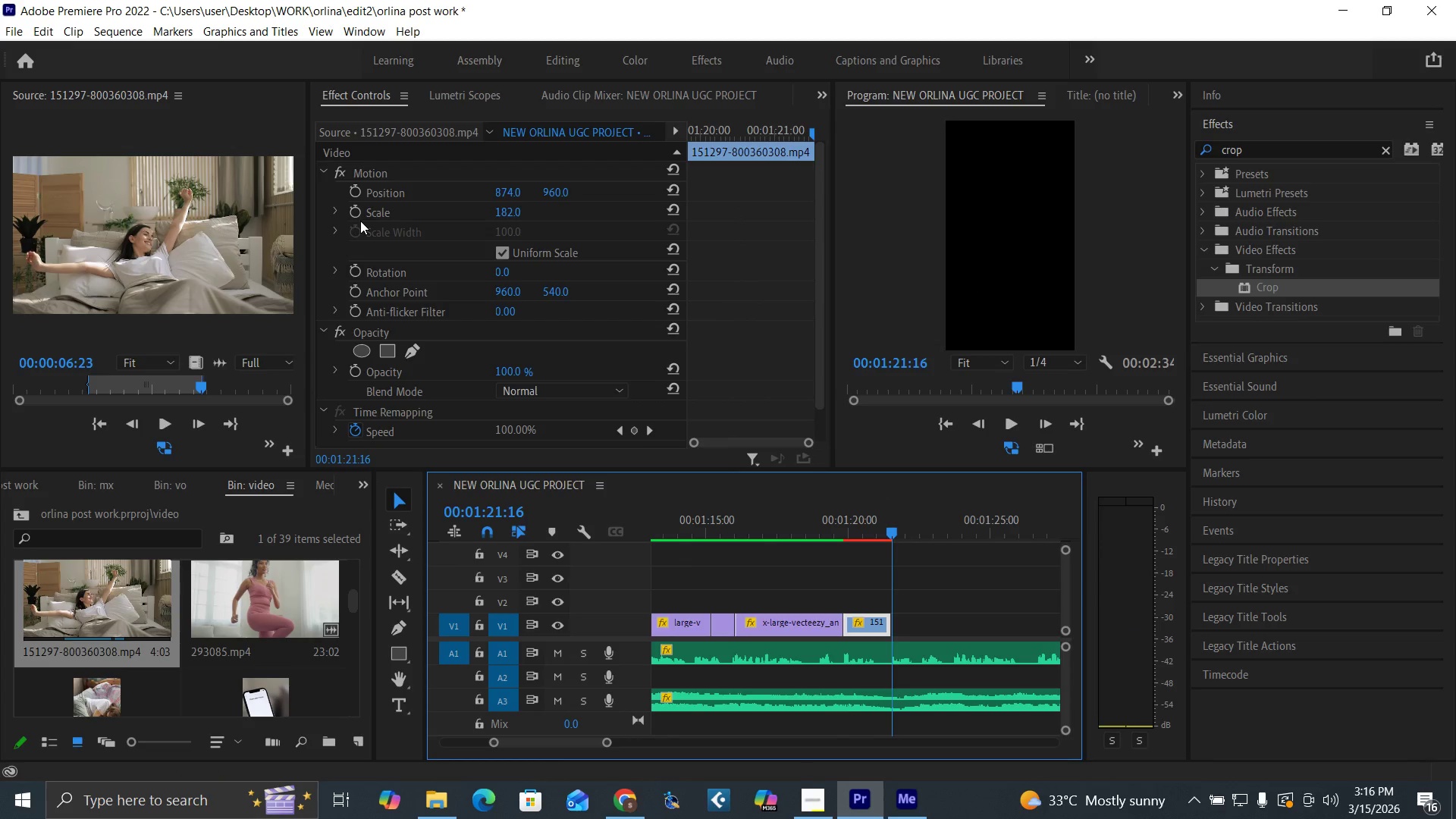 
left_click([355, 210])
 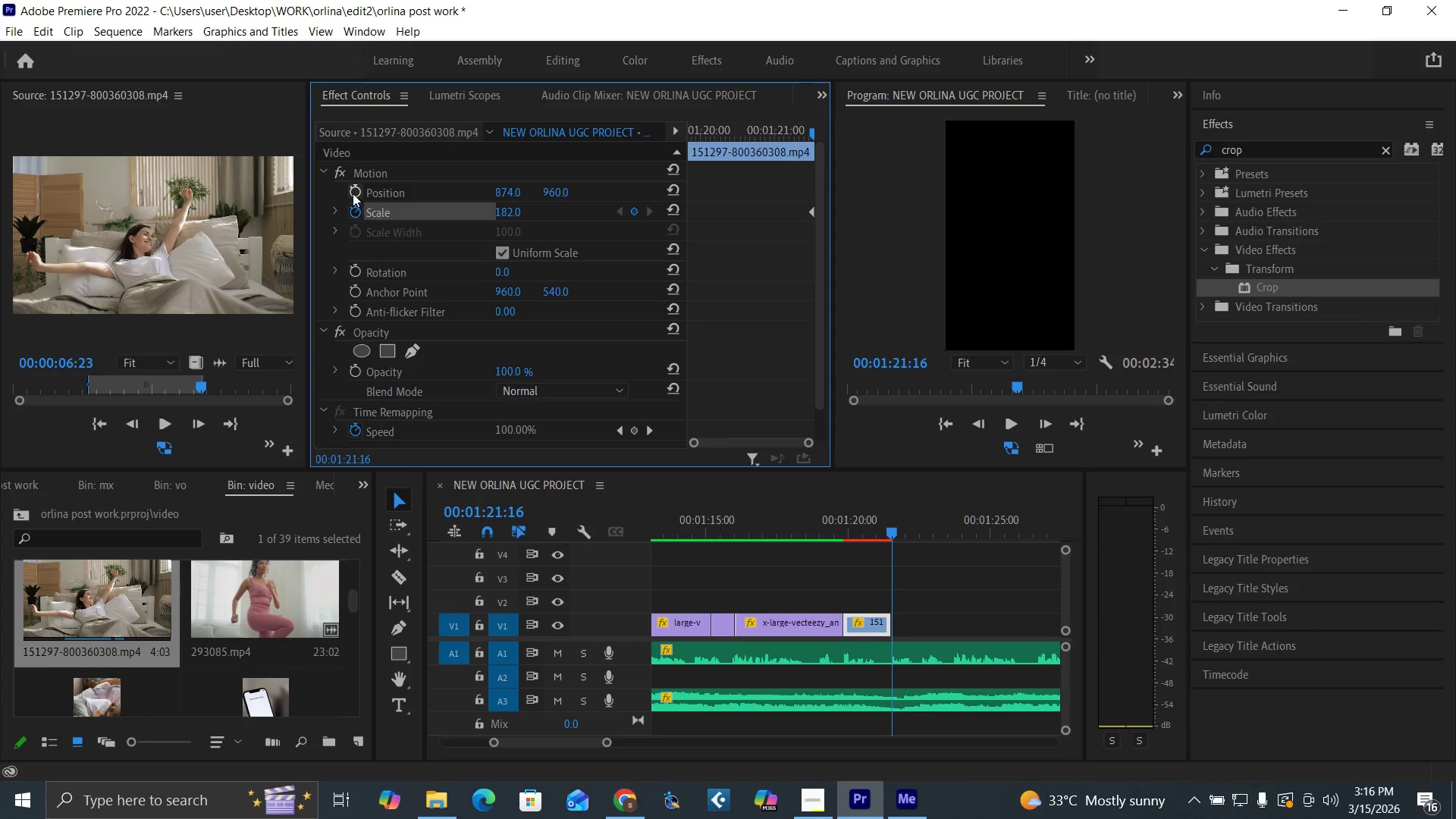 
left_click([353, 193])
 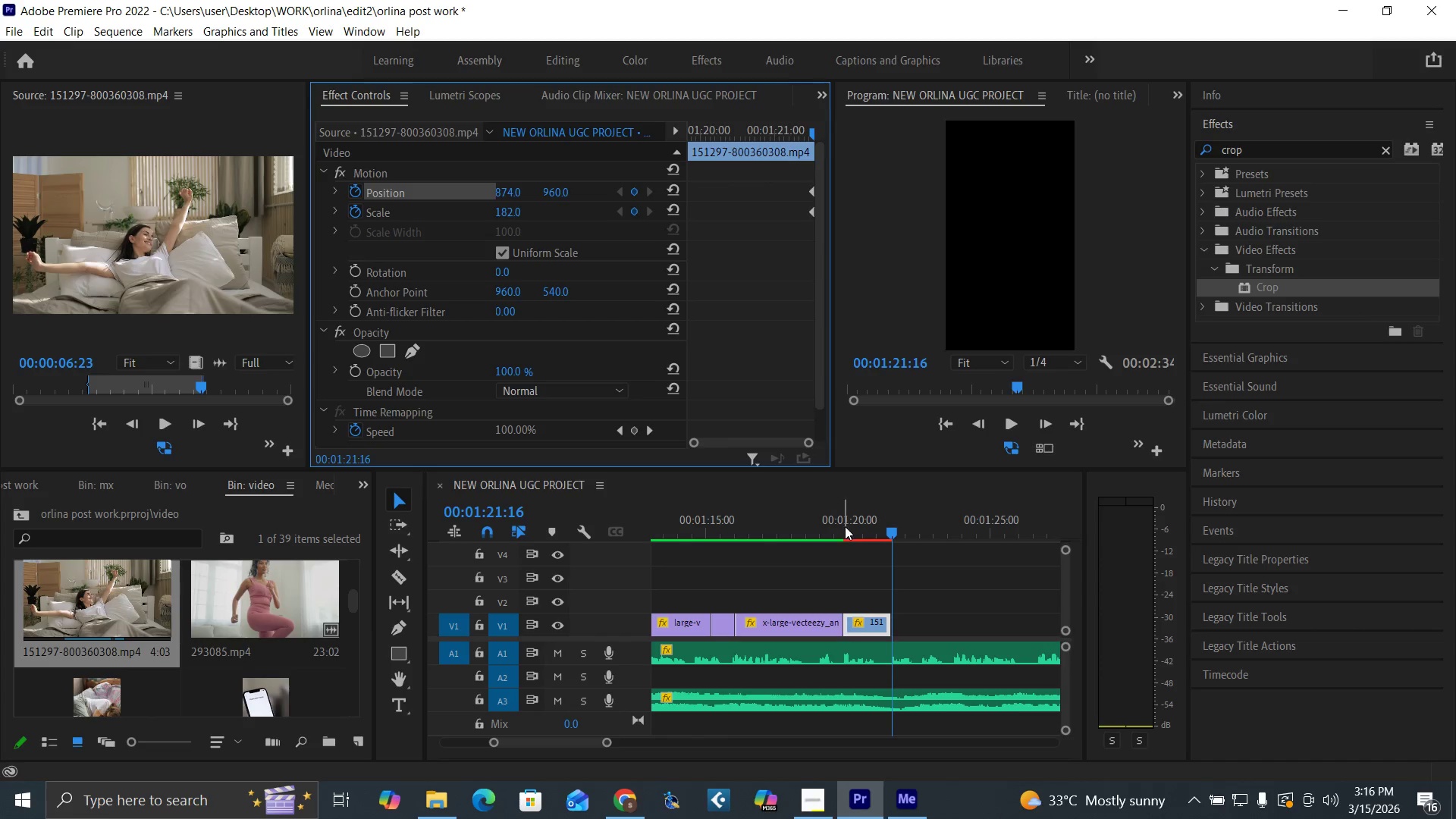 
left_click([846, 528])
 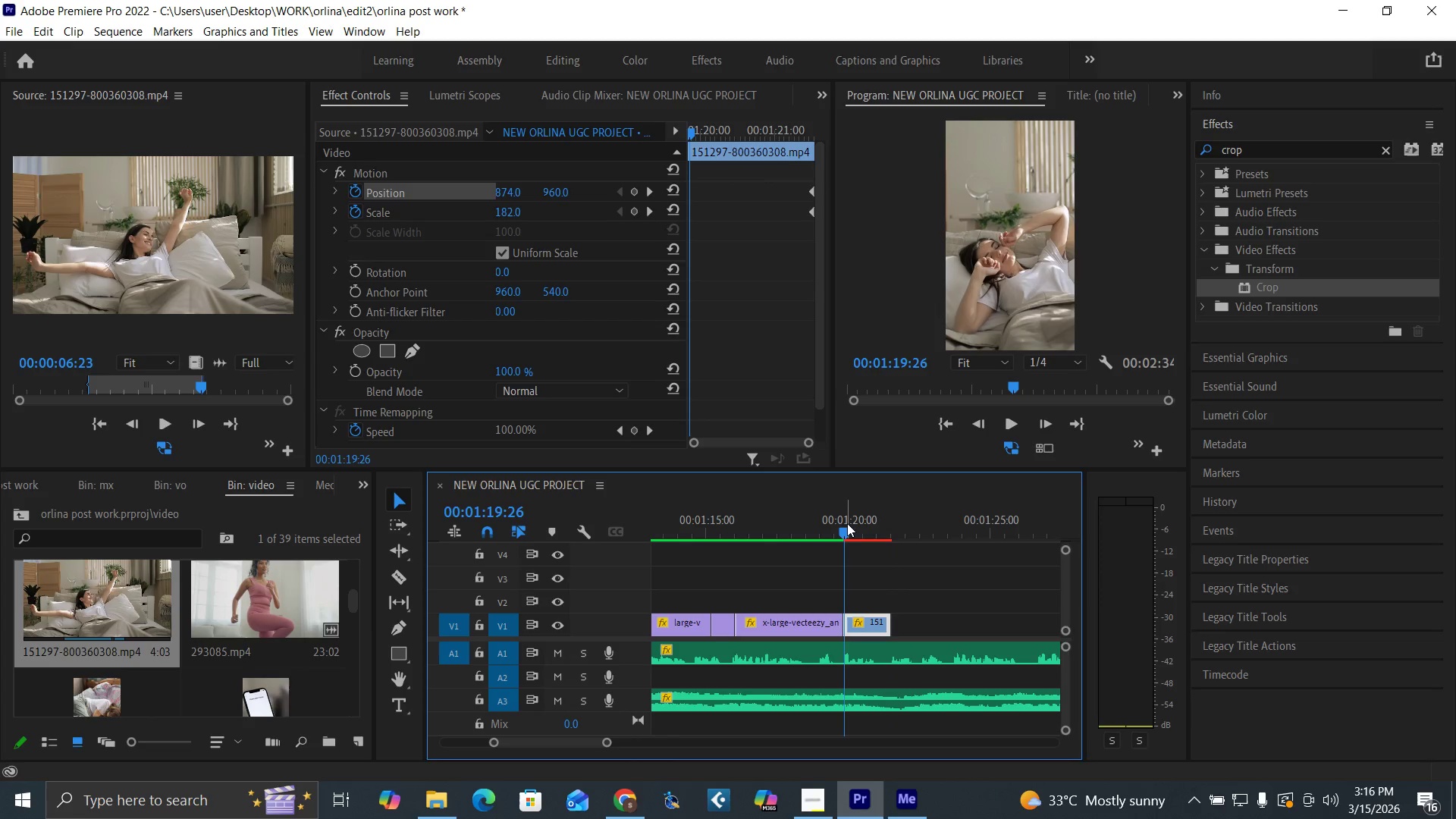 
key(ArrowLeft)
 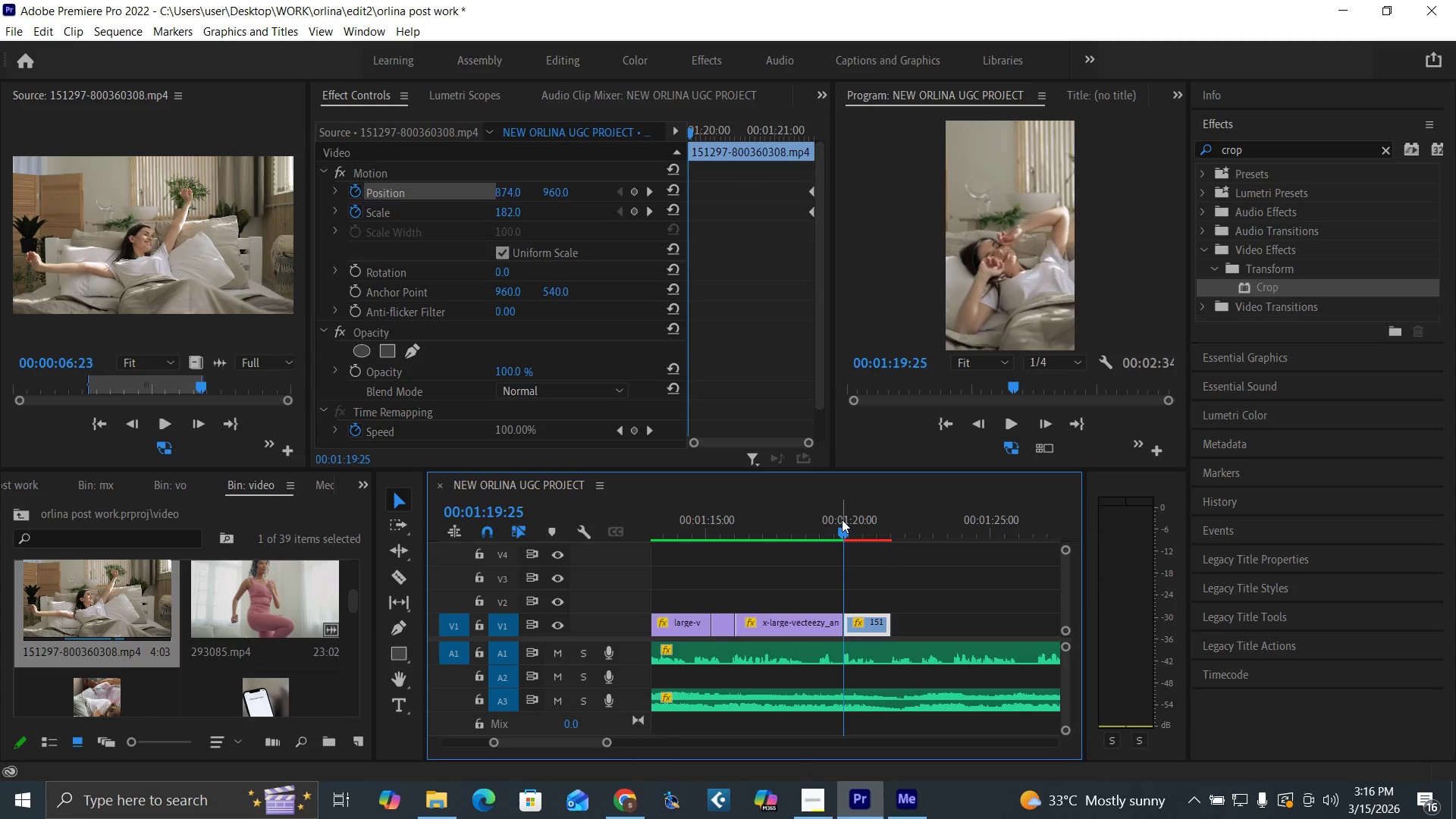 
key(ArrowLeft)
 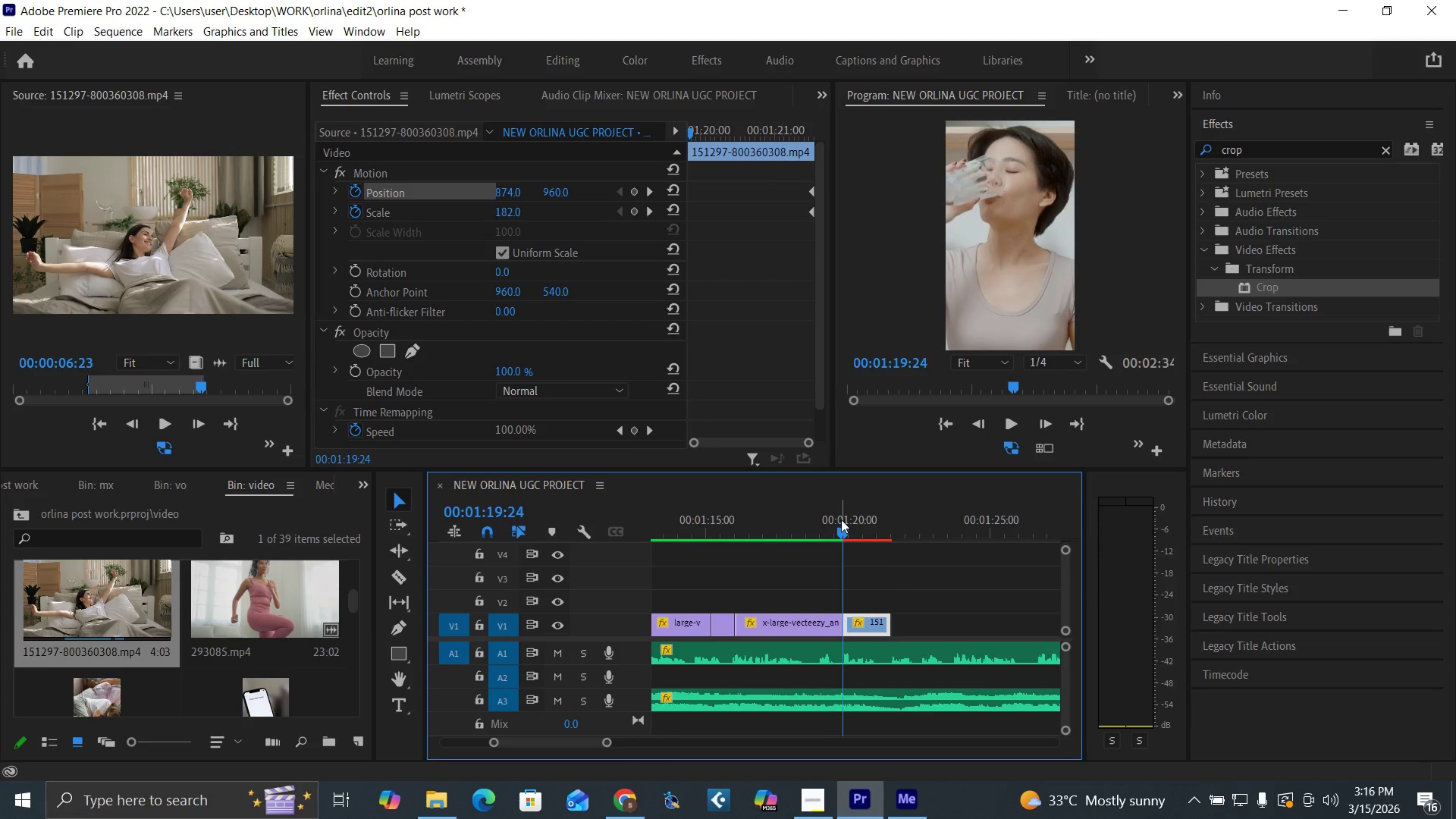 
key(ArrowRight)
 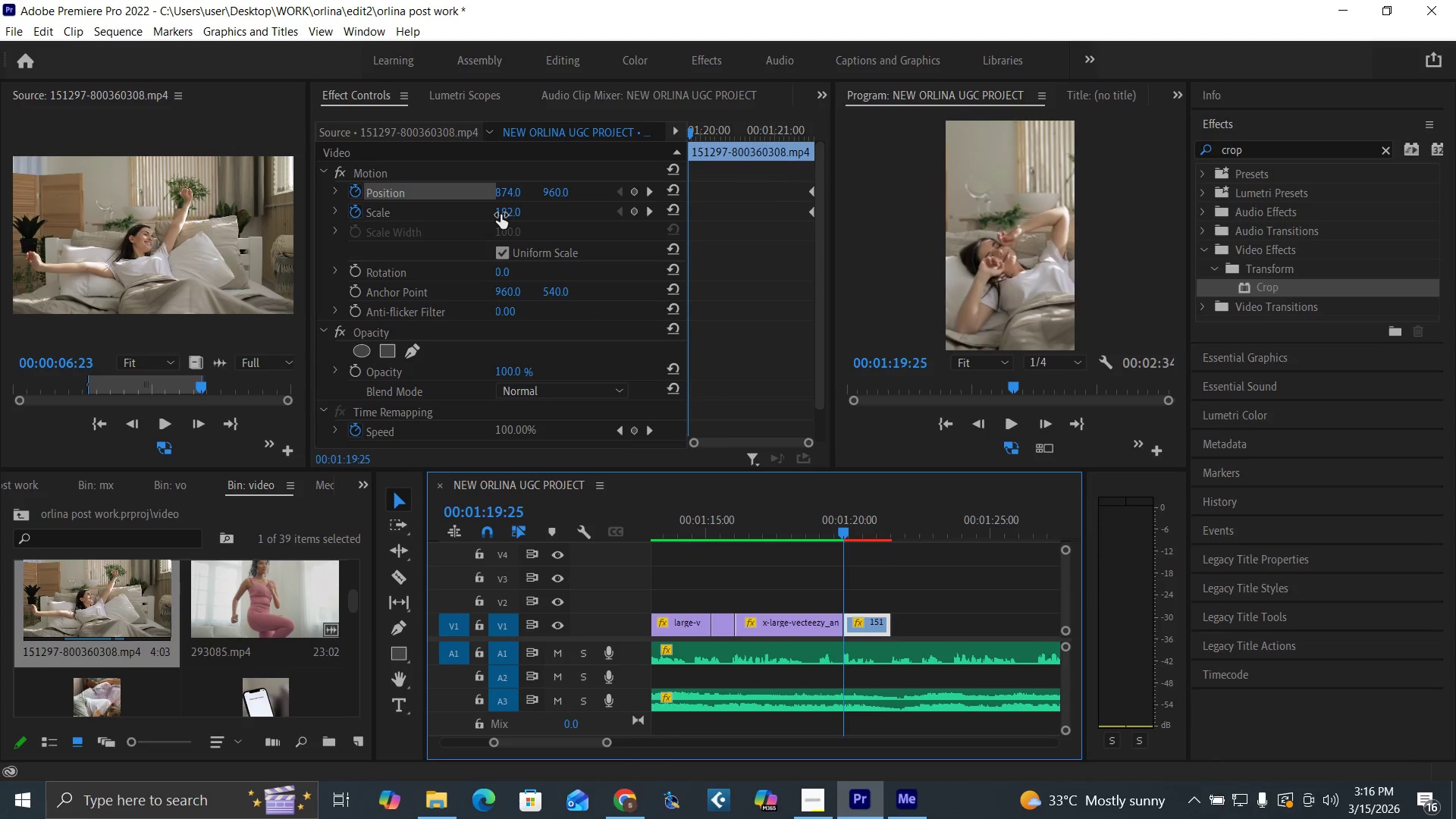 
left_click_drag(start_coordinate=[500, 215], to_coordinate=[638, 228])
 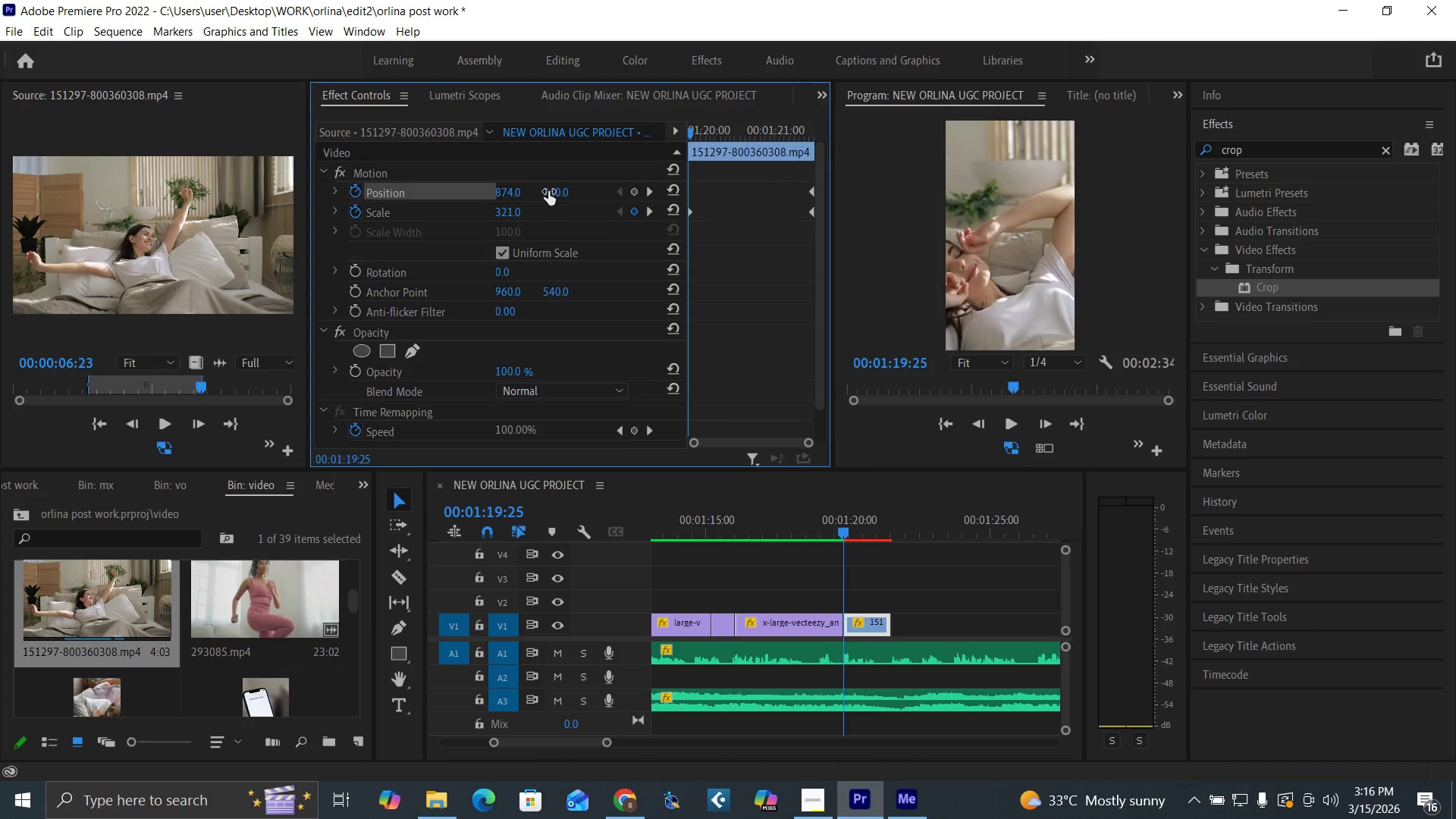 
left_click_drag(start_coordinate=[548, 191], to_coordinate=[308, 197])
 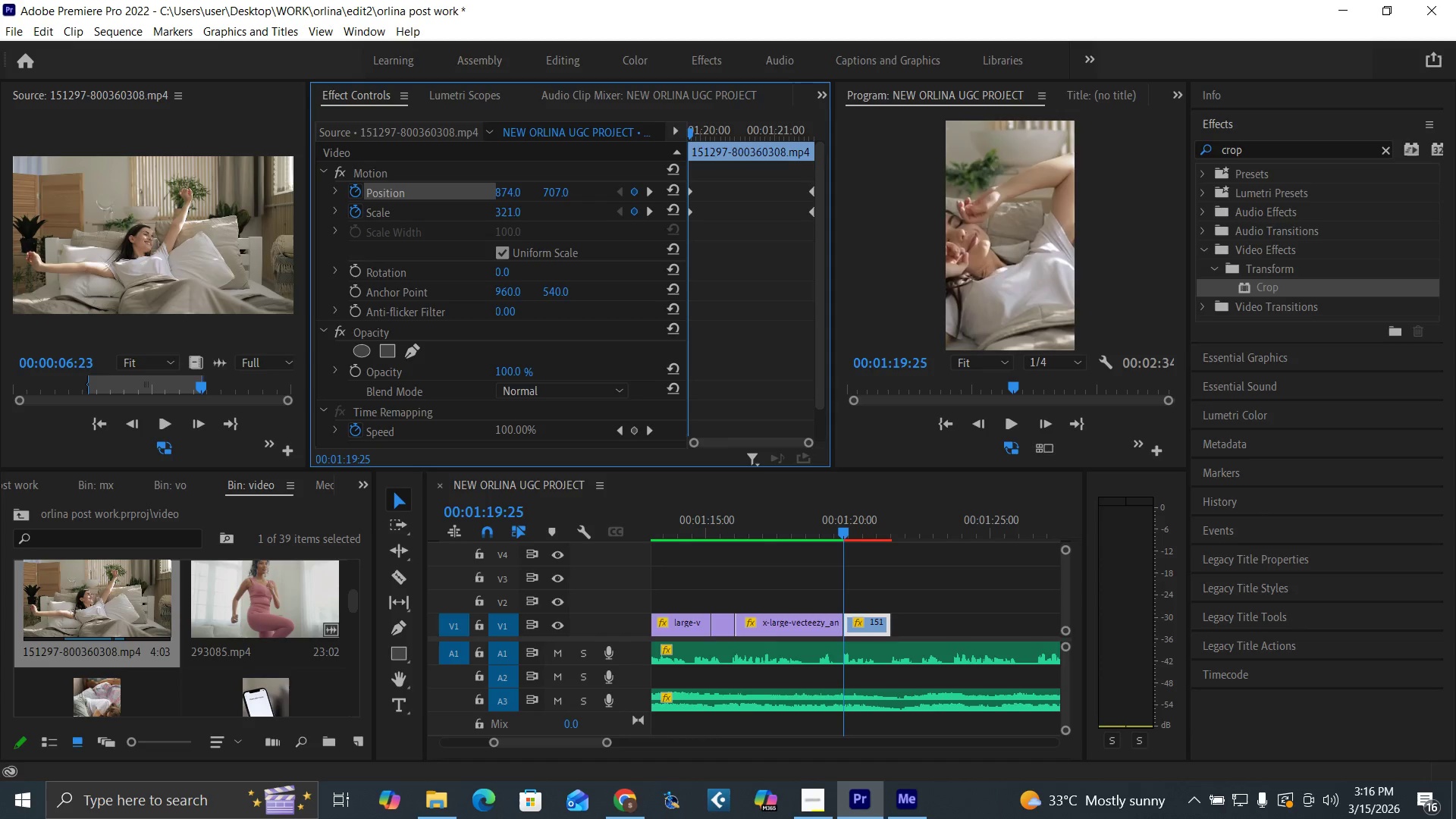 
left_click_drag(start_coordinate=[507, 190], to_coordinate=[912, 172])
 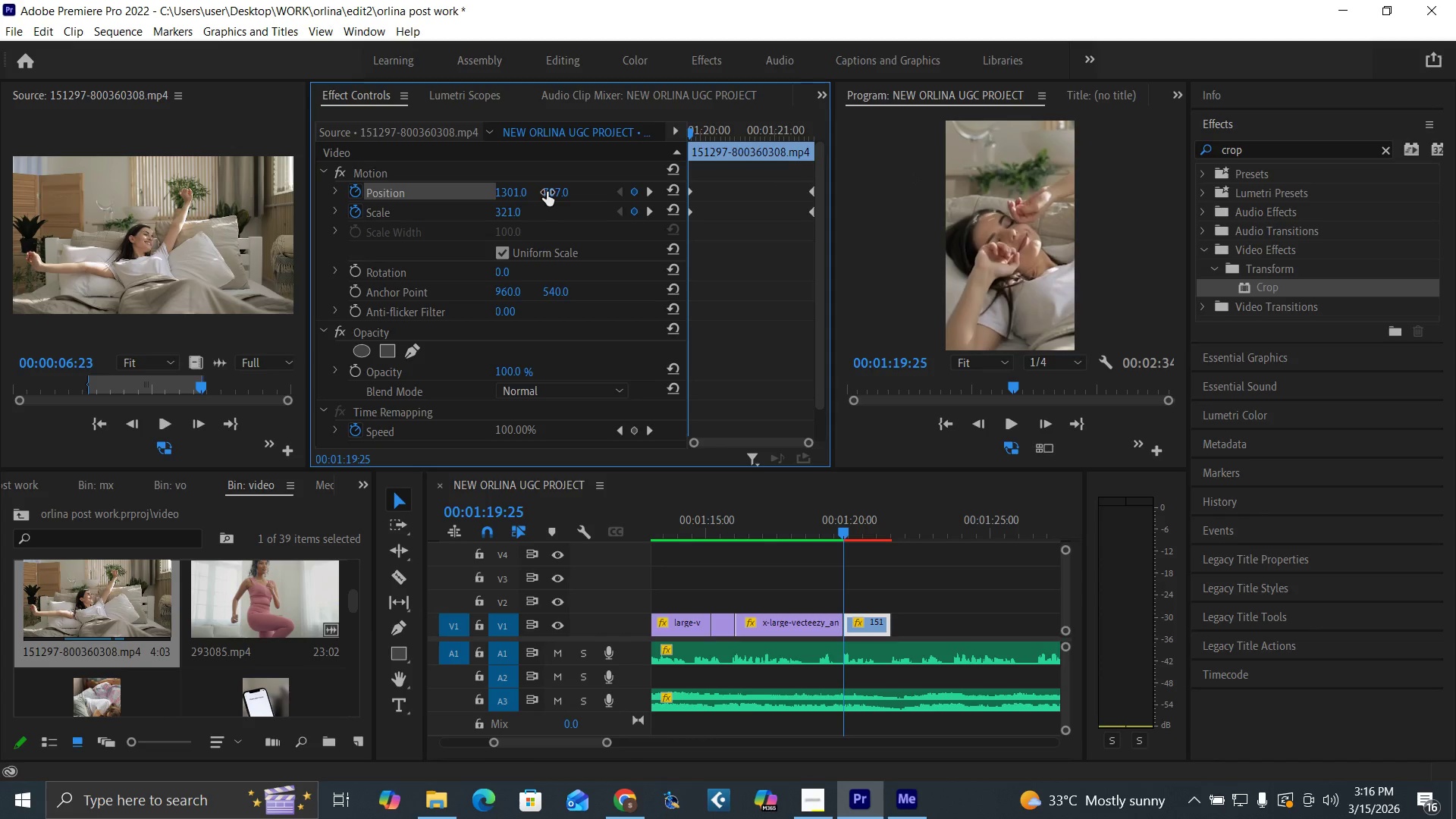 
left_click_drag(start_coordinate=[548, 192], to_coordinate=[382, 224])
 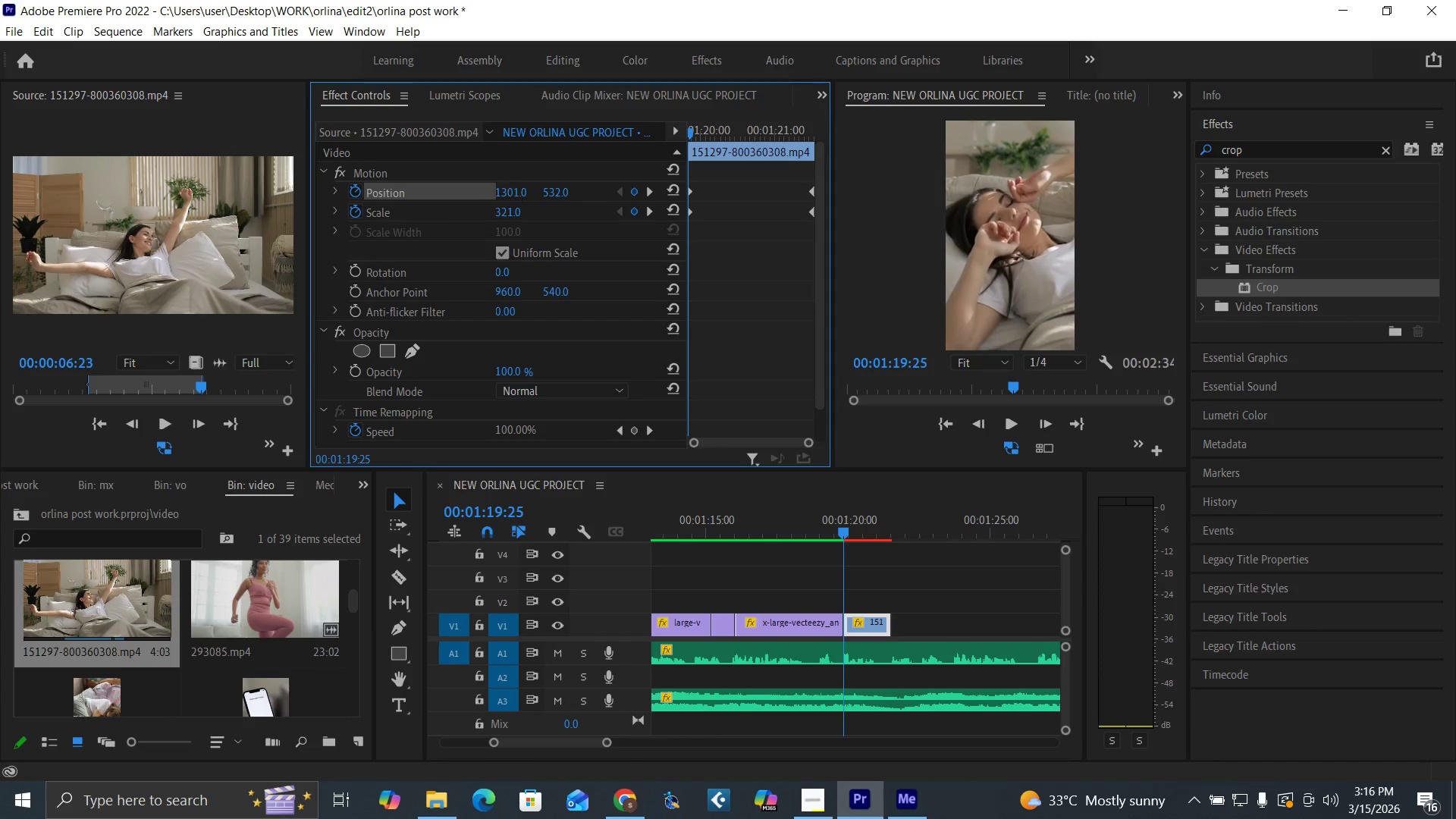 
left_click_drag(start_coordinate=[513, 189], to_coordinate=[457, 197])
 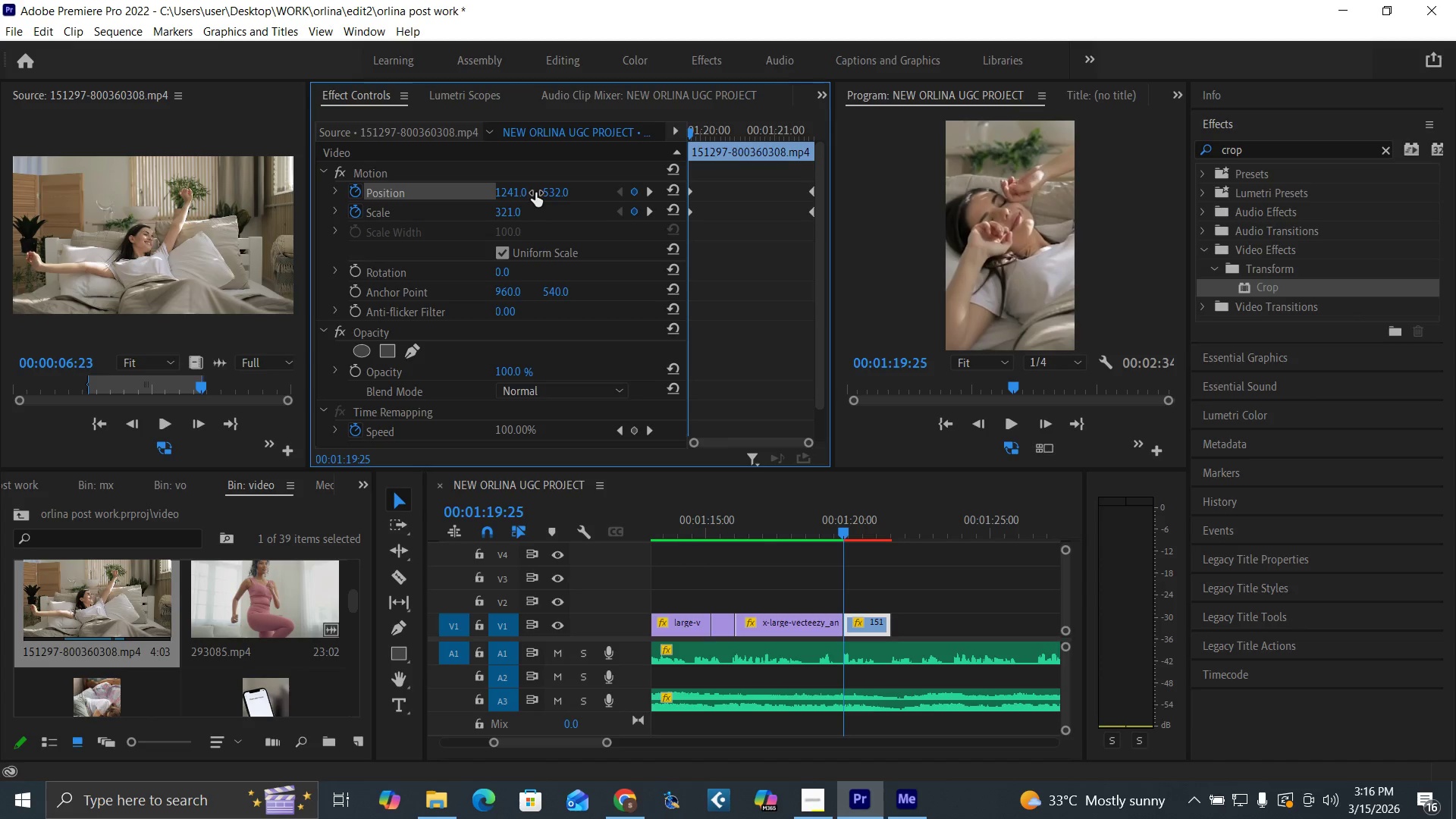 
left_click_drag(start_coordinate=[562, 193], to_coordinate=[577, 193])
 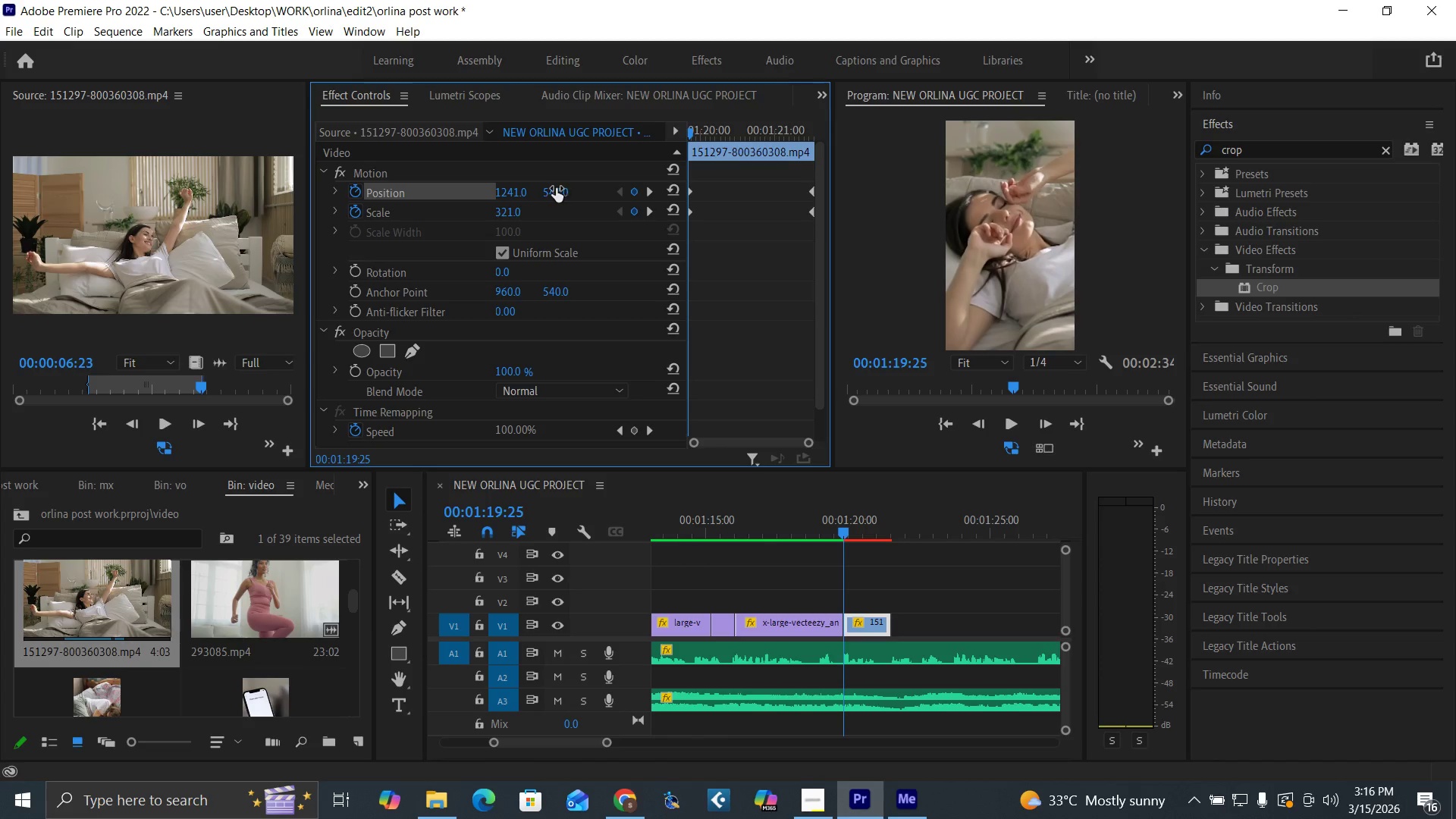 
left_click_drag(start_coordinate=[556, 188], to_coordinate=[579, 190])
 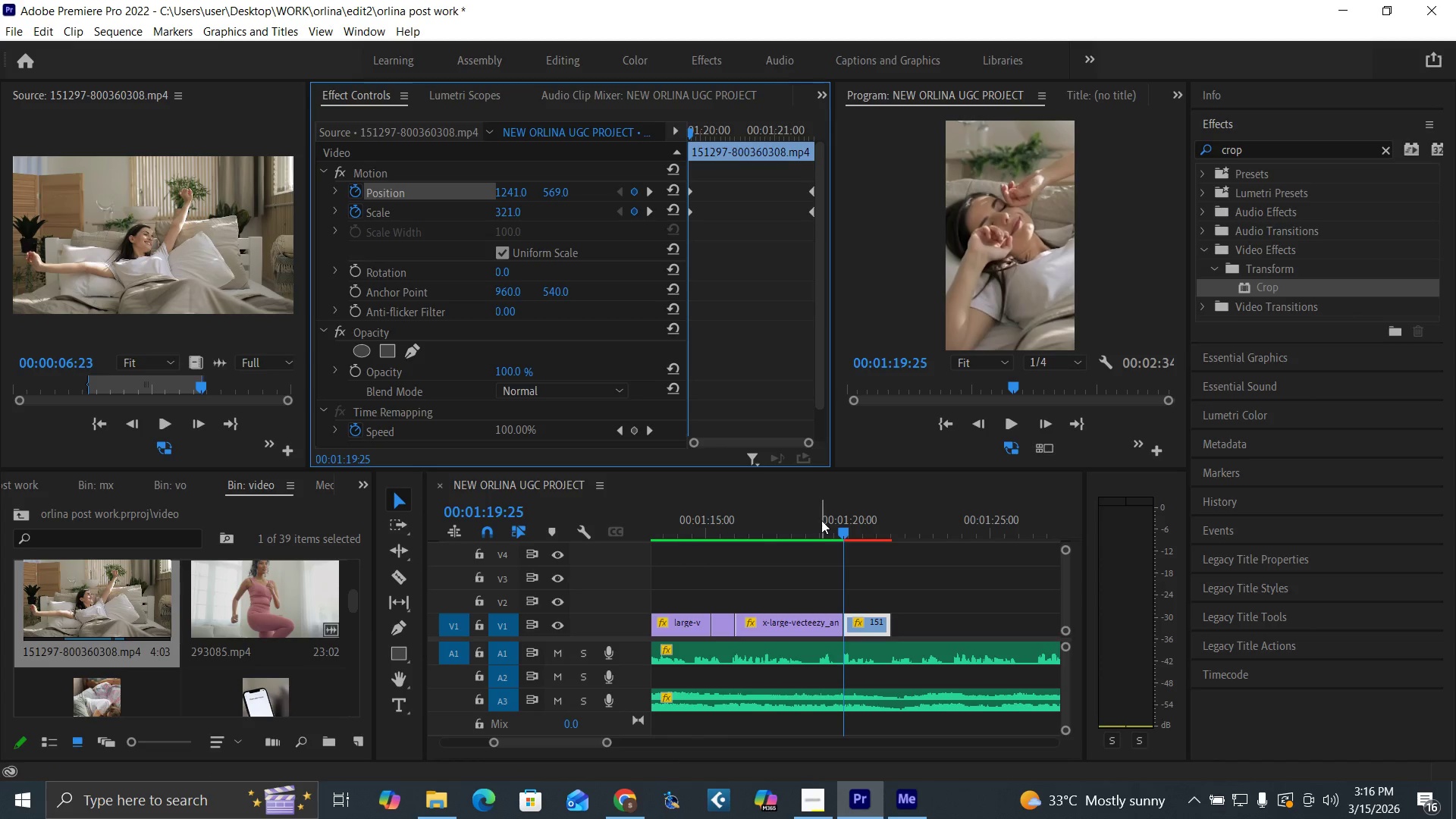 
left_click([821, 520])
 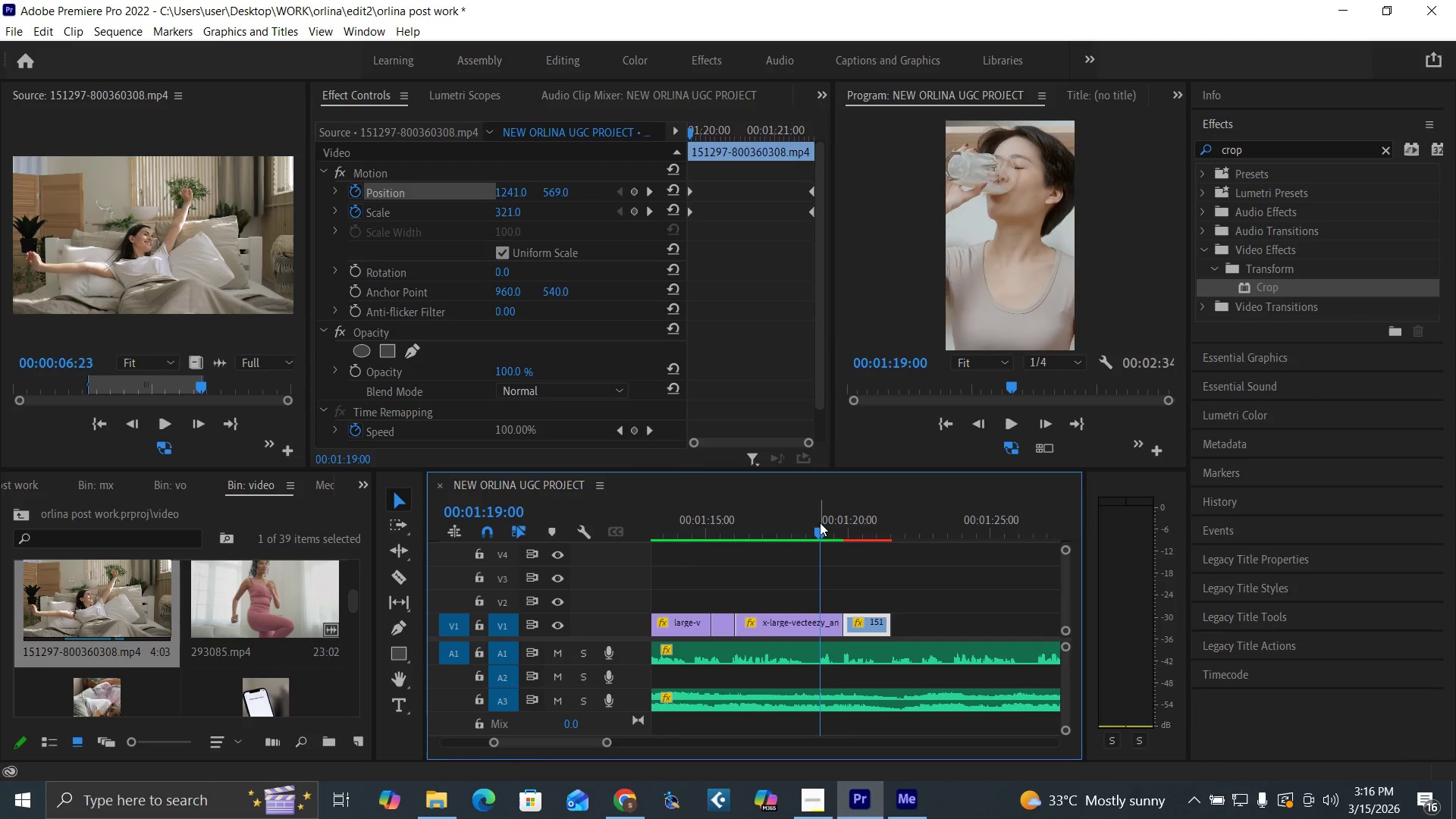 
key(Space)
 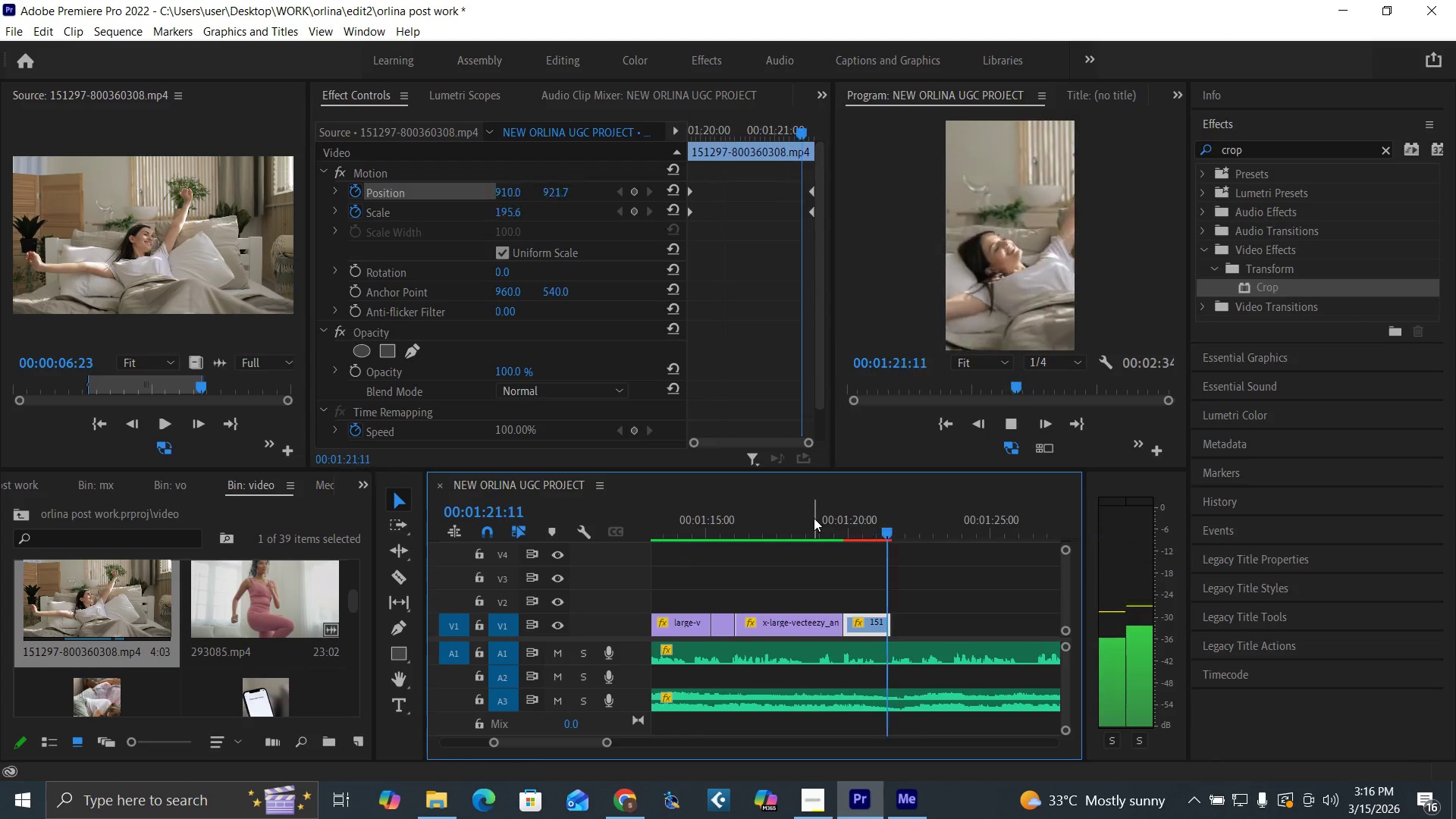 
key(Space)
 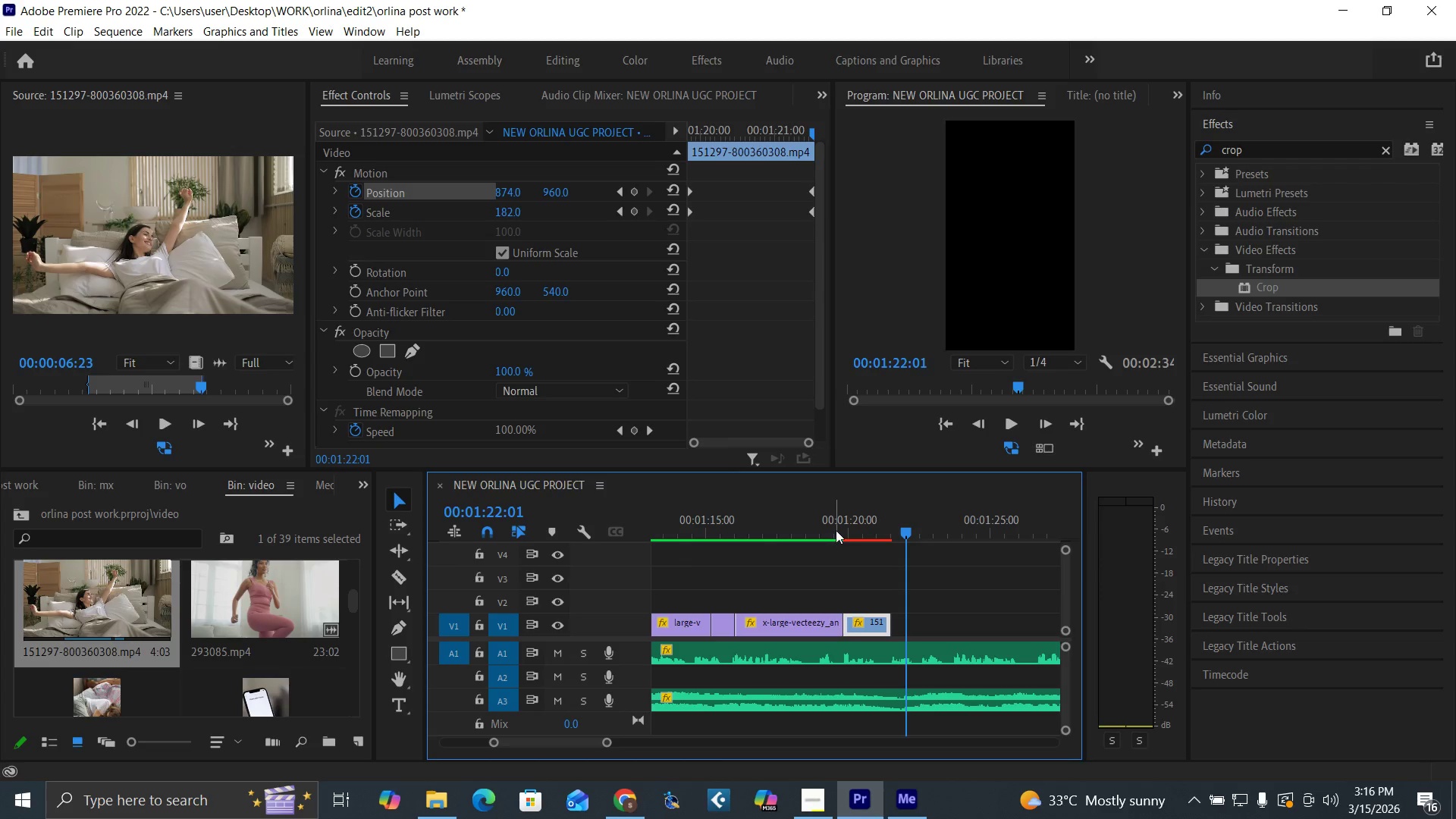 
left_click([836, 530])
 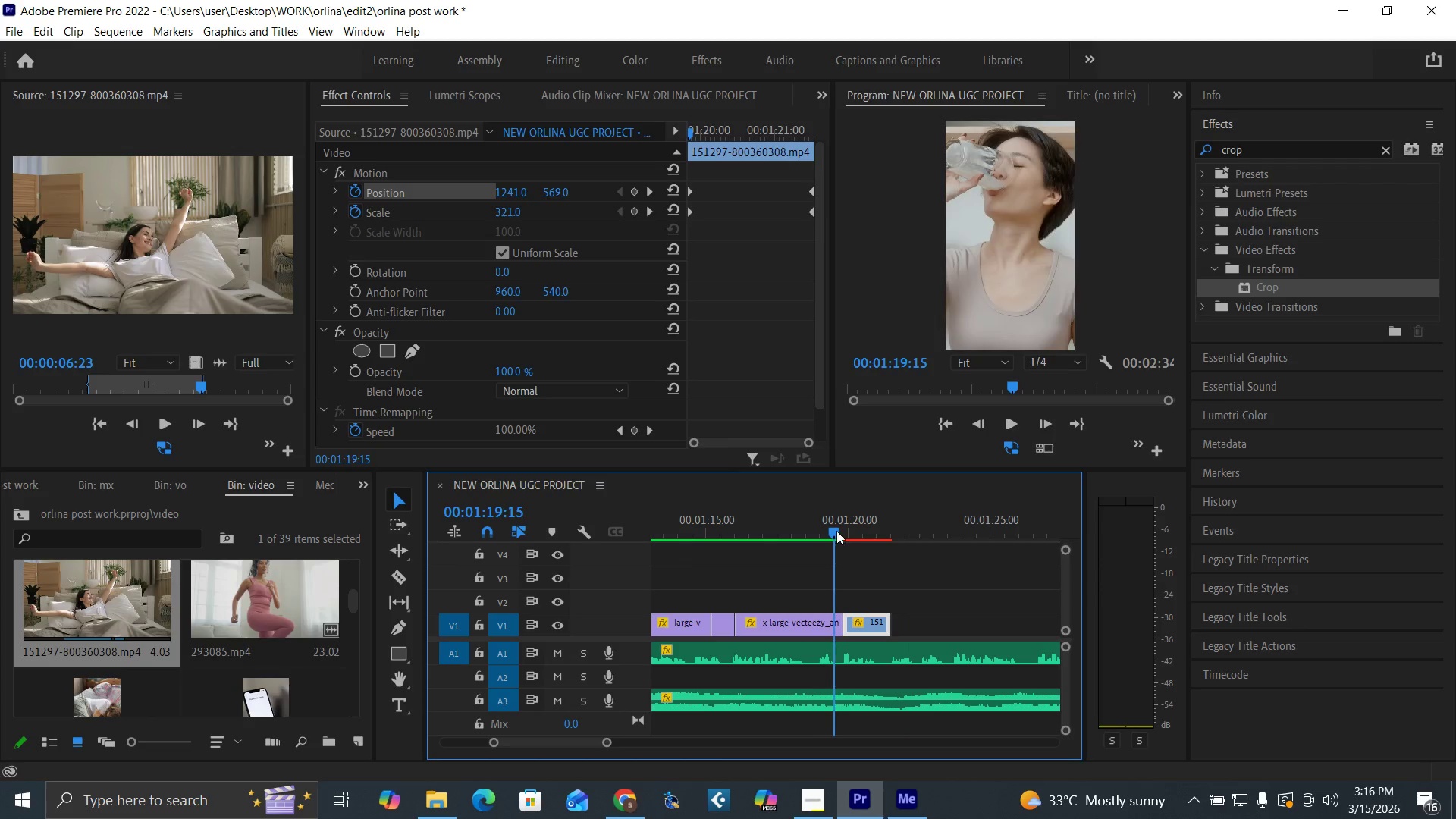 
key(Space)
 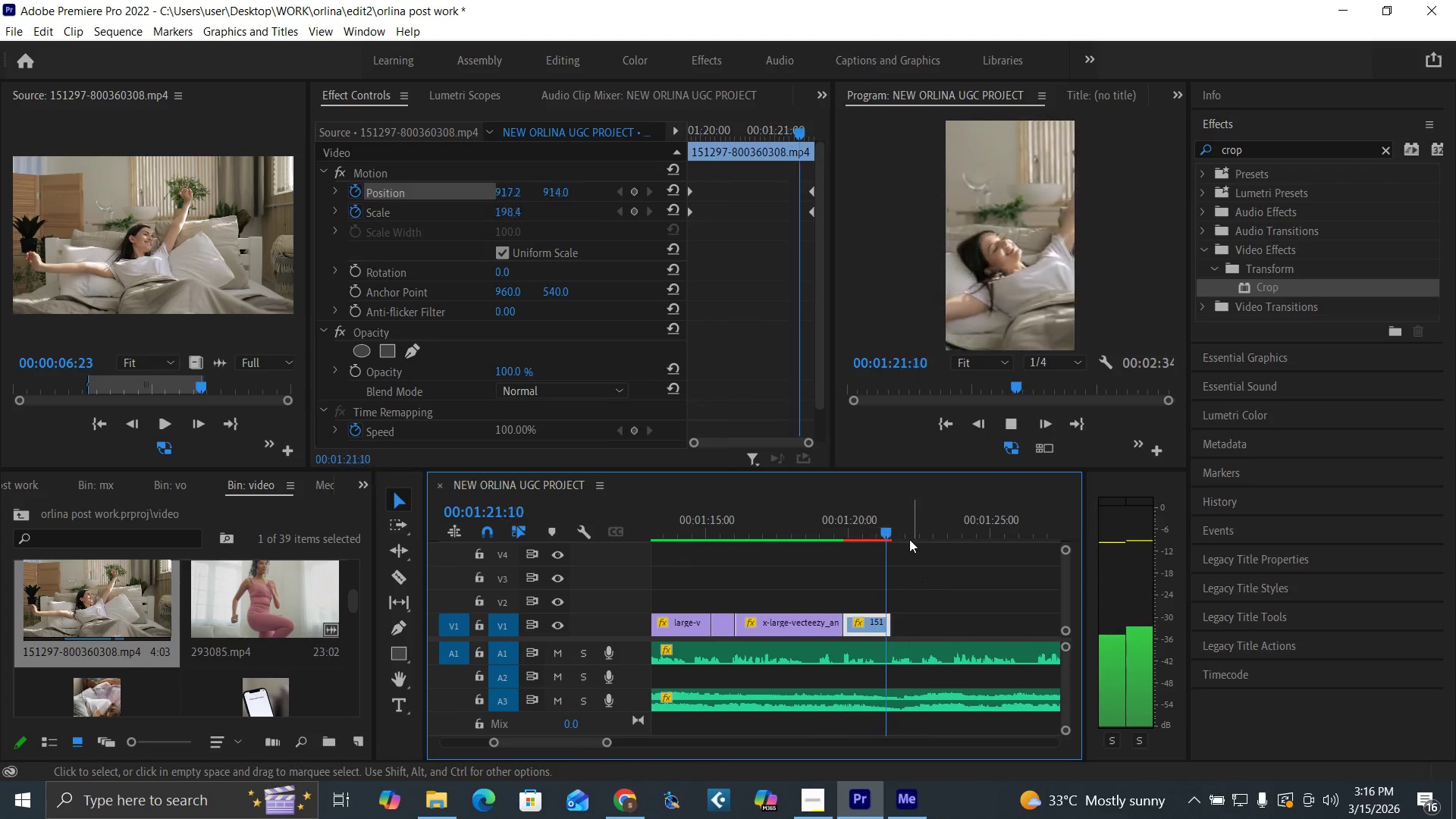 
key(Space)
 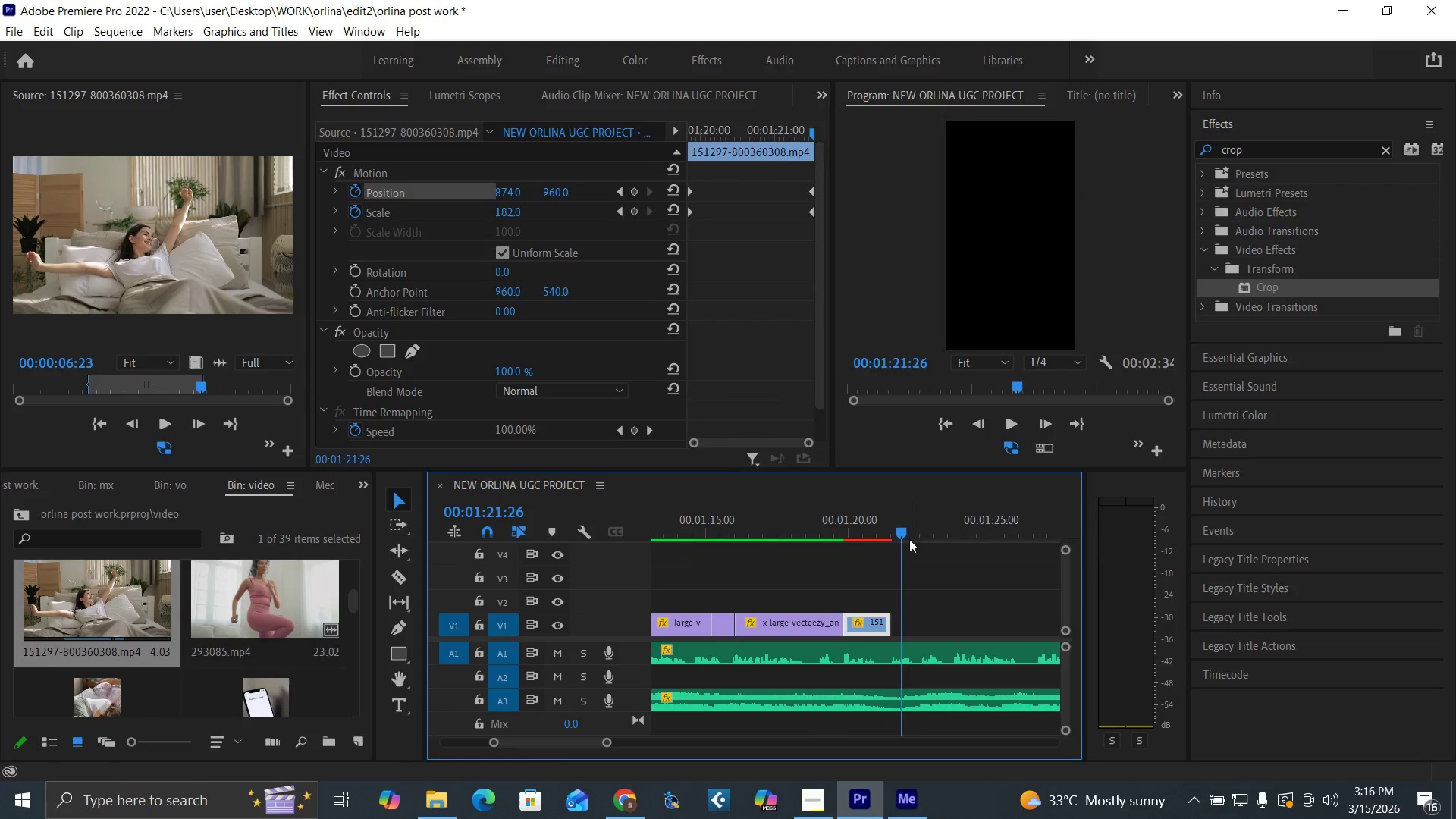 
key(Space)
 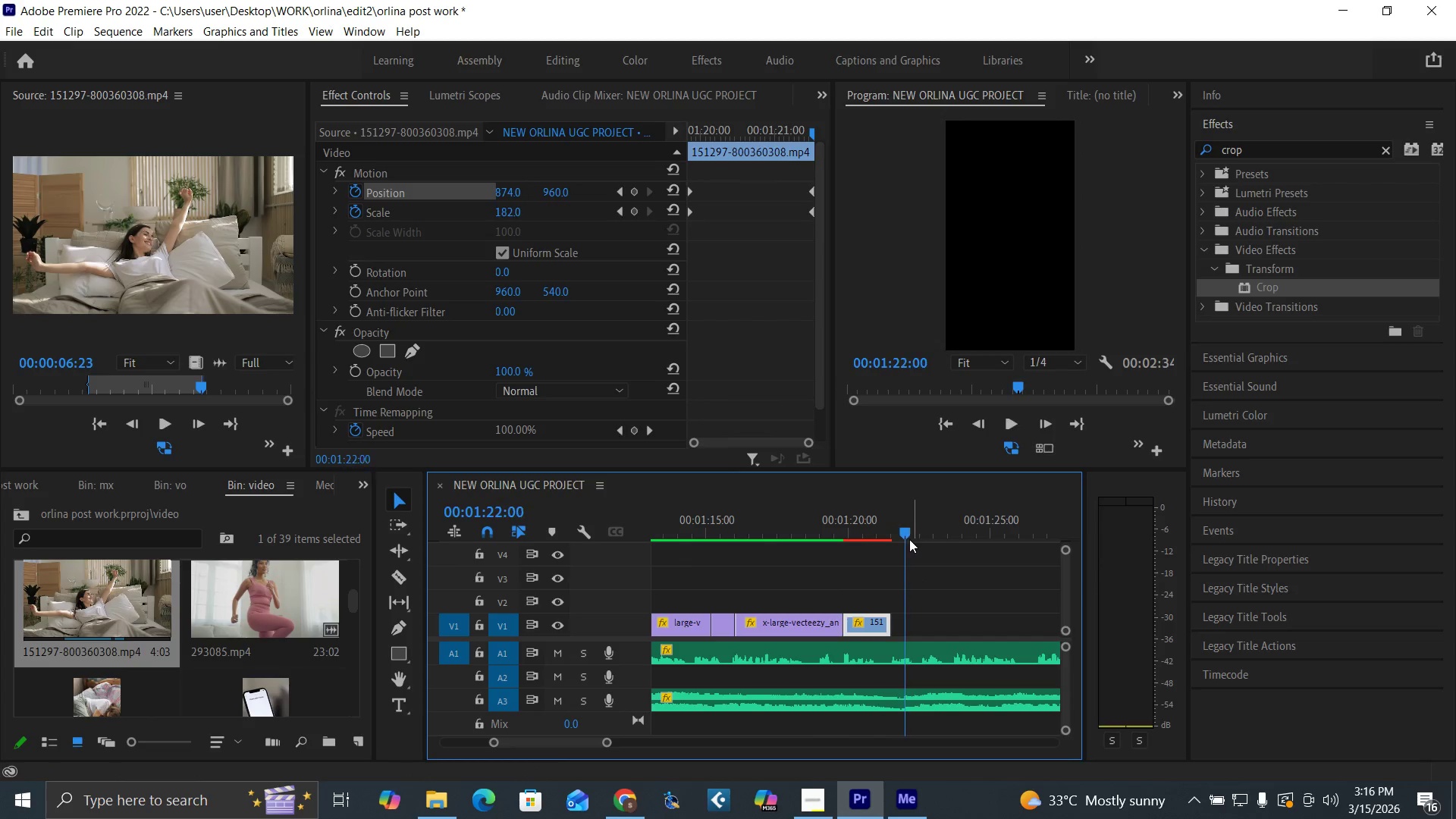 
key(Space)
 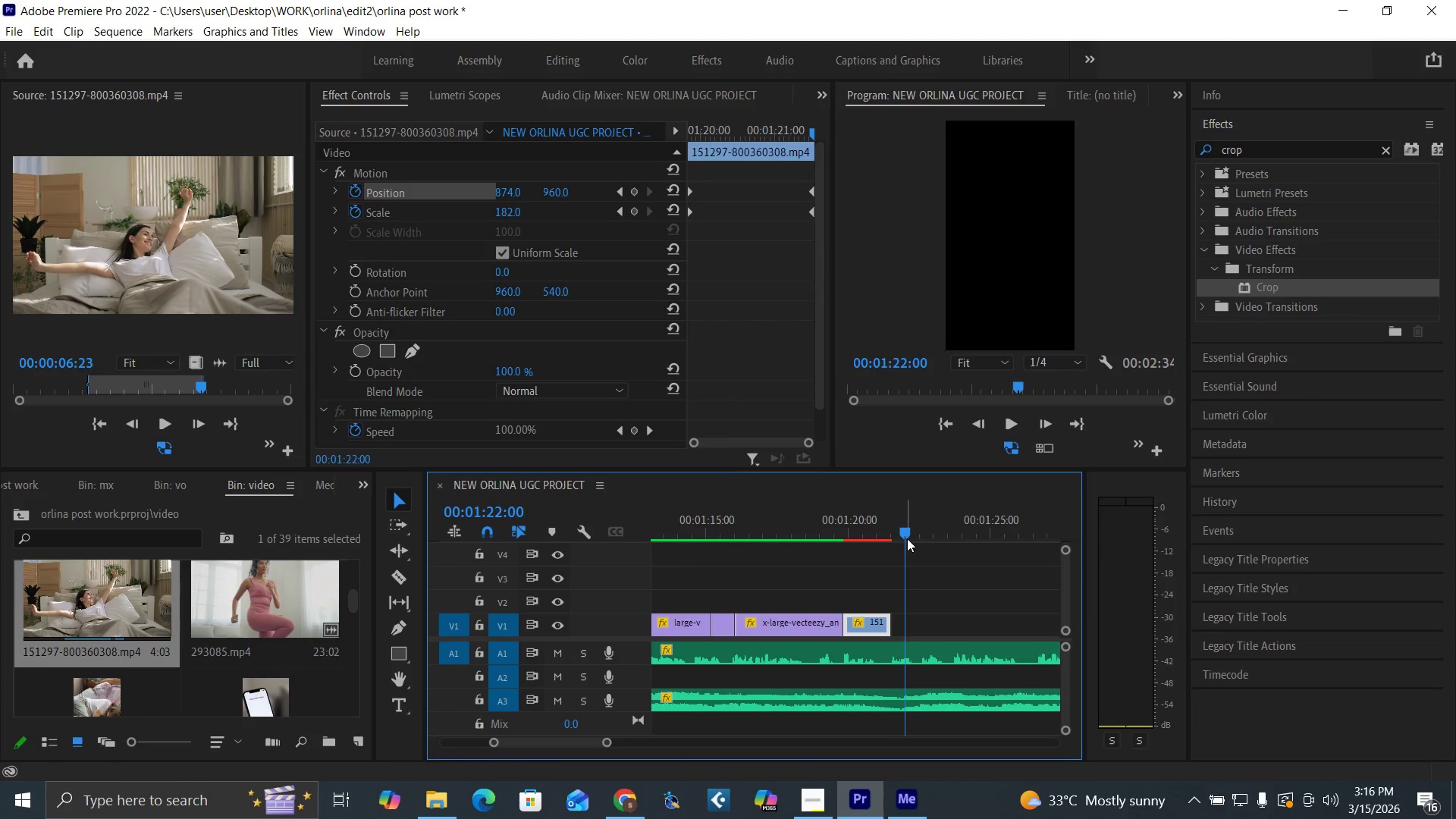 
key(ArrowLeft)
 